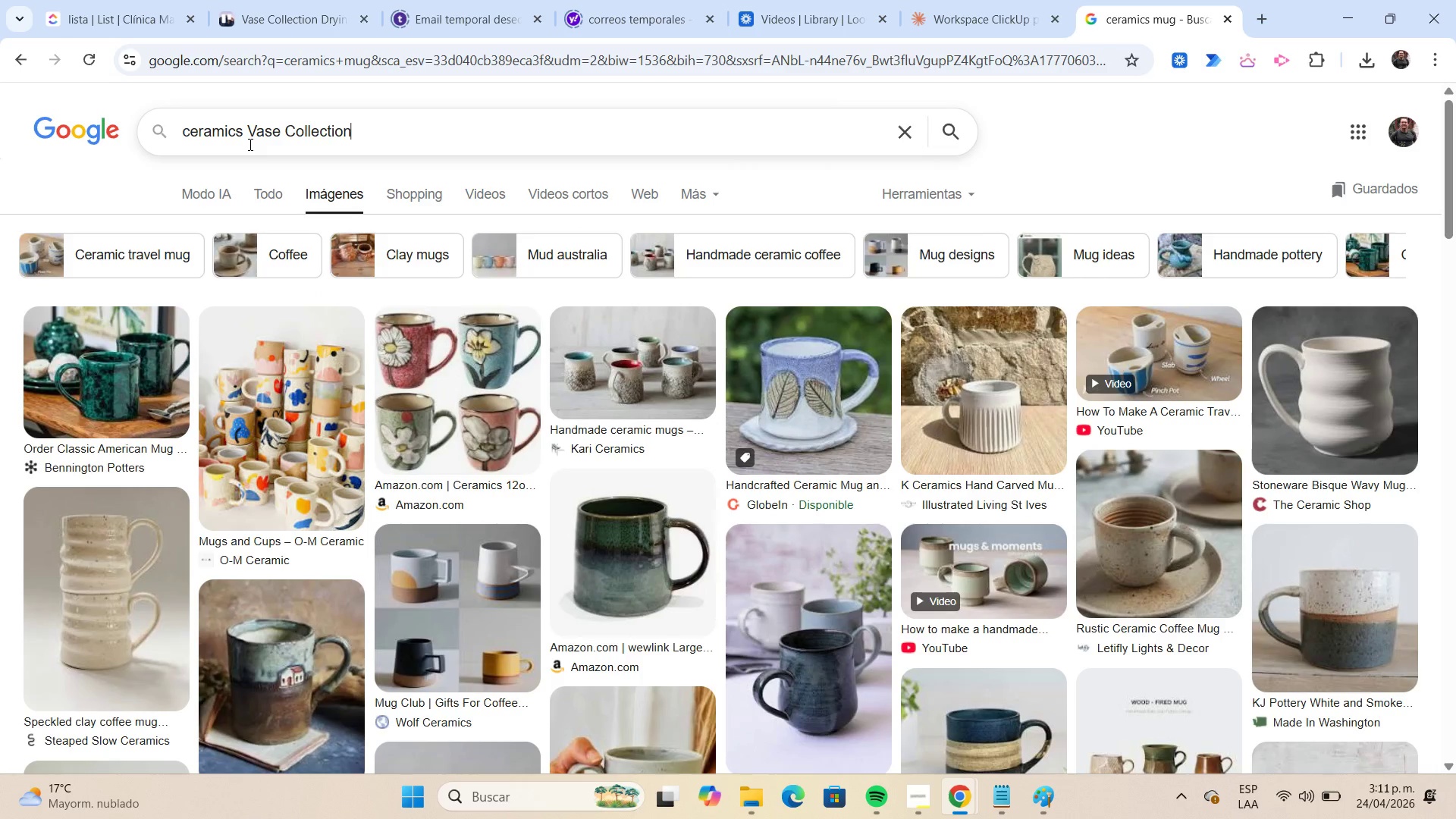 
key(Enter)
 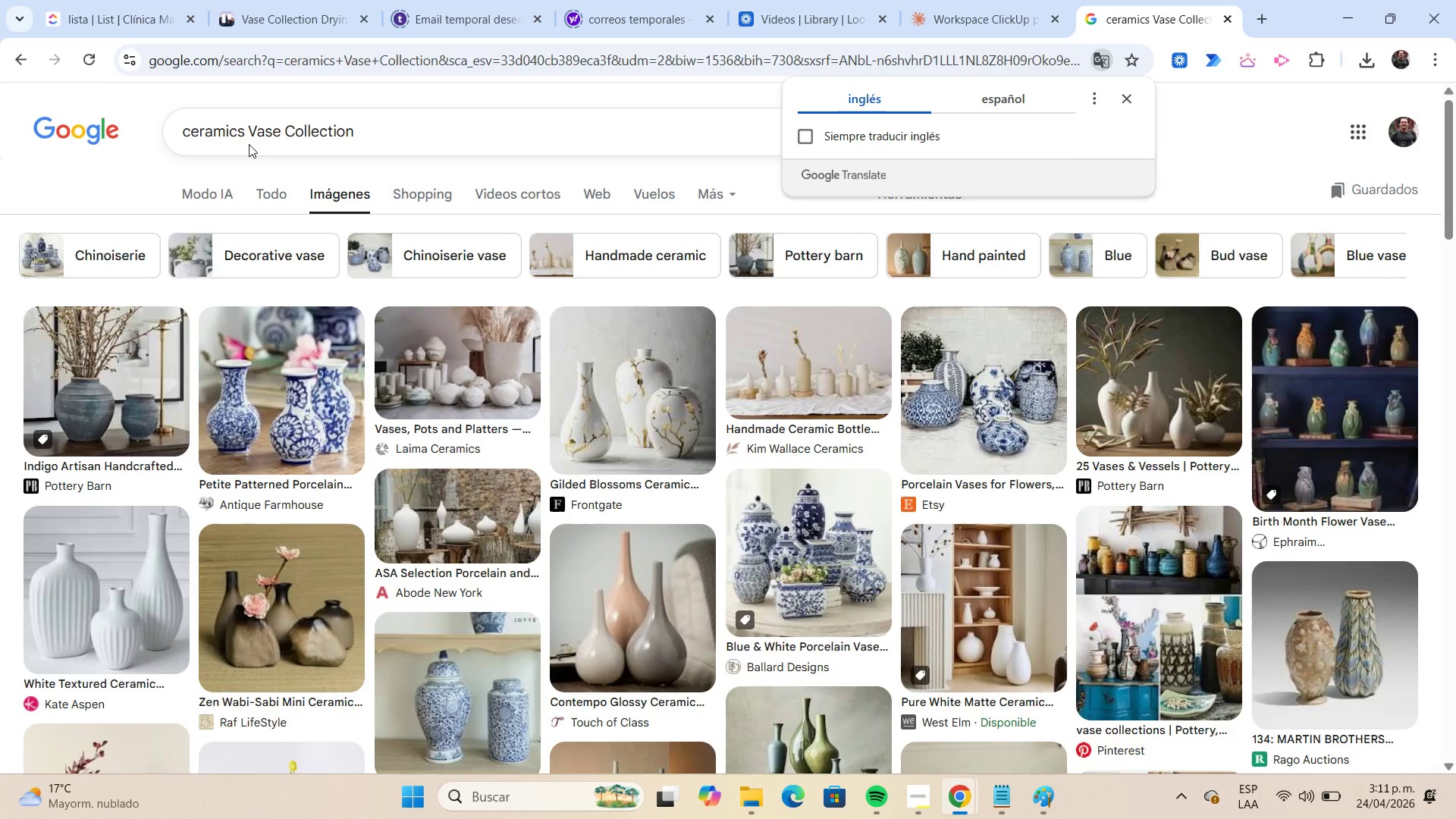 
wait(6.92)
 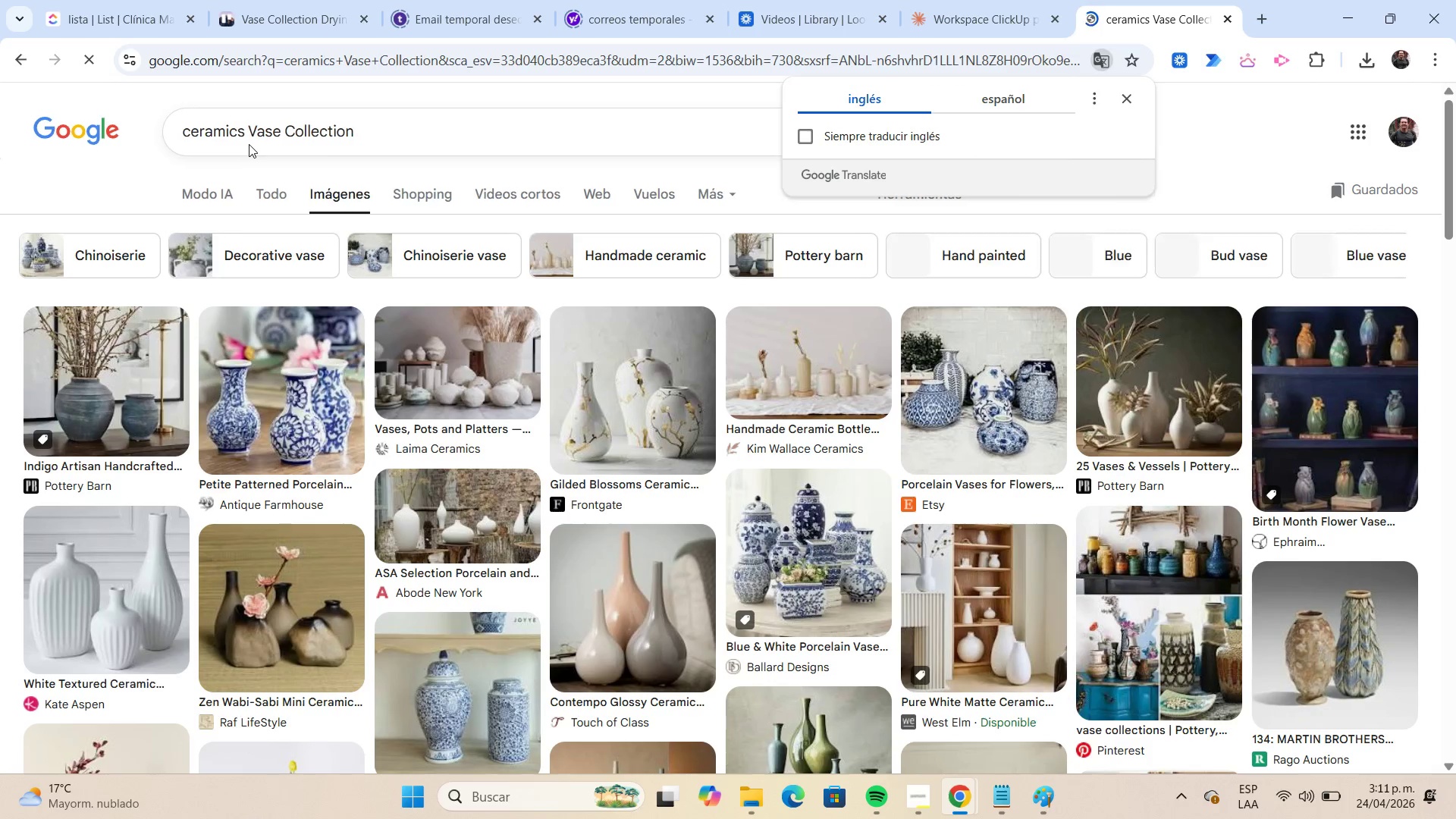 
right_click([675, 589])
 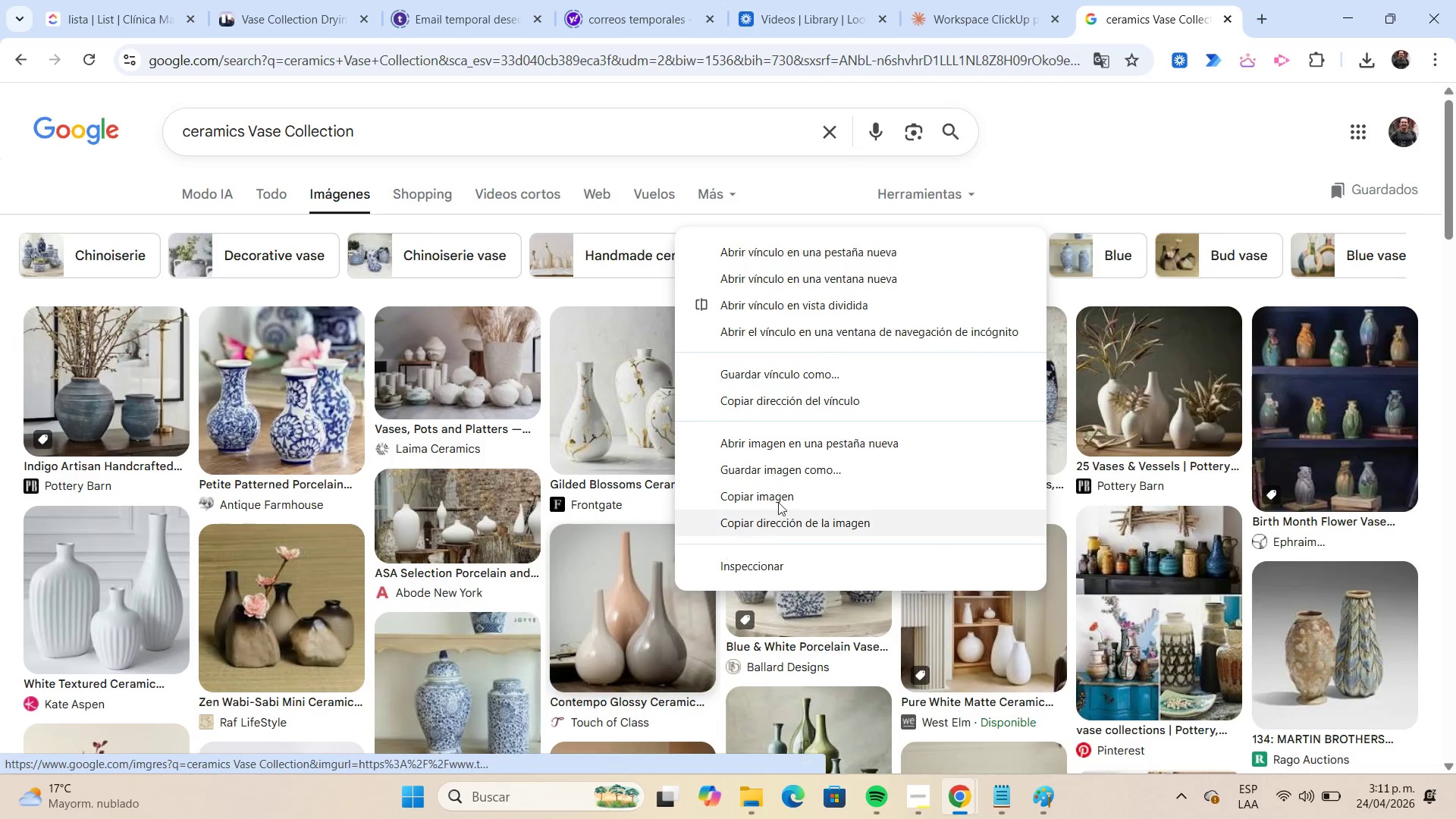 
left_click([814, 477])
 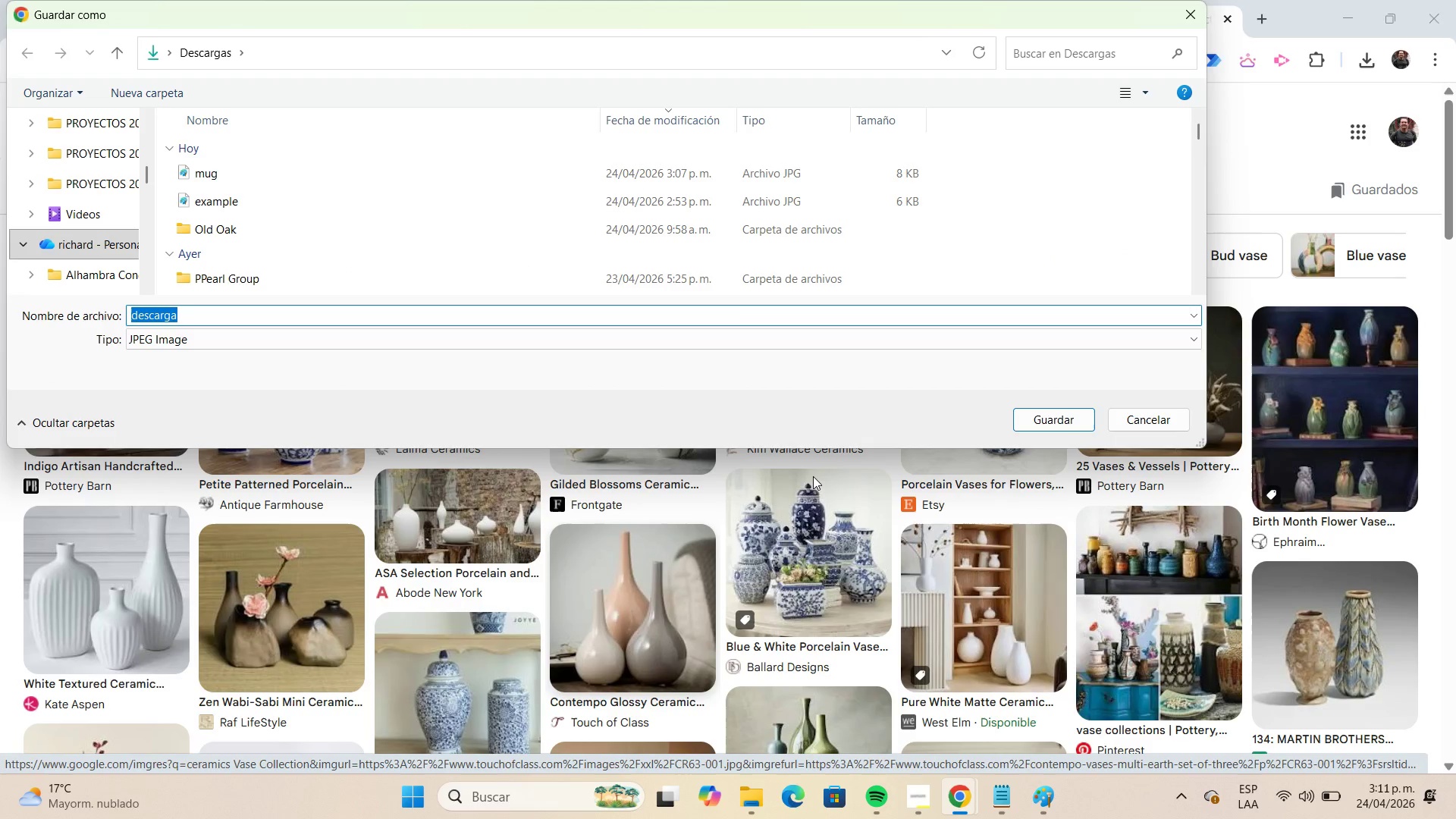 
wait(5.86)
 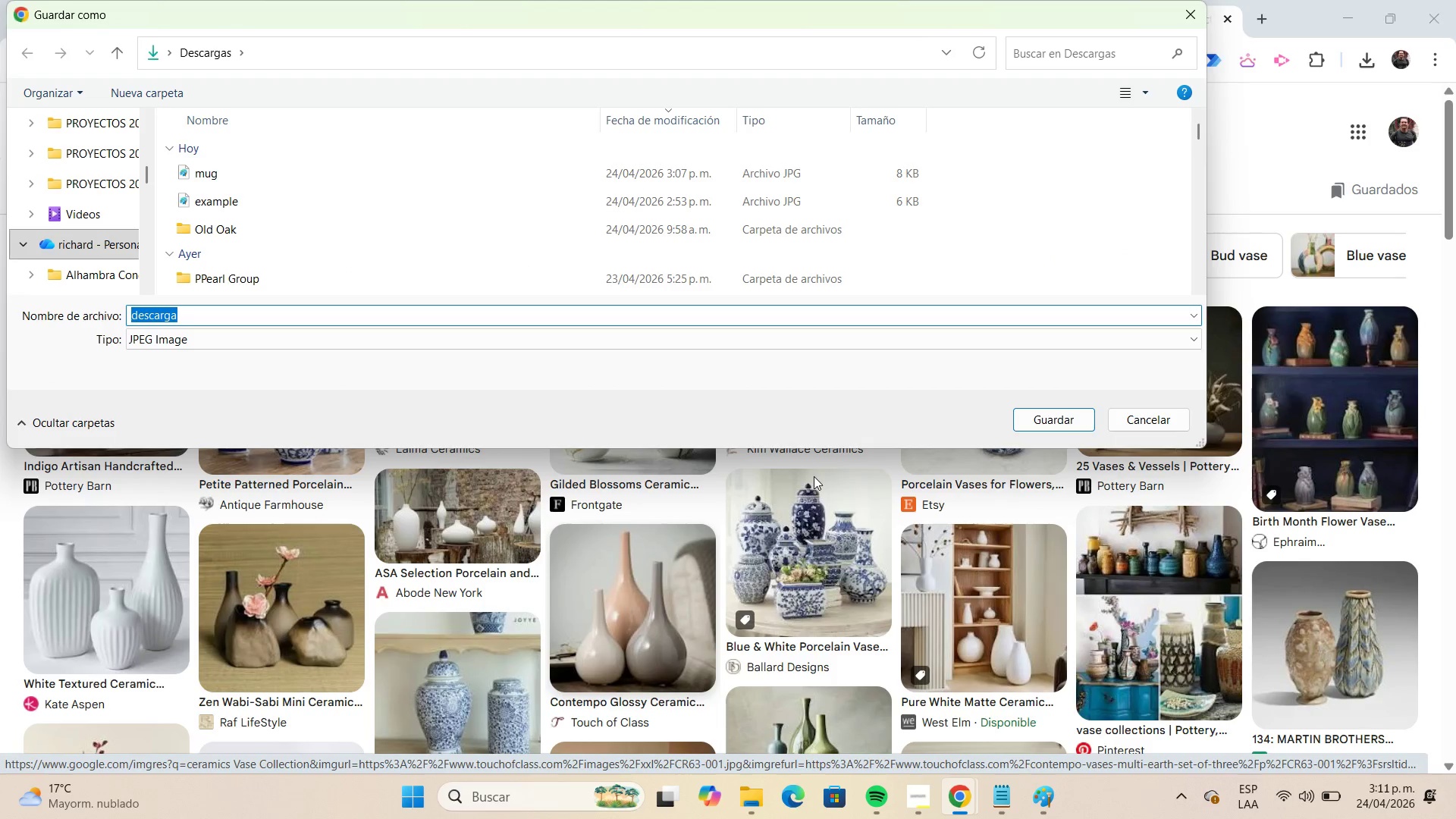 
type(vase)
 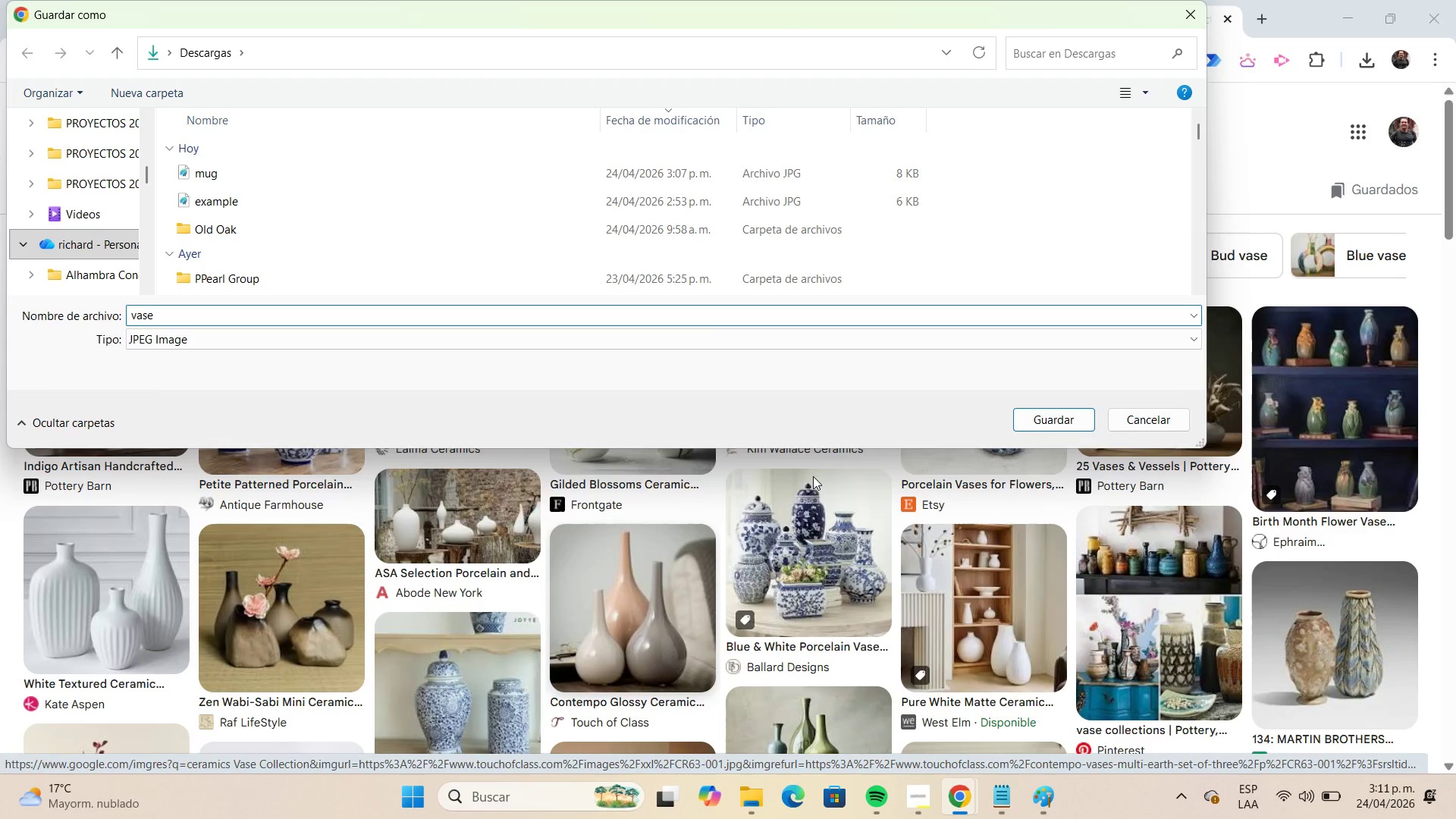 
key(Enter)
 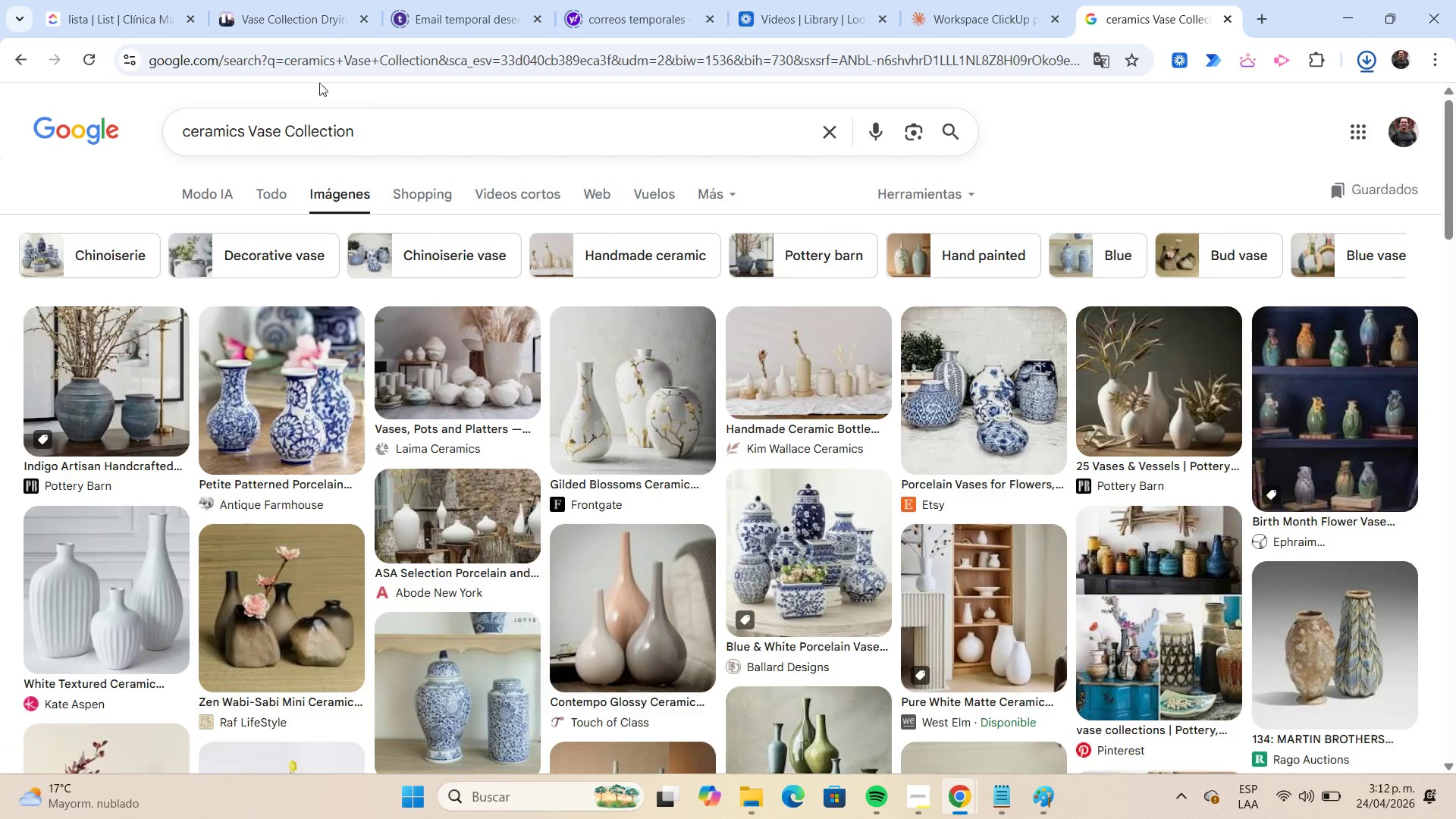 
left_click([300, 35])
 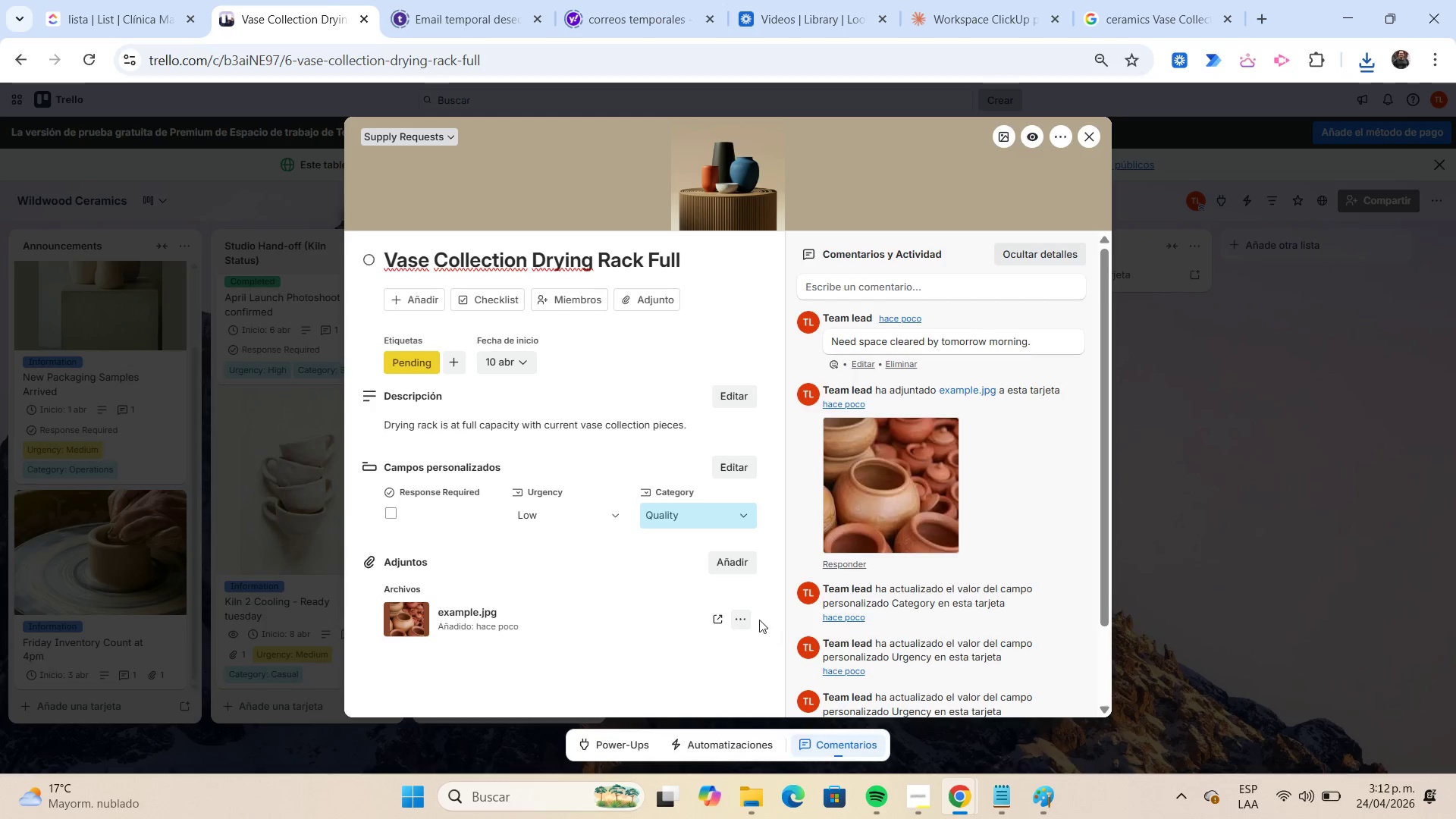 
left_click([745, 617])
 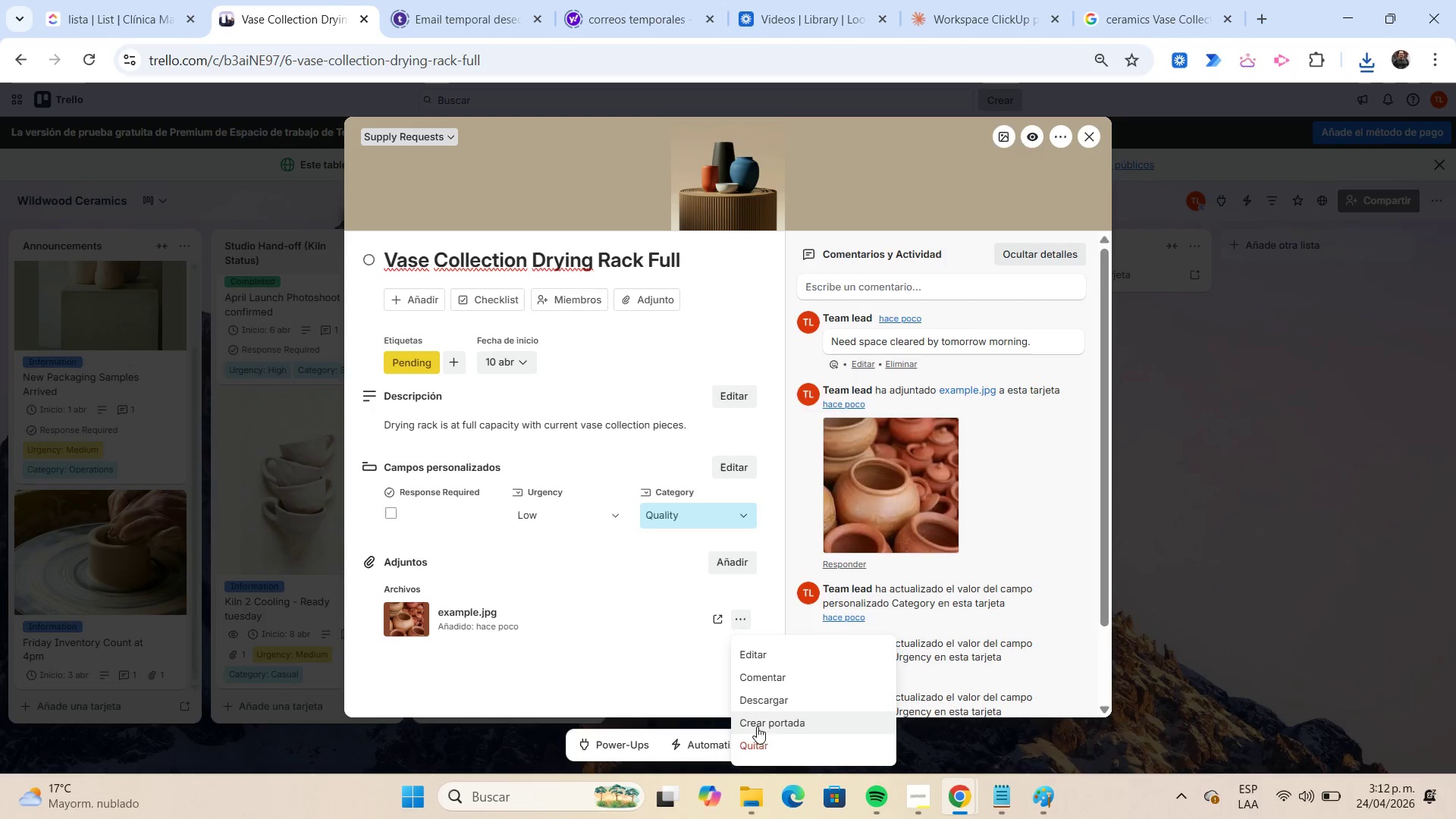 
left_click([759, 740])
 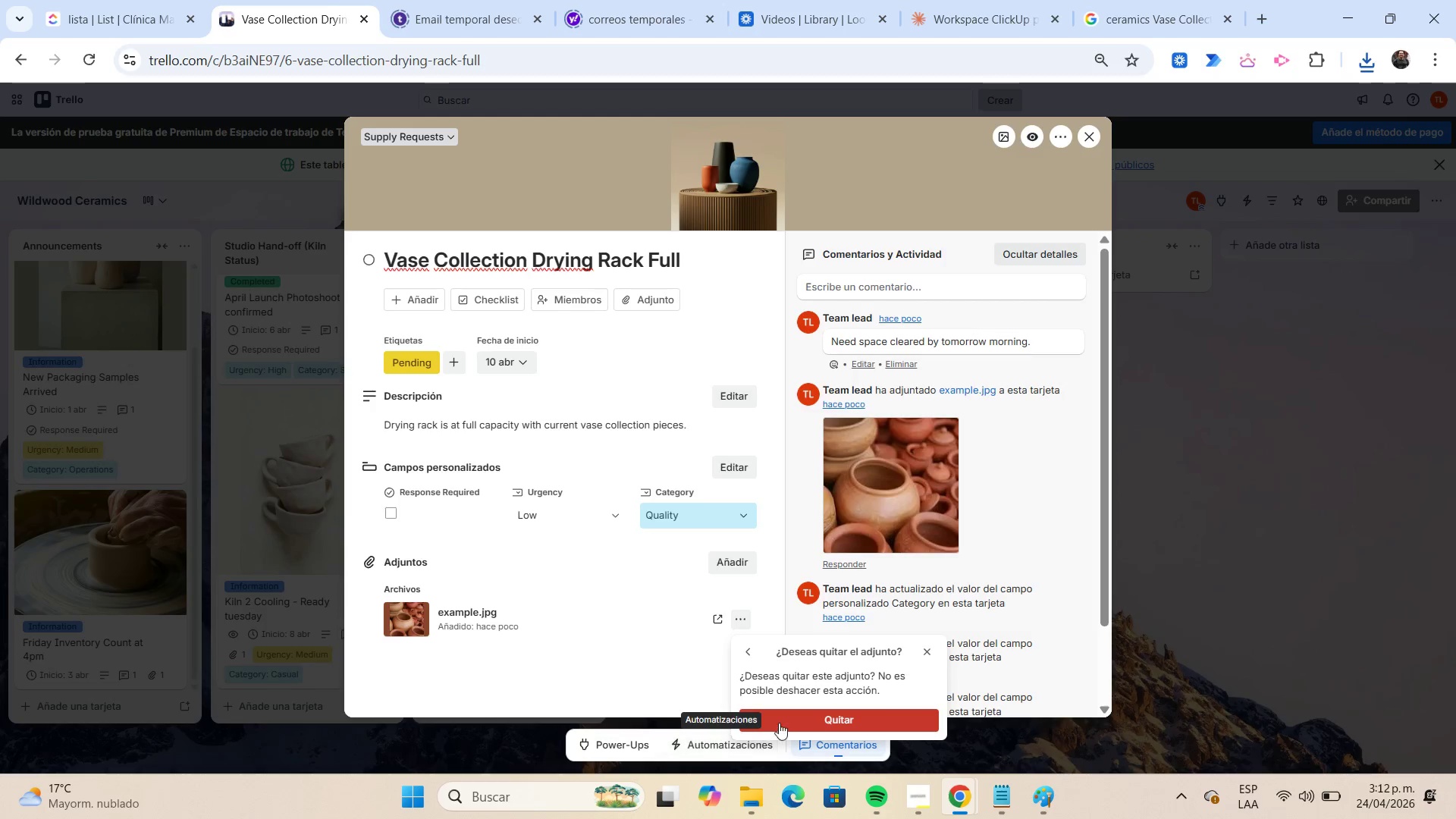 
left_click([783, 717])
 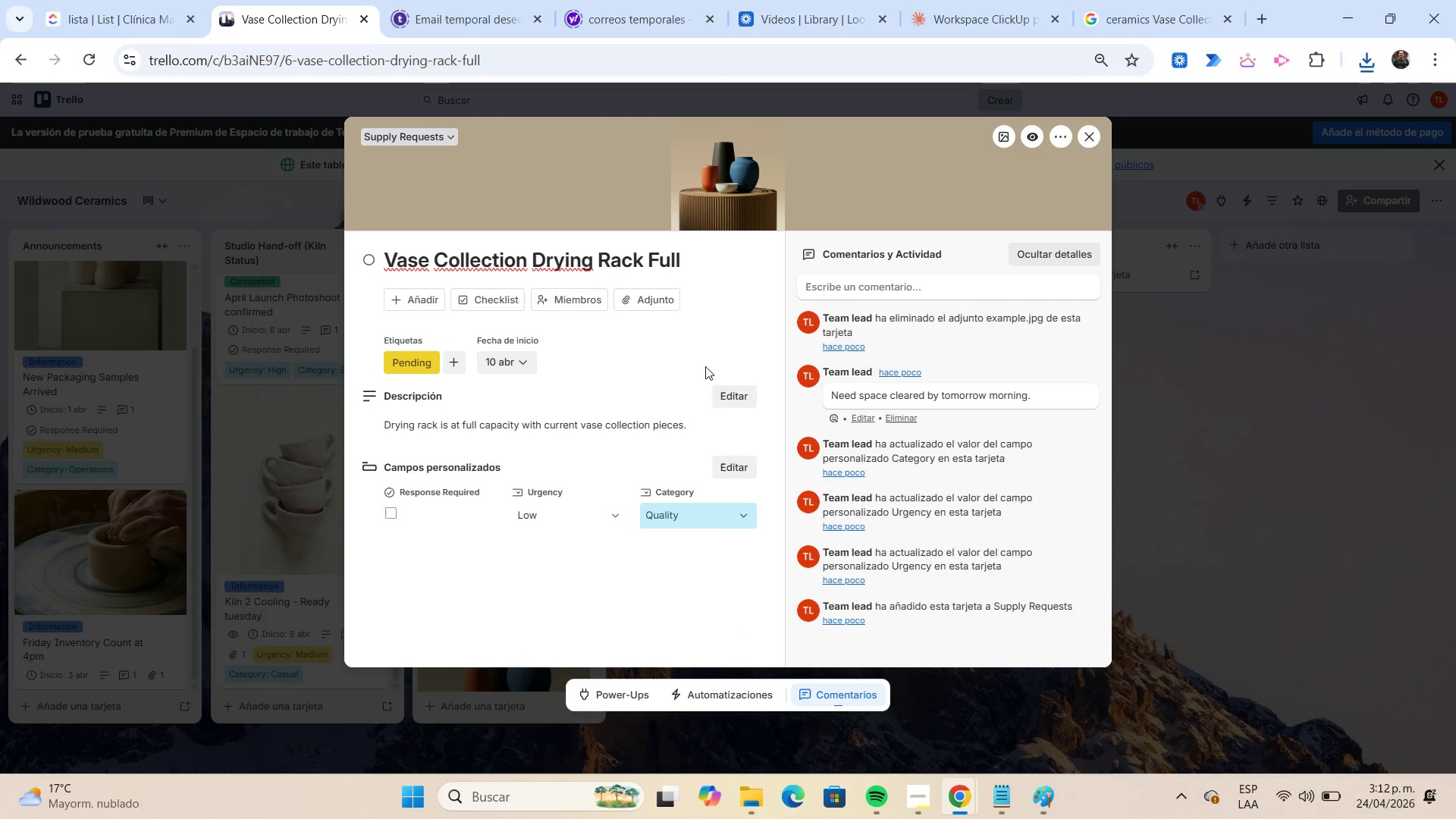 
left_click([656, 305])
 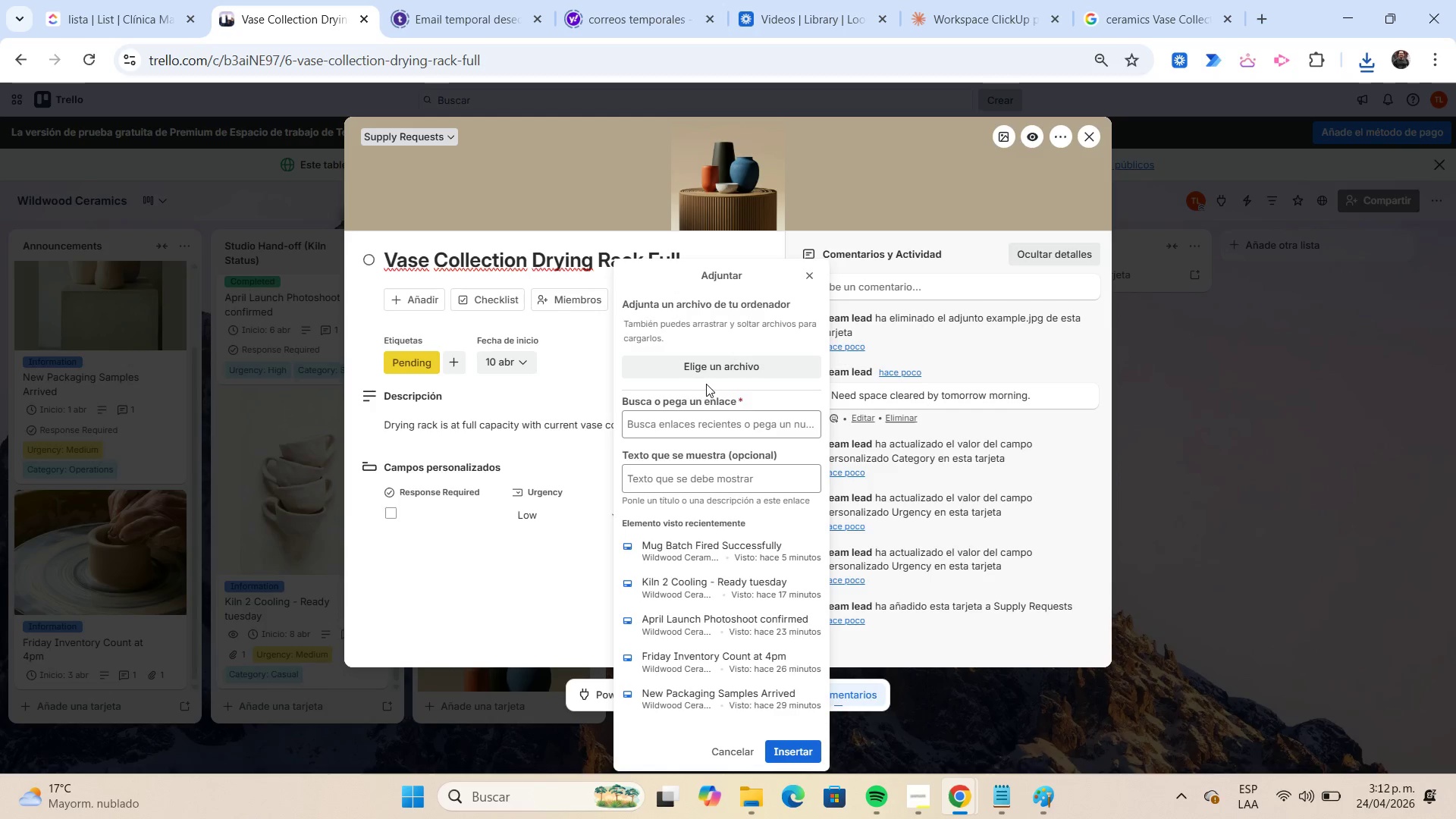 
left_click([702, 373])
 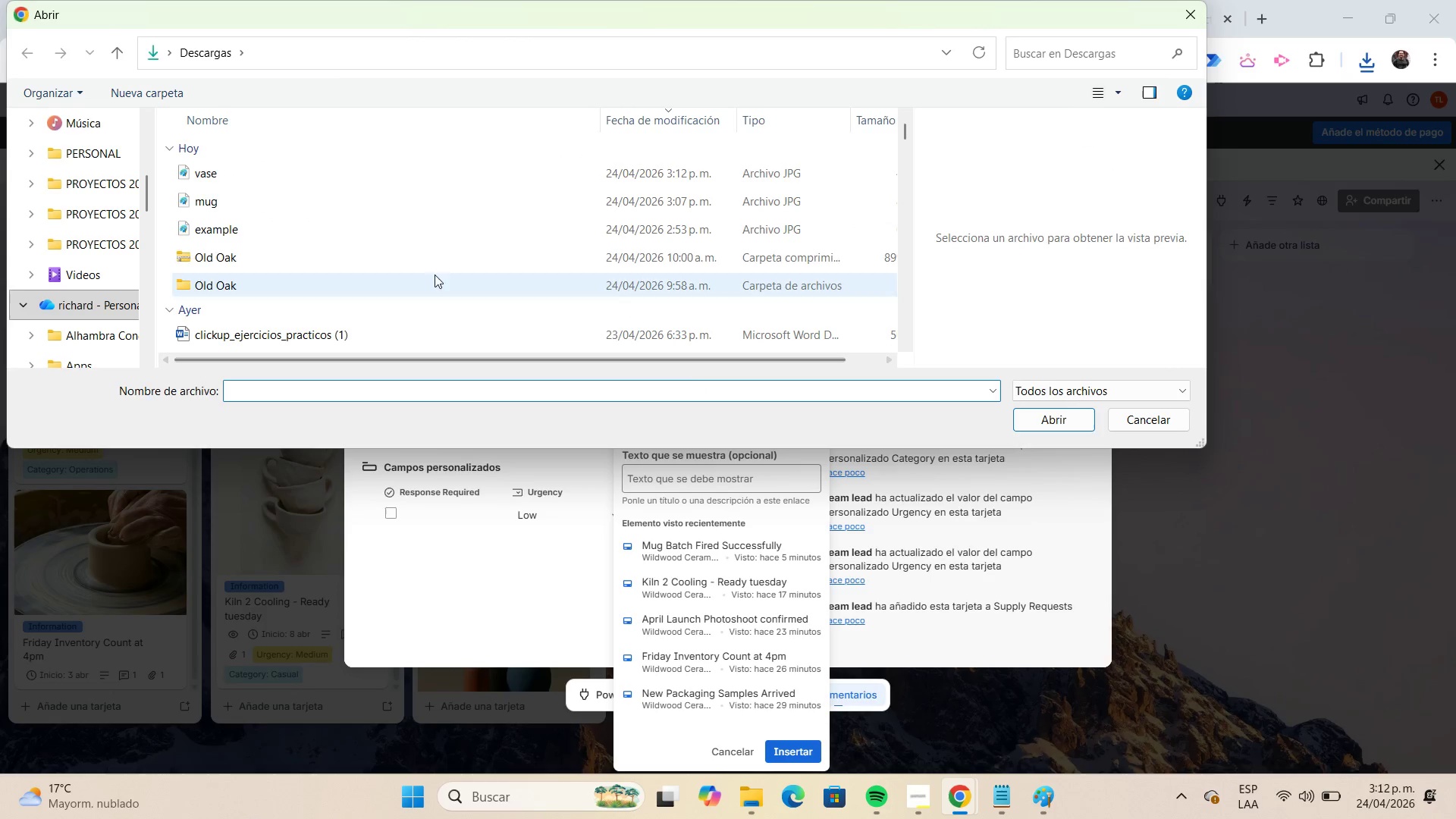 
left_click([331, 180])
 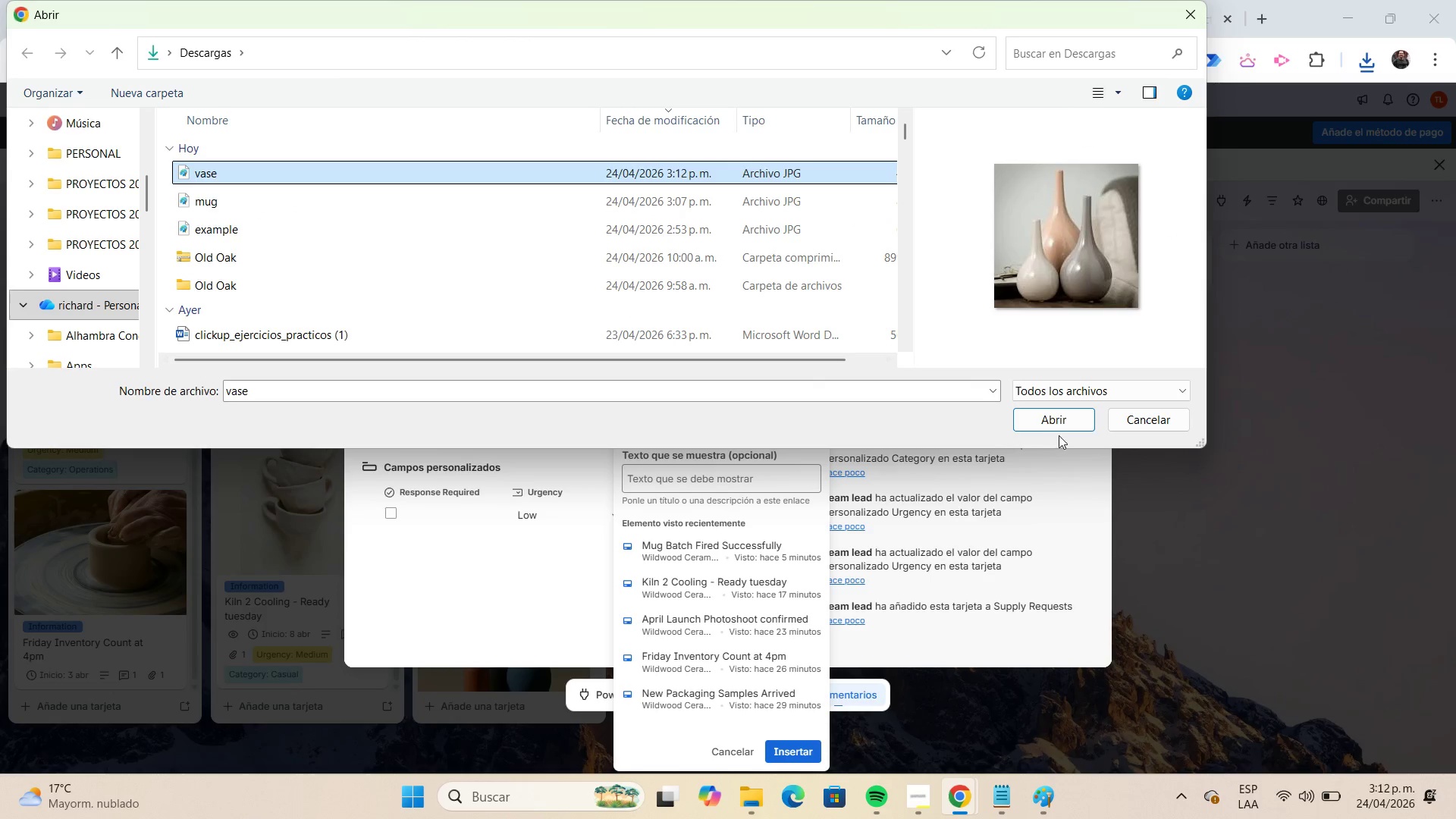 
left_click([1049, 419])
 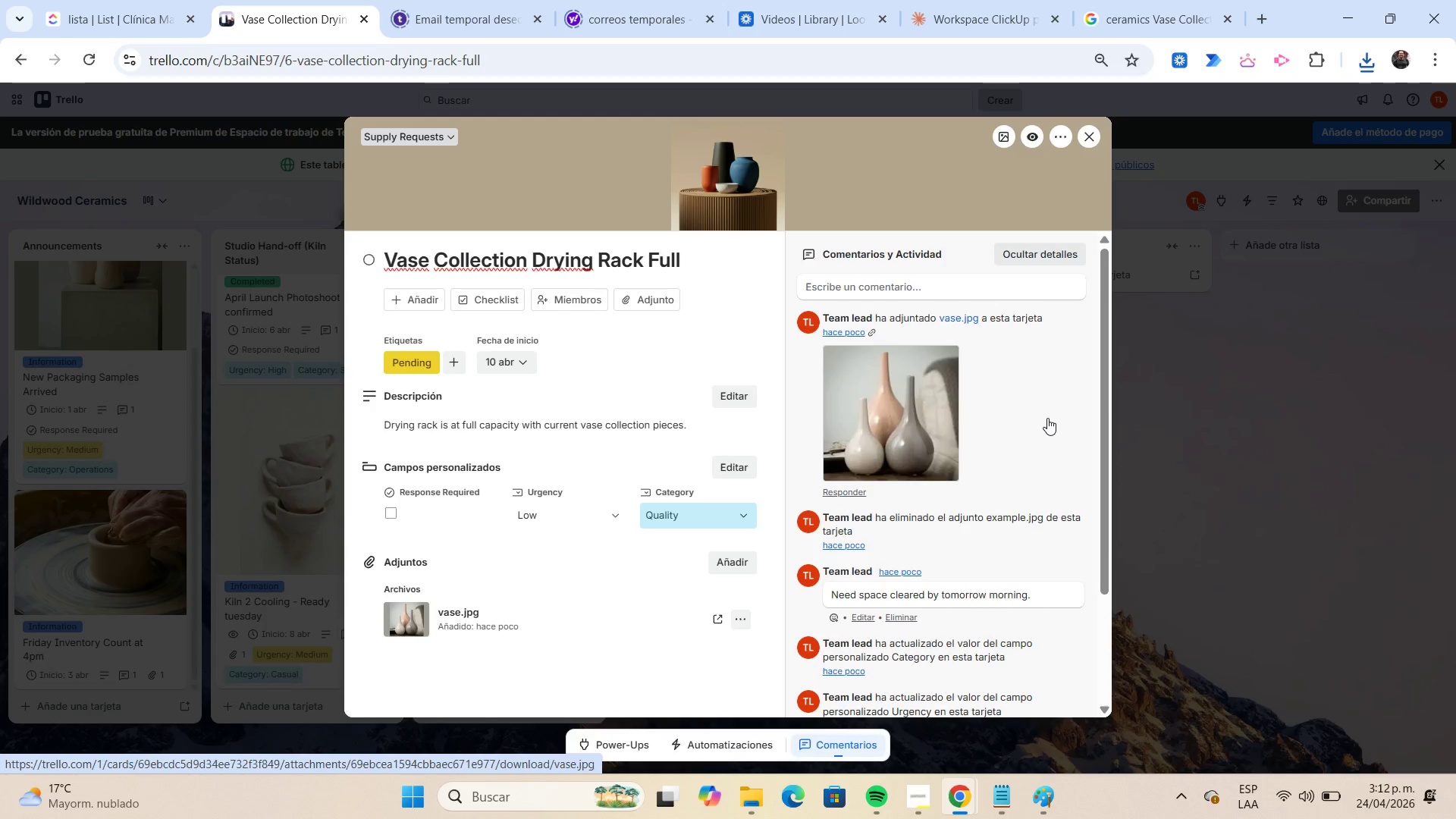 
wait(29.47)
 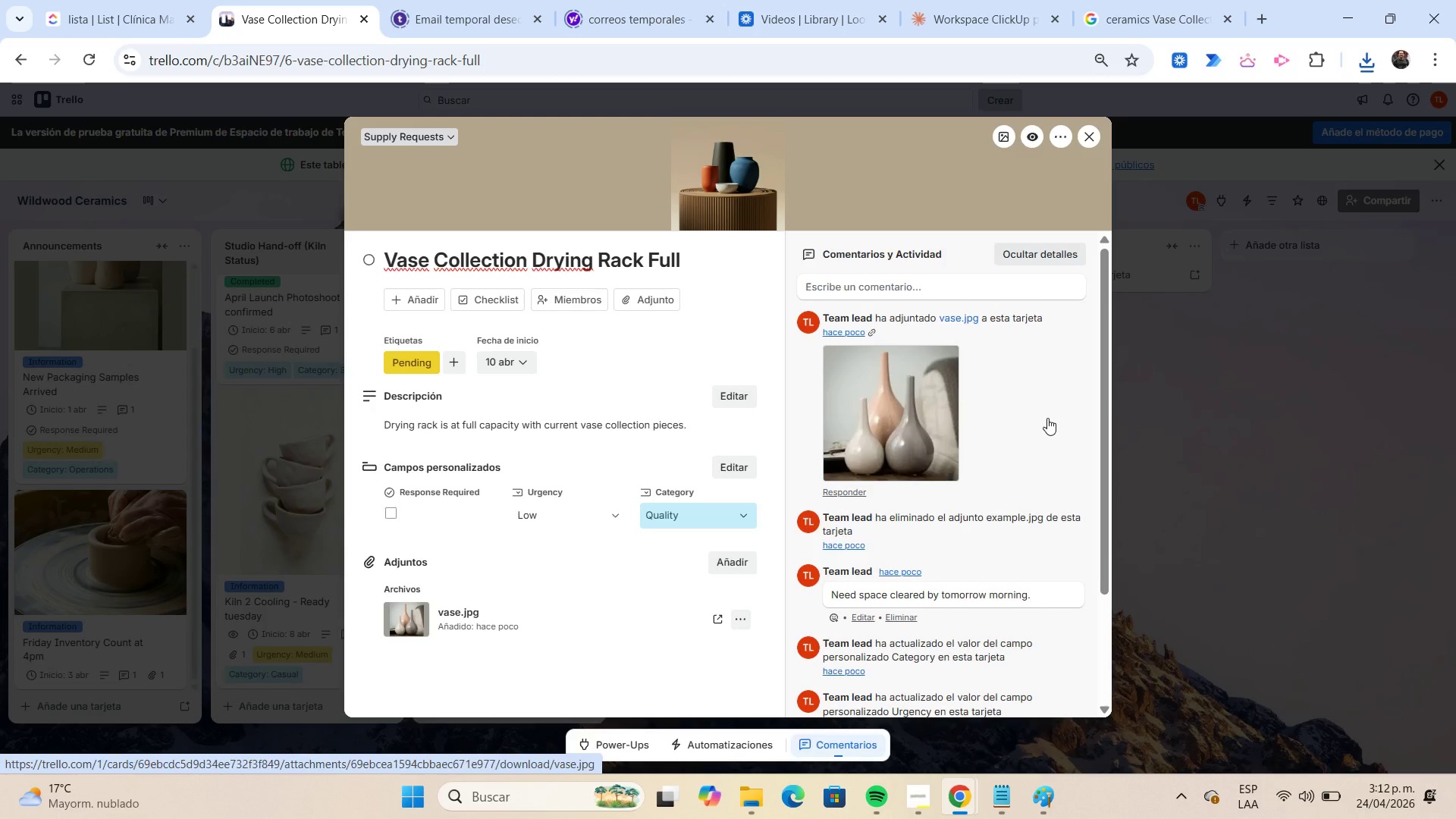 
left_click([1090, 138])
 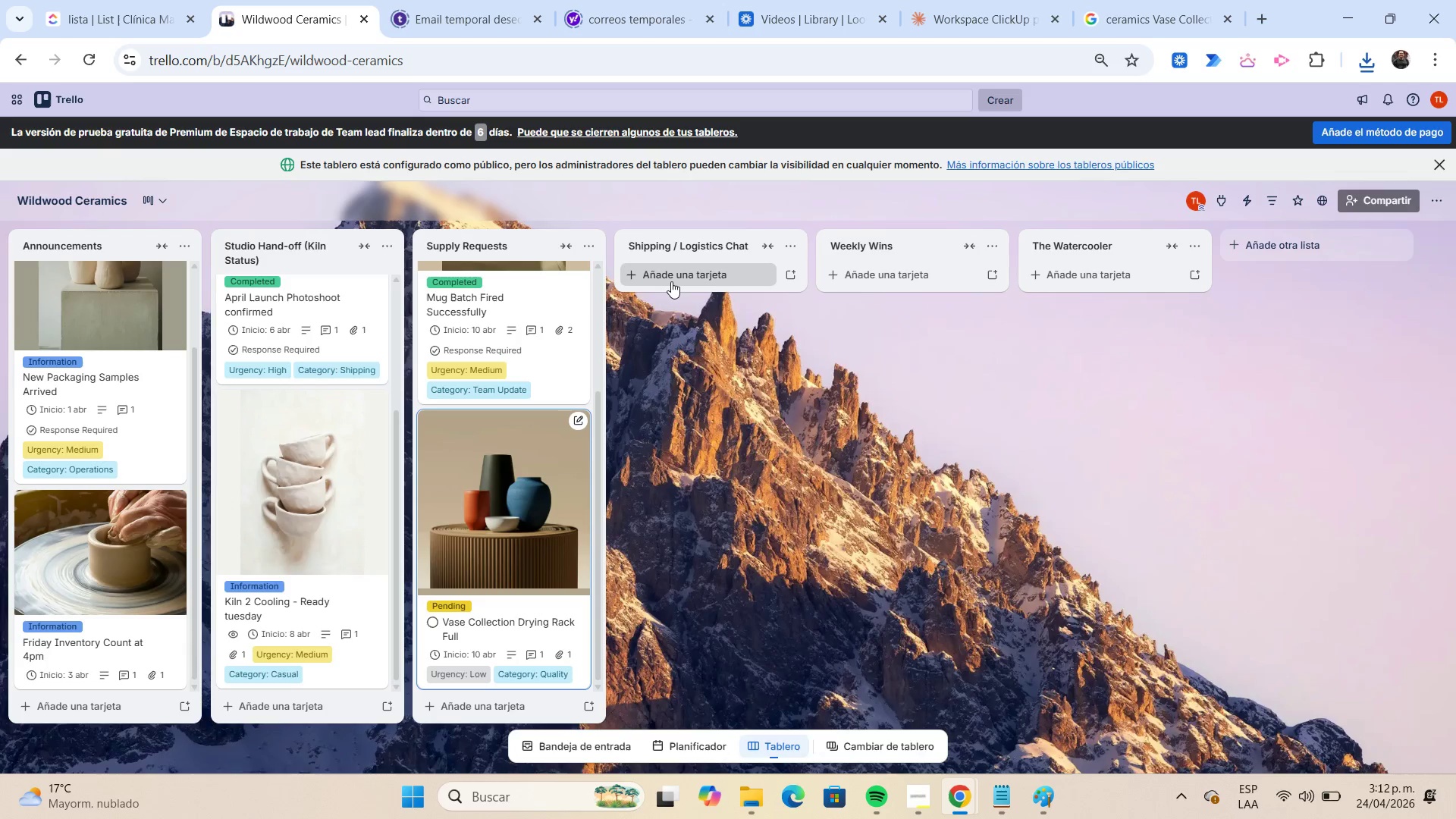 
wait(5.8)
 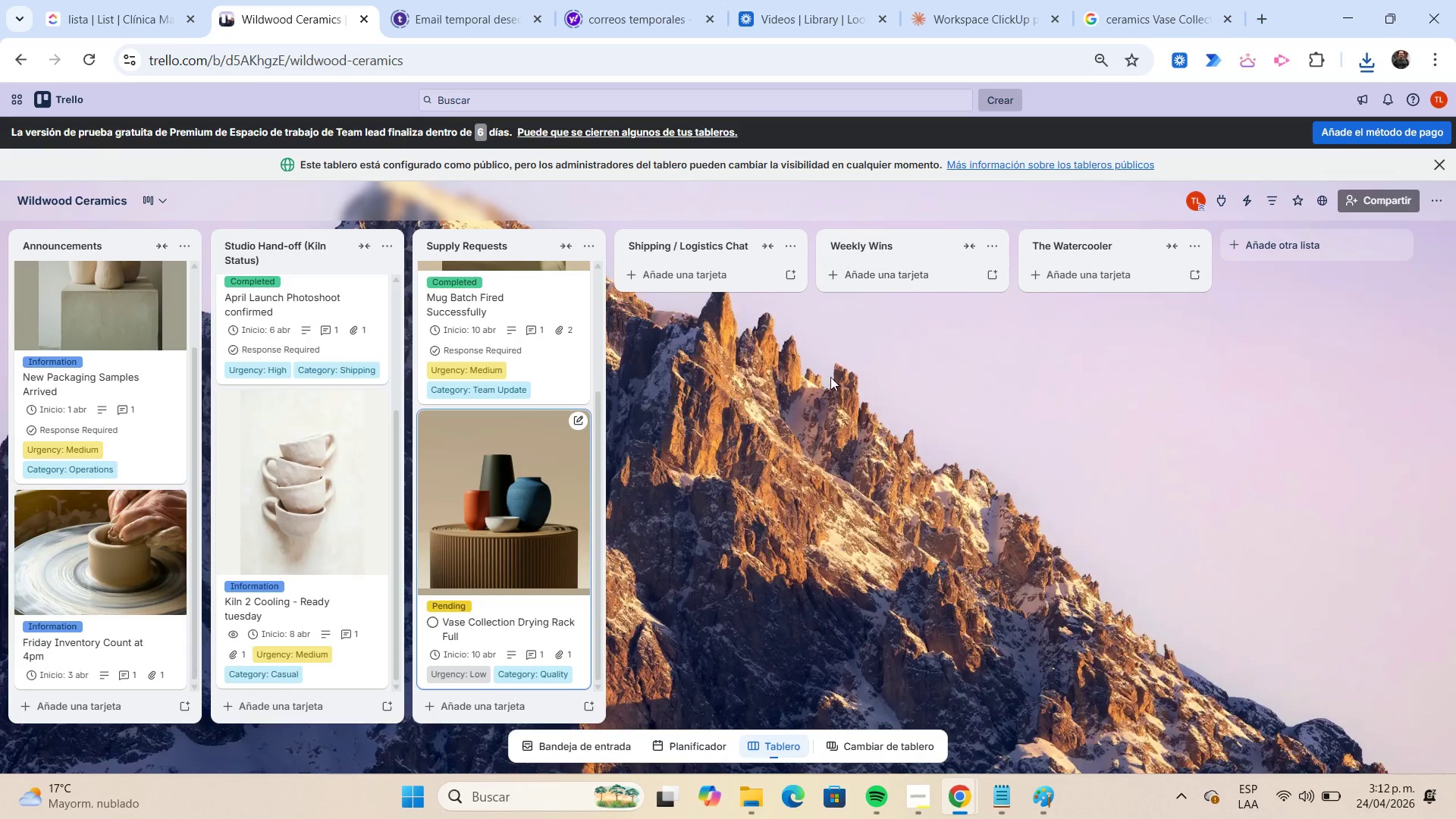 
left_click([674, 276])
 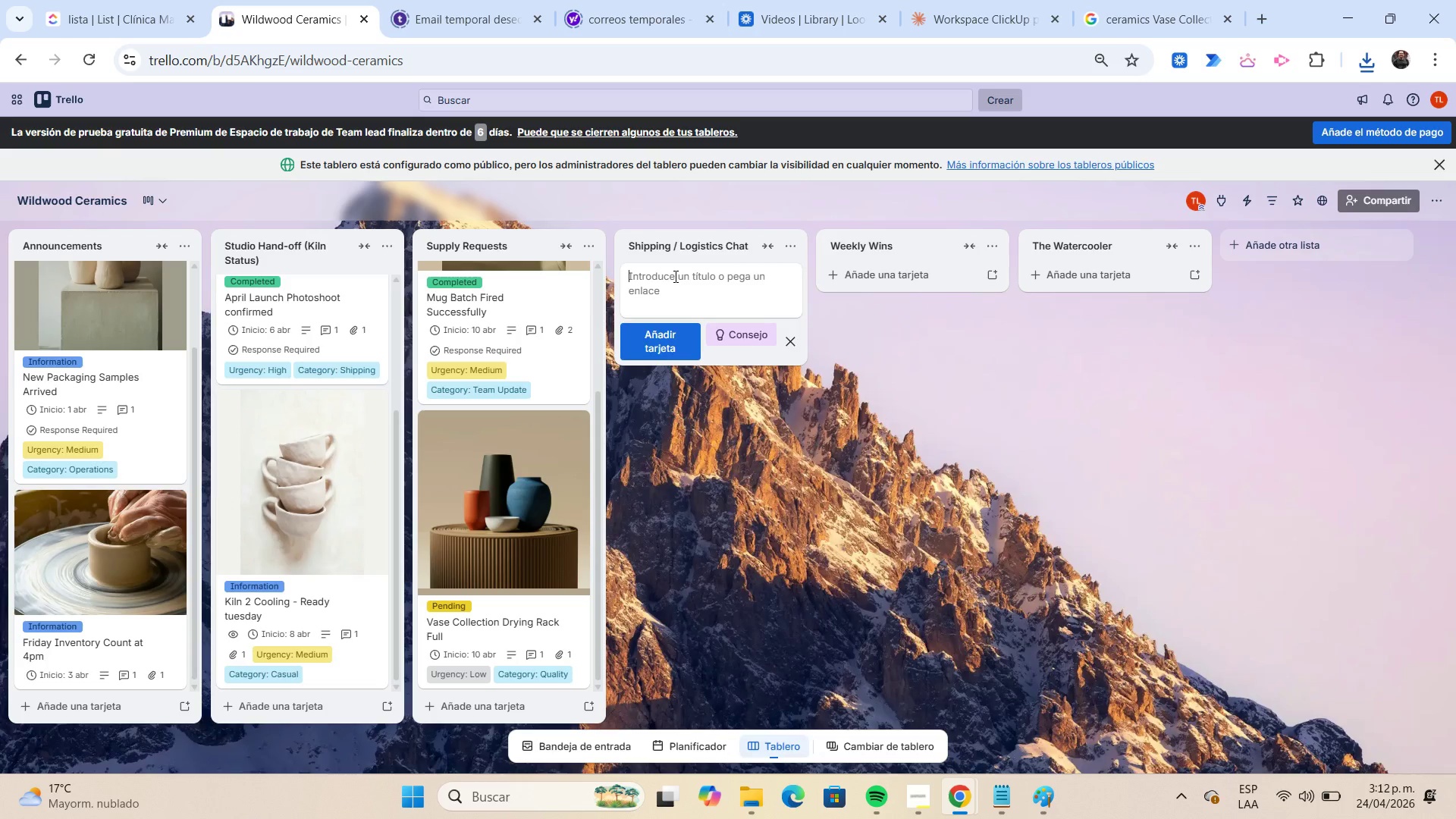 
type(Low on white Gloss Glaze)
 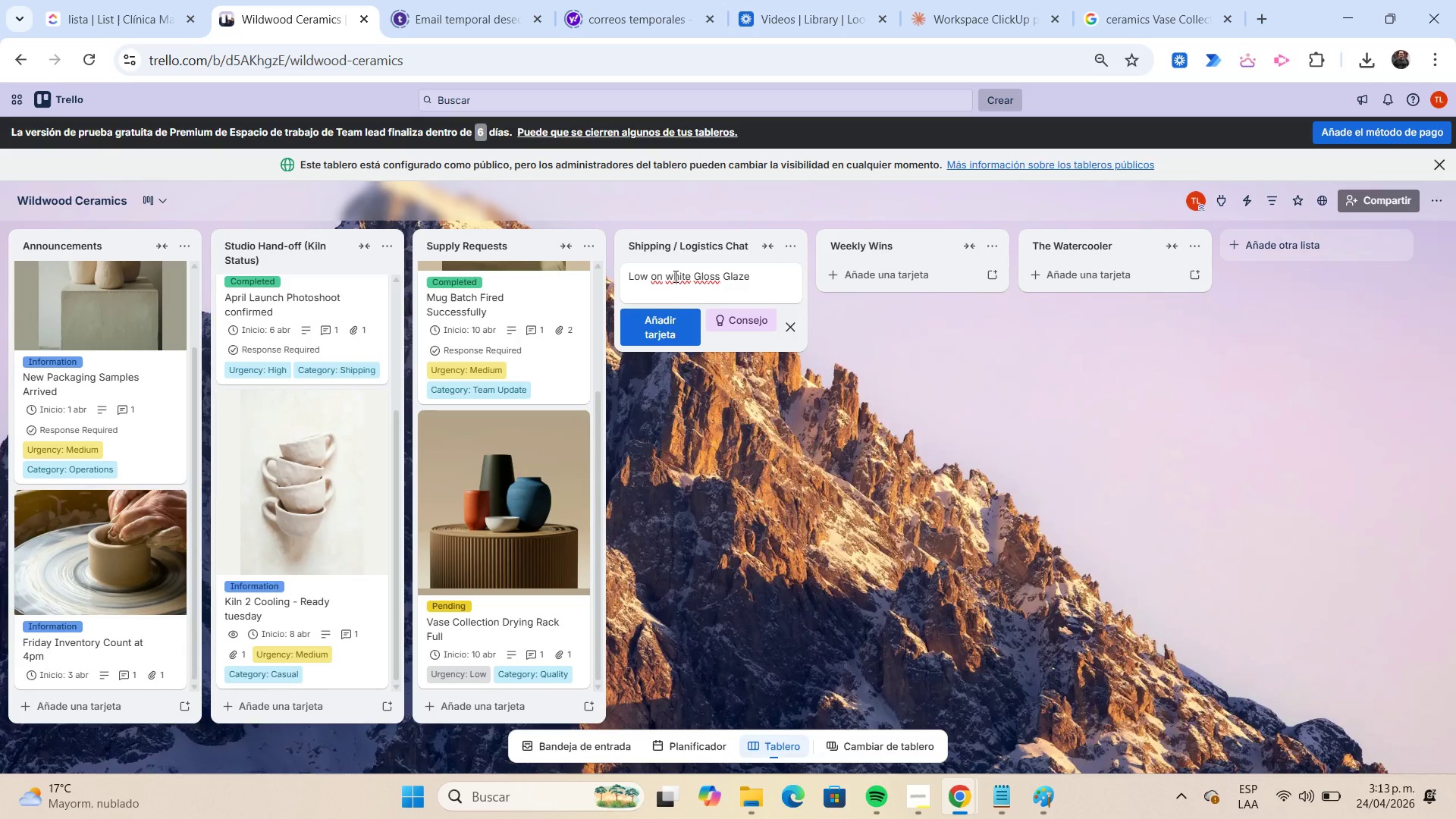 
key(Enter)
 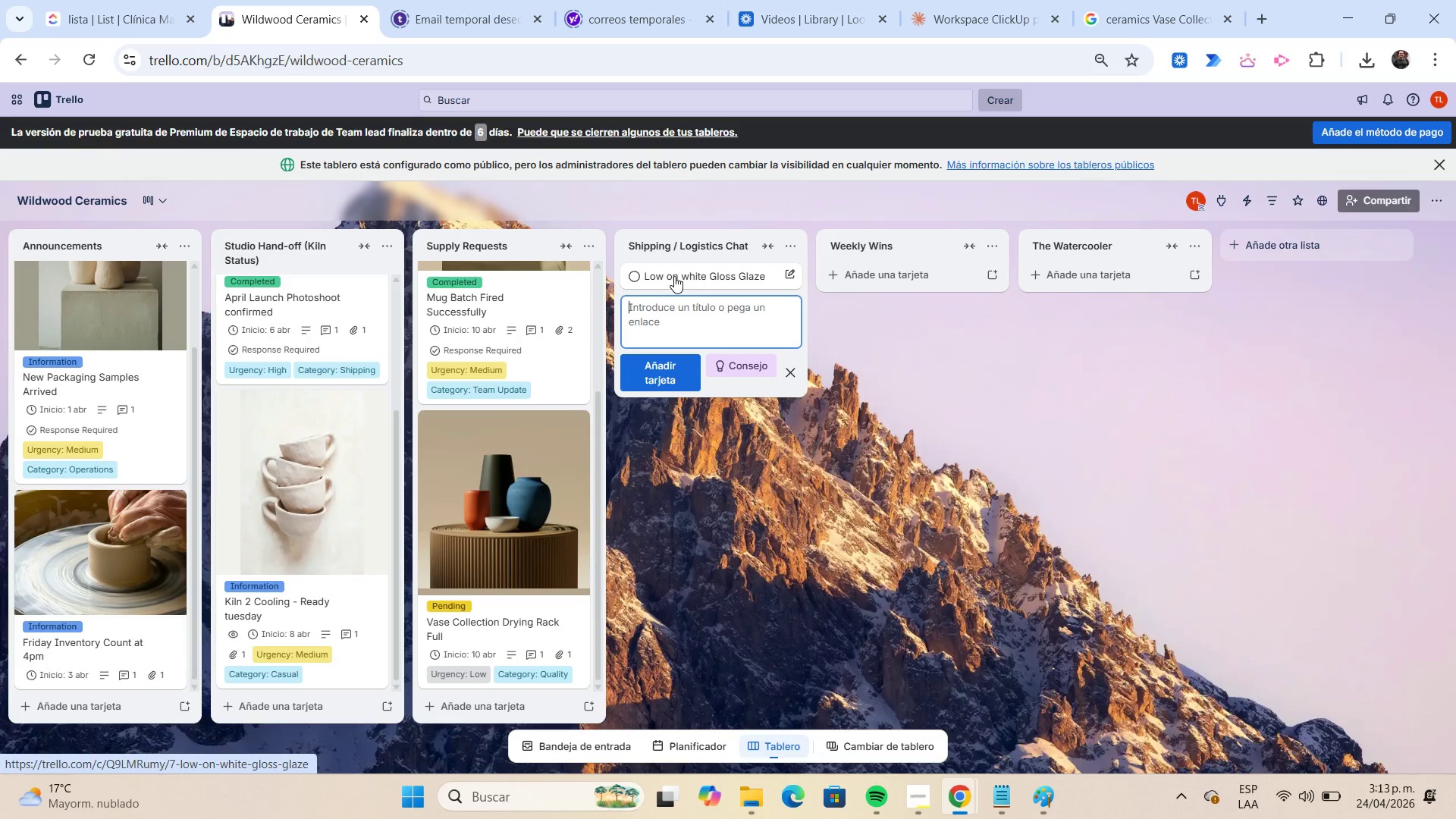 
left_click([674, 276])
 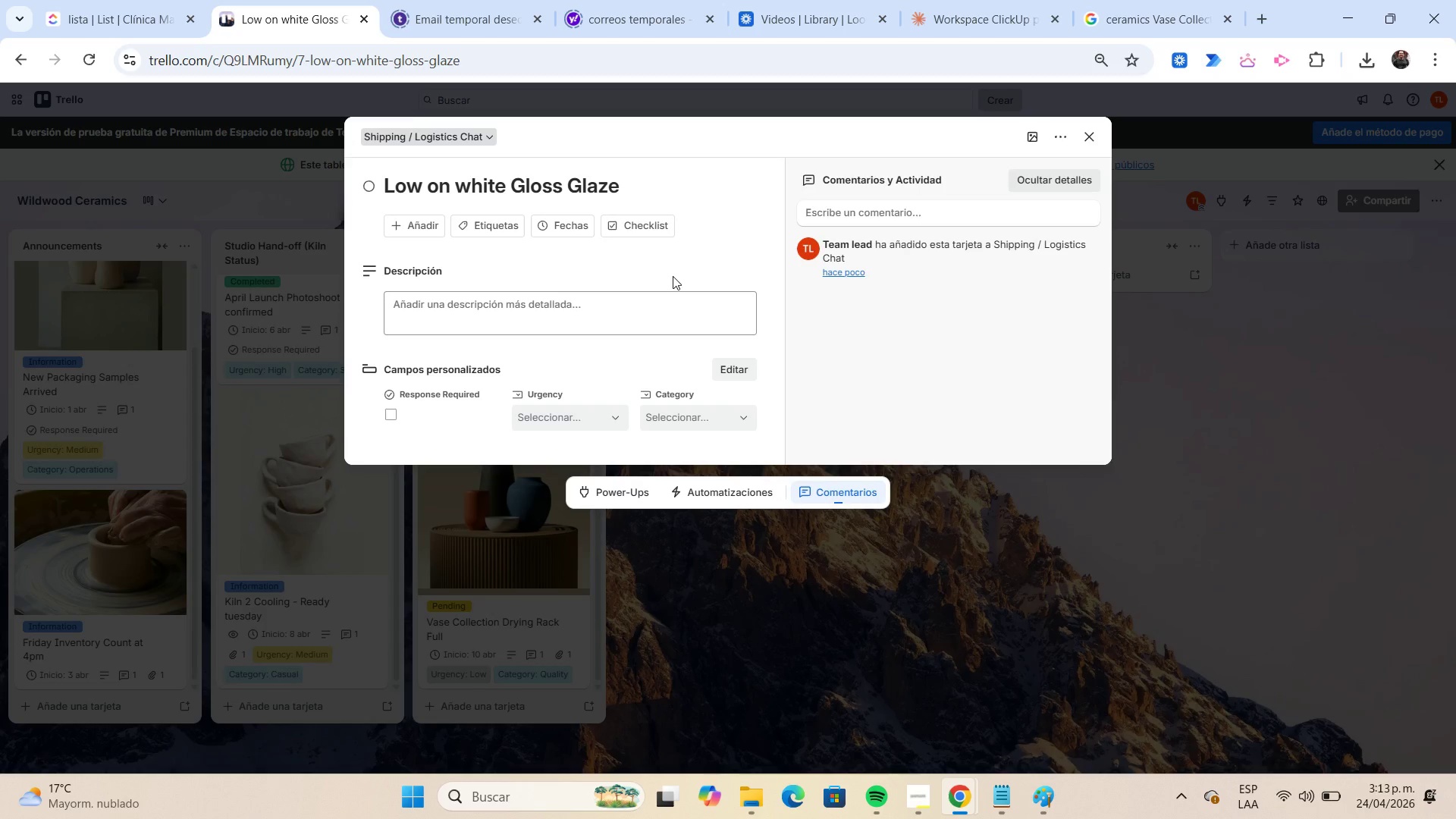 
wait(6.77)
 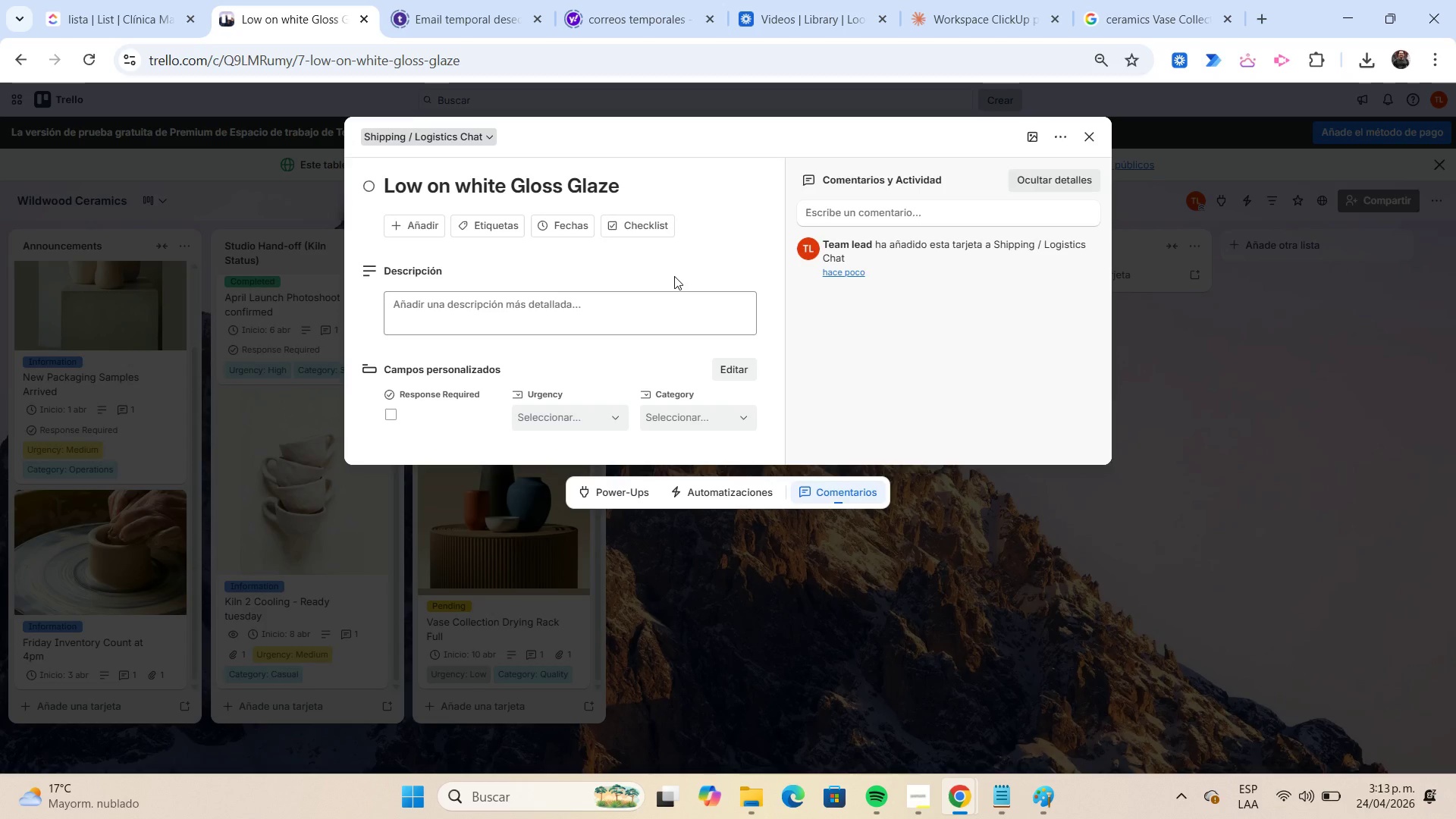 
left_click([489, 226])
 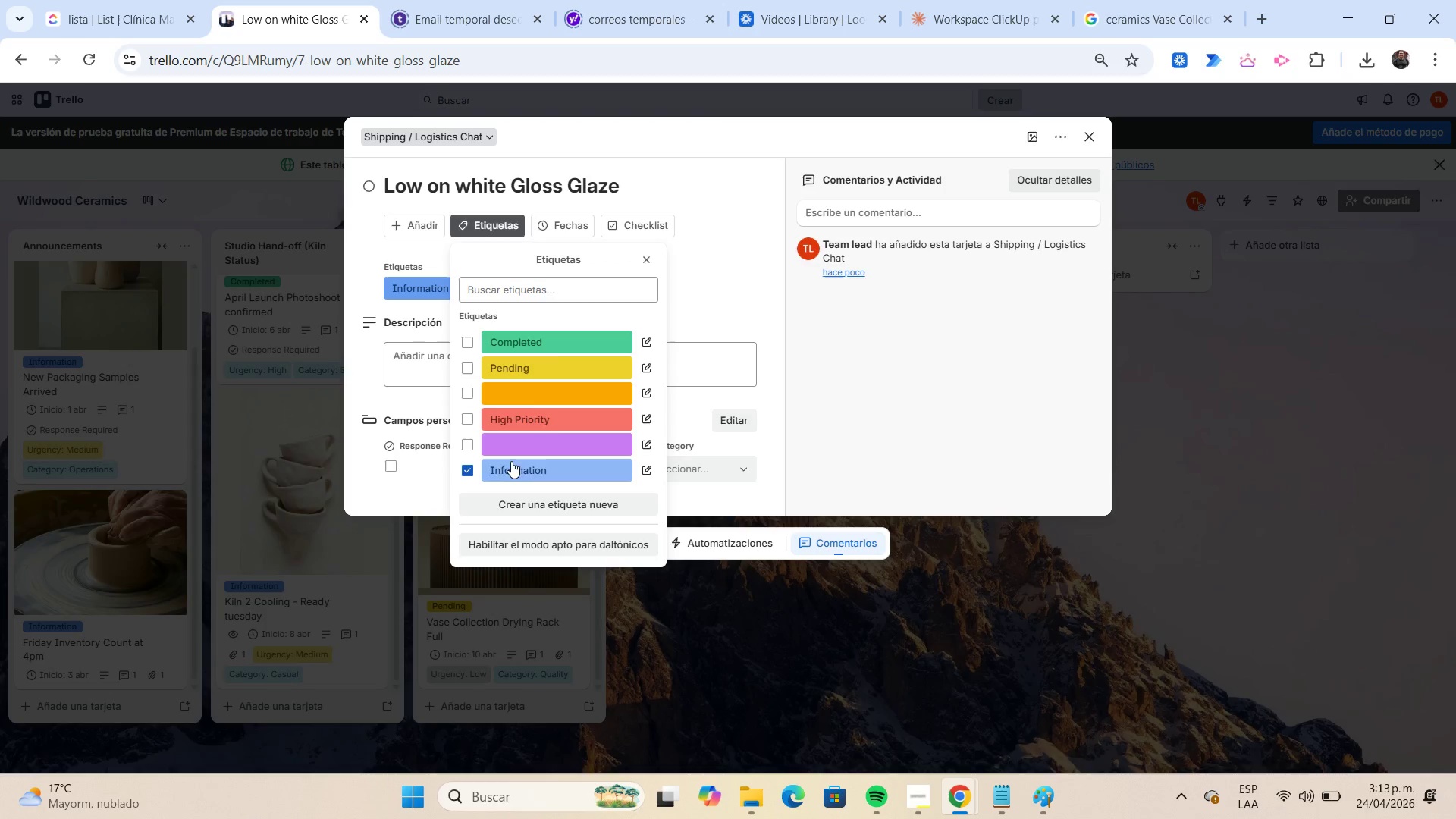 
left_click([570, 221])
 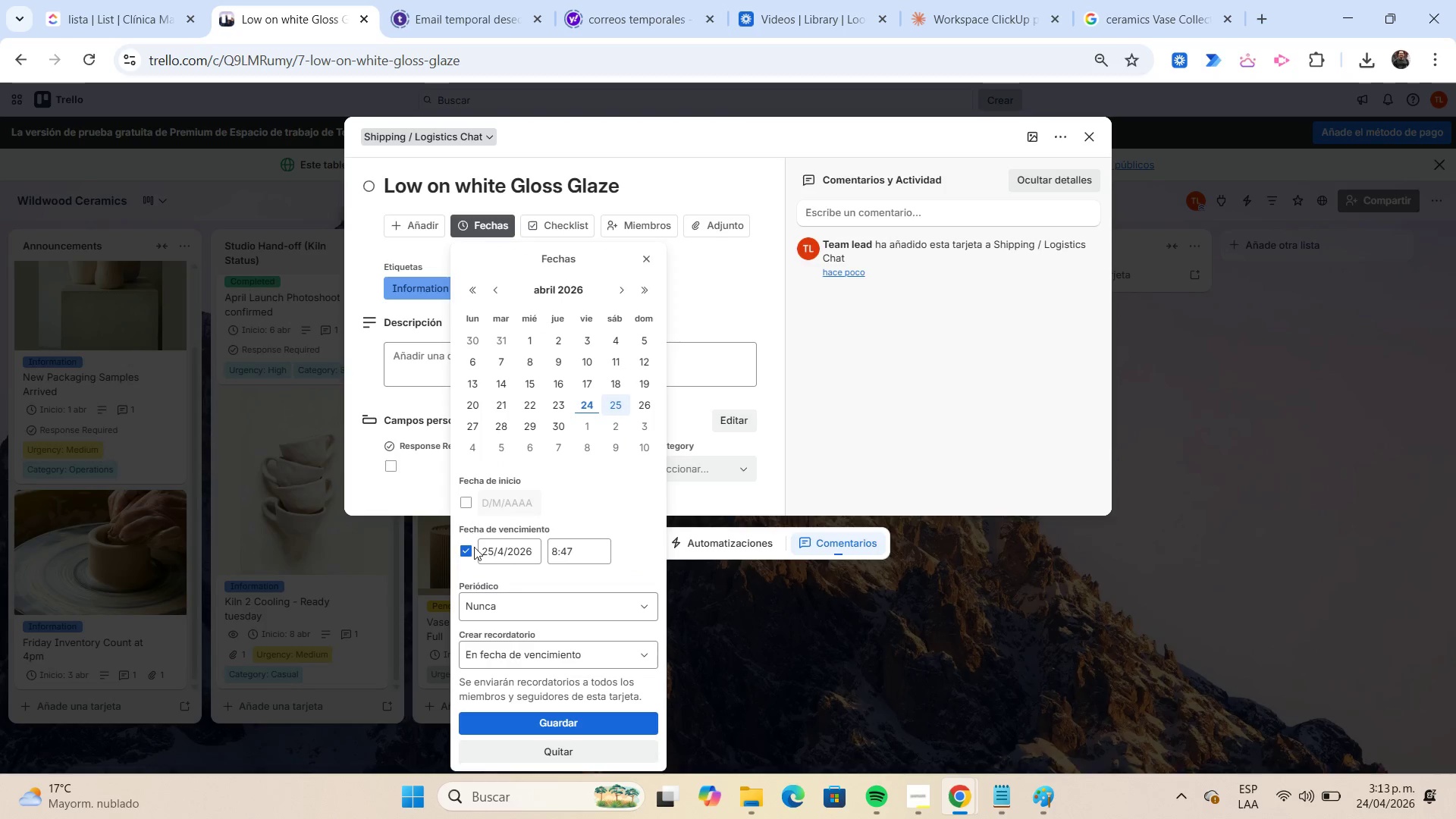 
left_click([465, 554])
 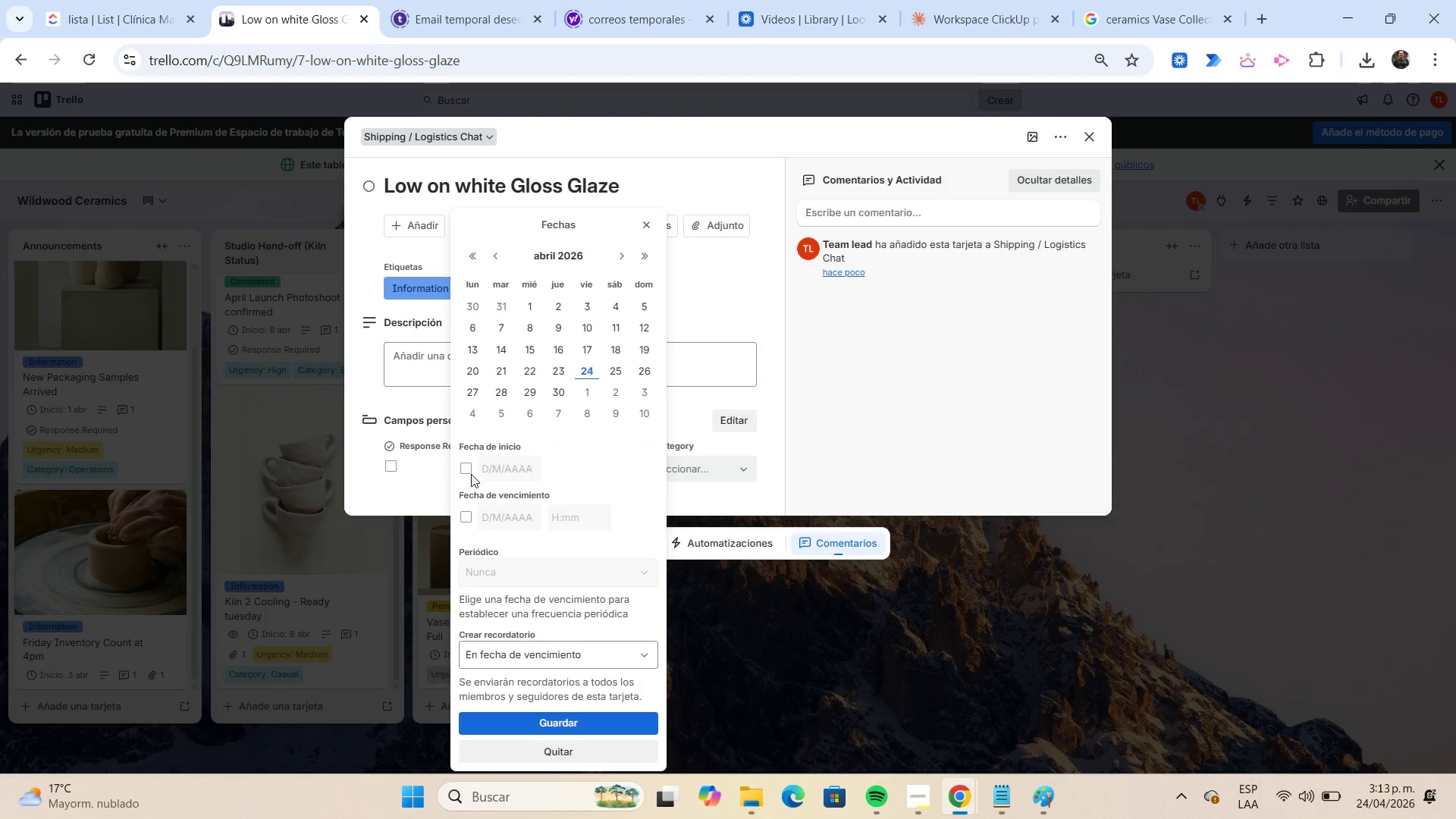 
left_click([470, 472])
 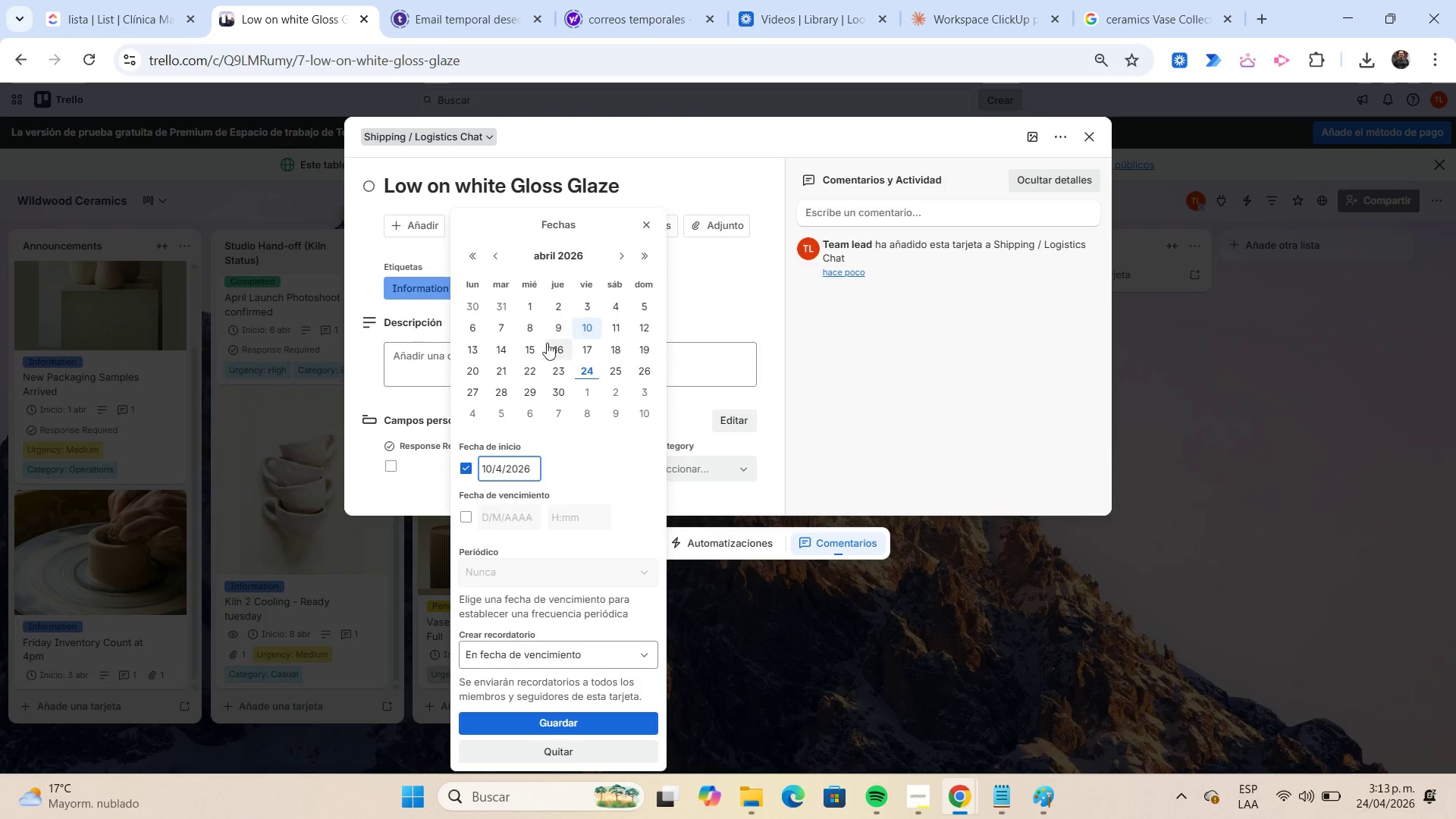 
left_click([475, 351])
 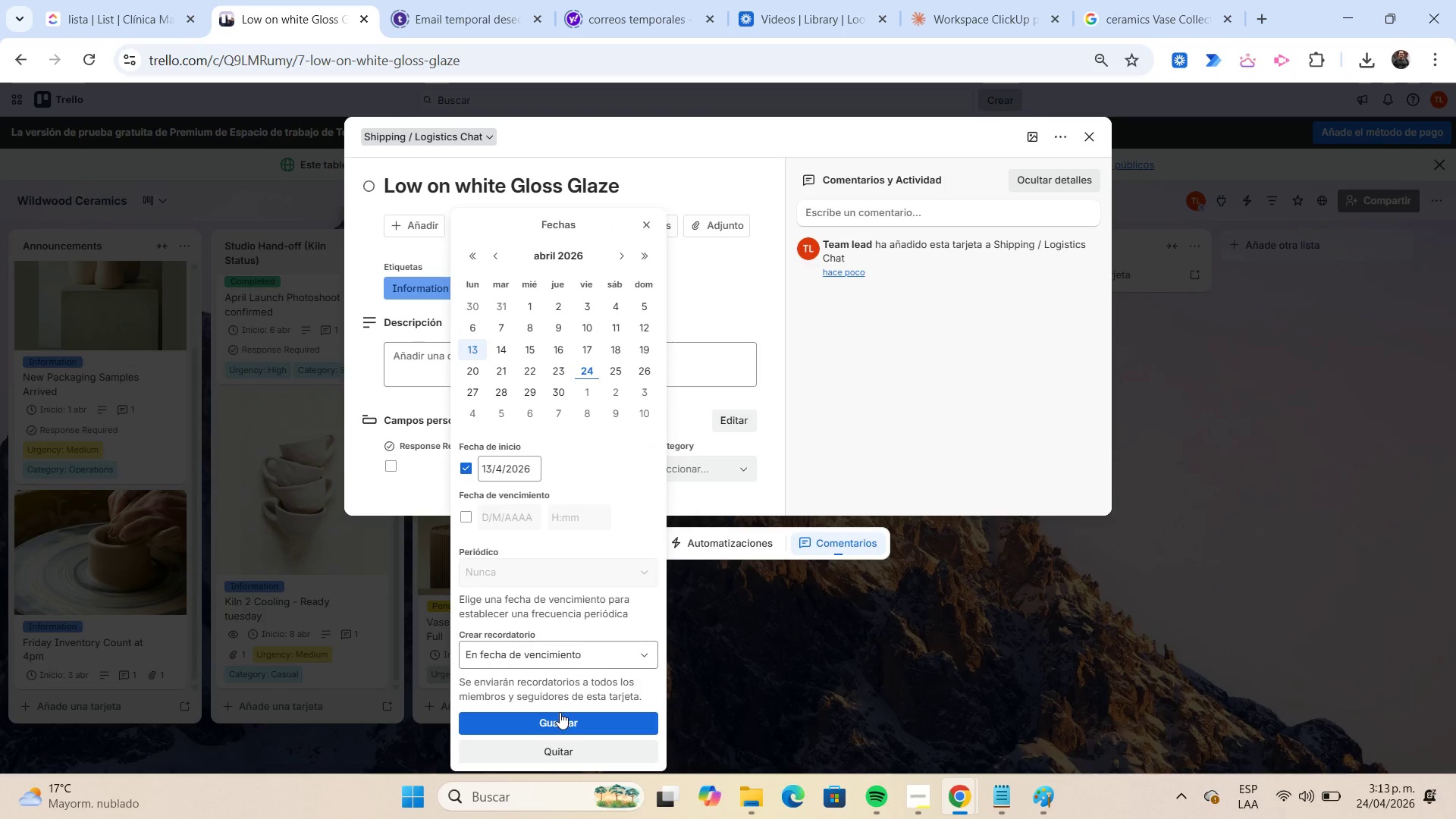 
left_click([560, 721])
 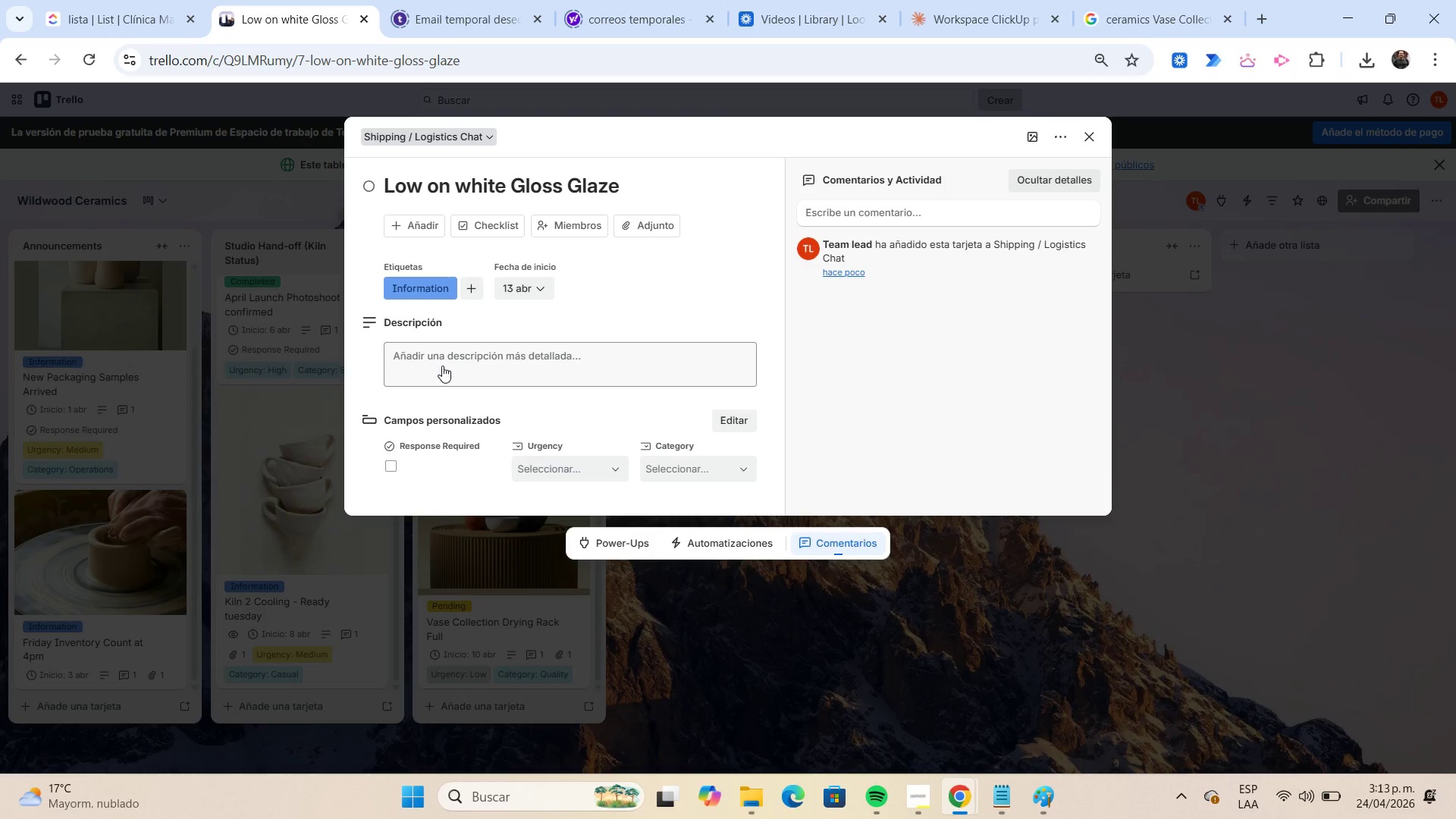 
wait(9.81)
 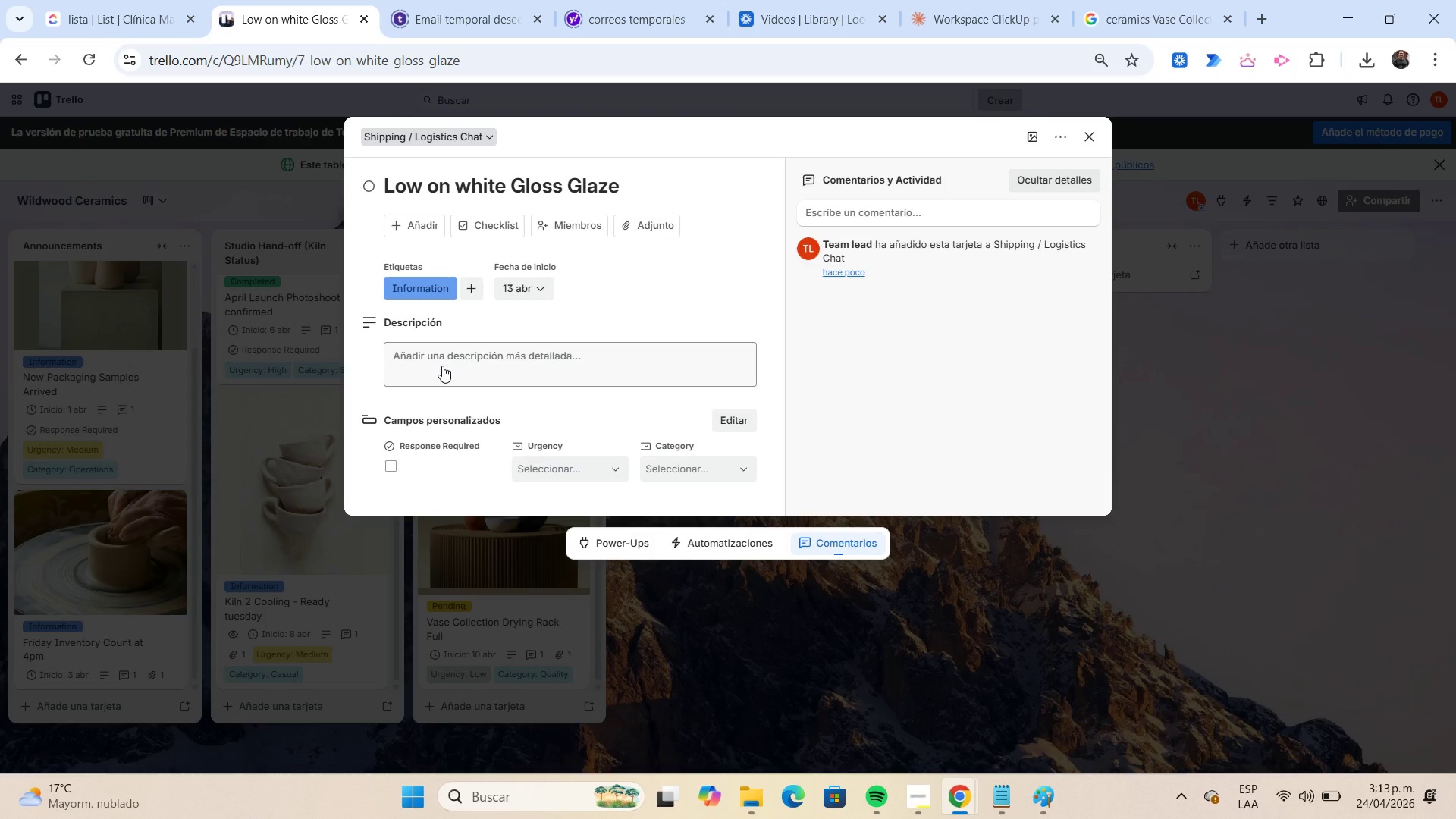 
left_click_drag(start_coordinate=[454, 185], to_coordinate=[629, 191])
 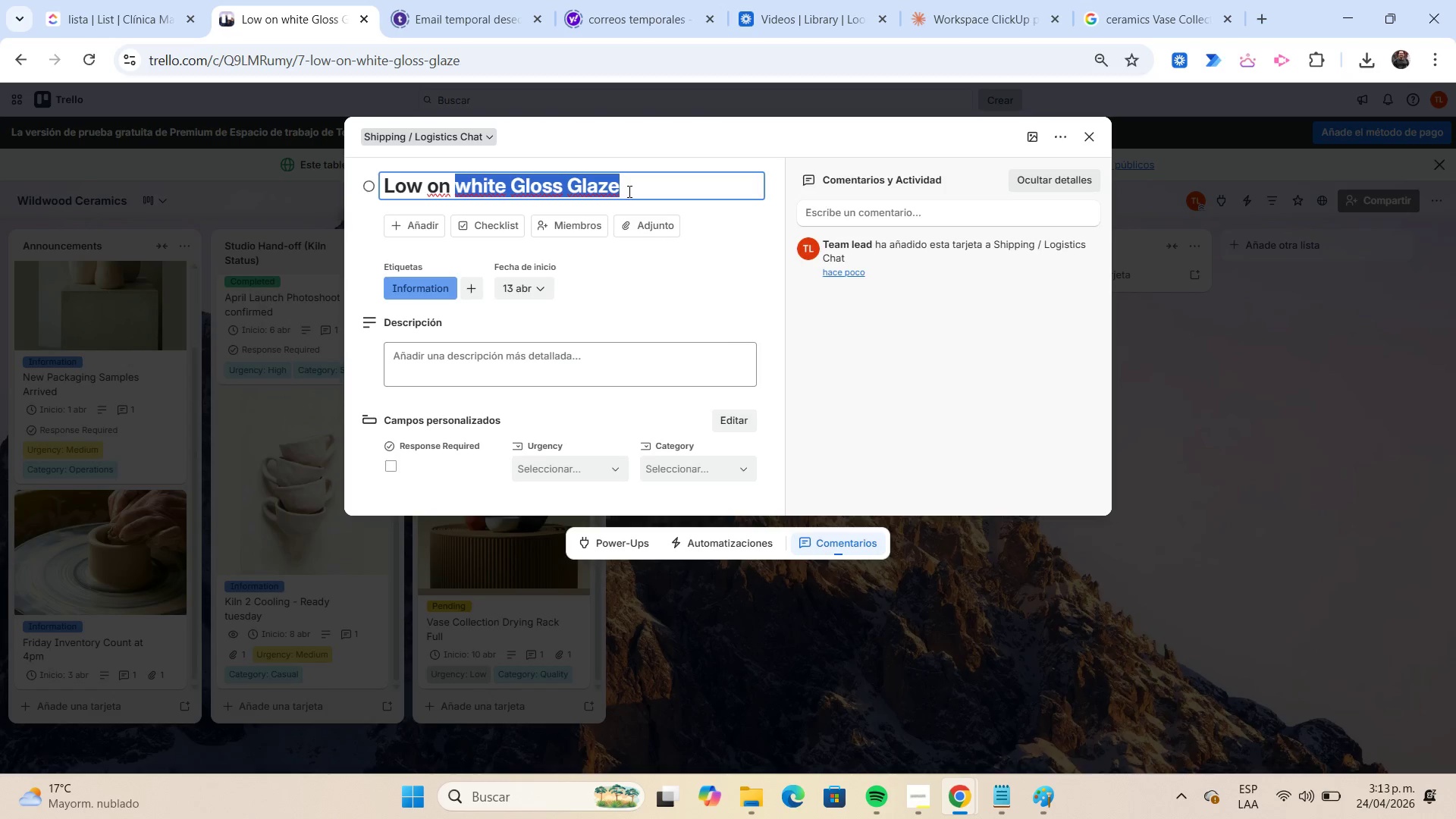 
key(Control+C)
 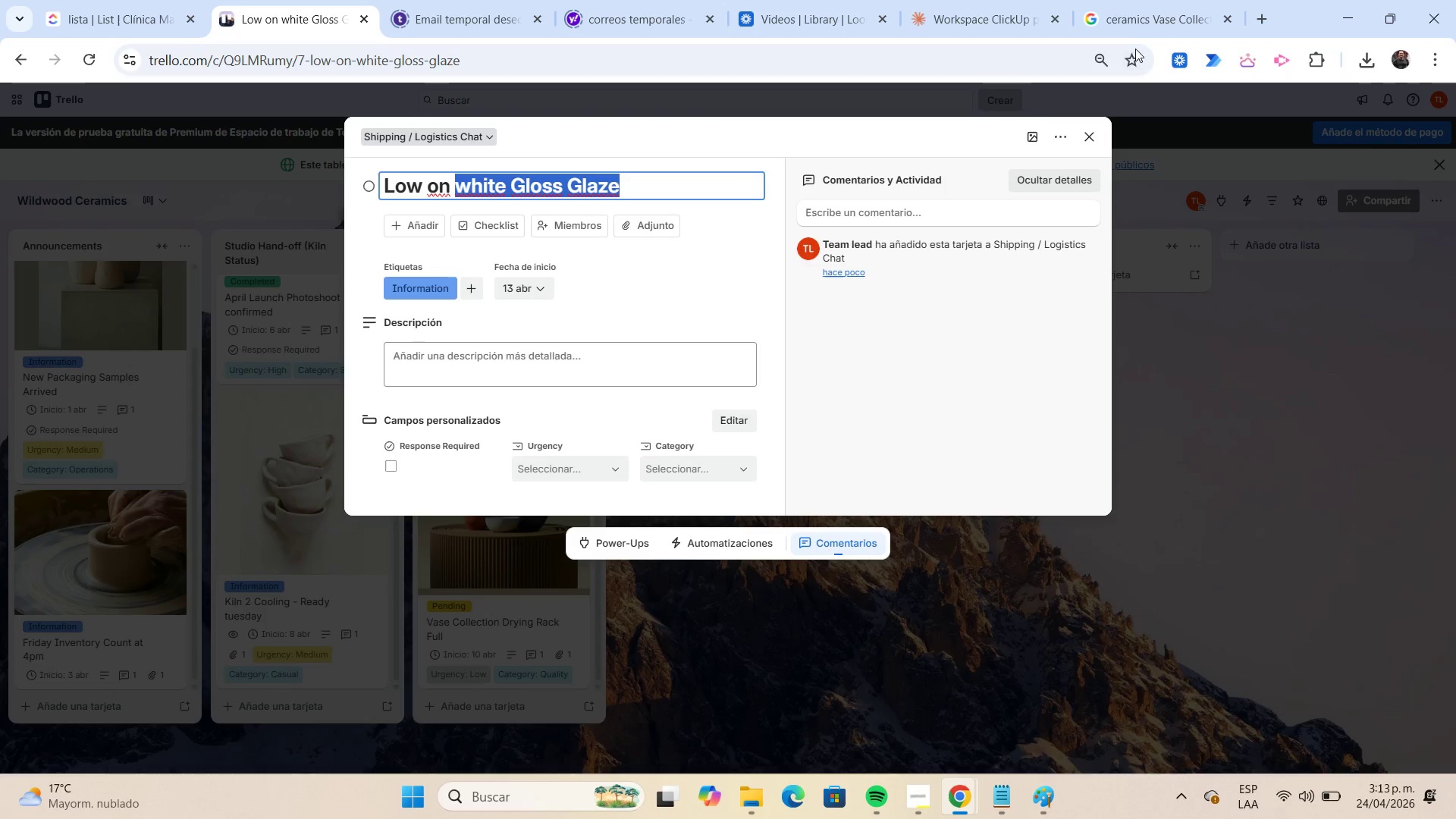 
left_click([1138, 26])
 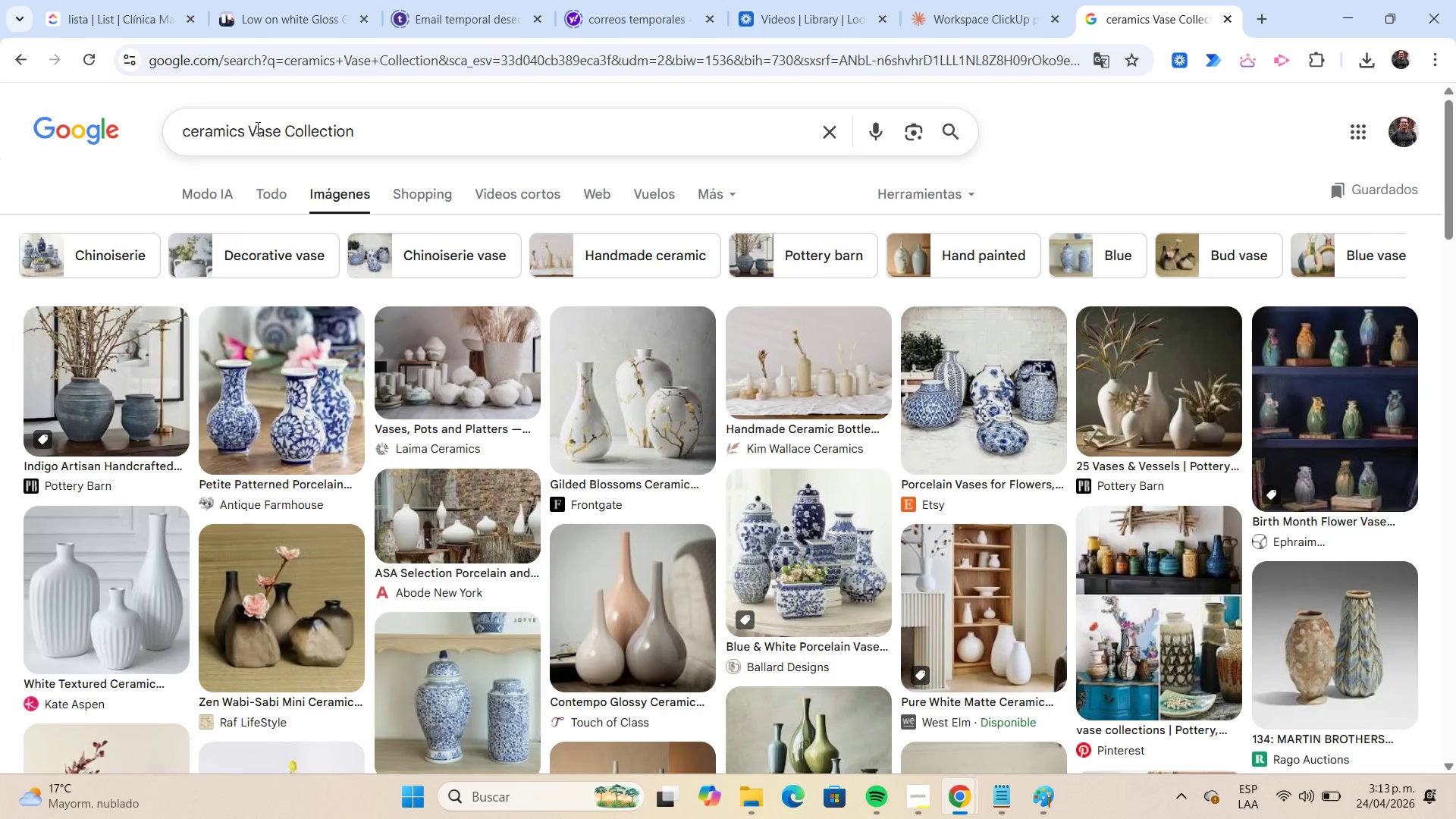 
left_click_drag(start_coordinate=[251, 127], to_coordinate=[391, 136])
 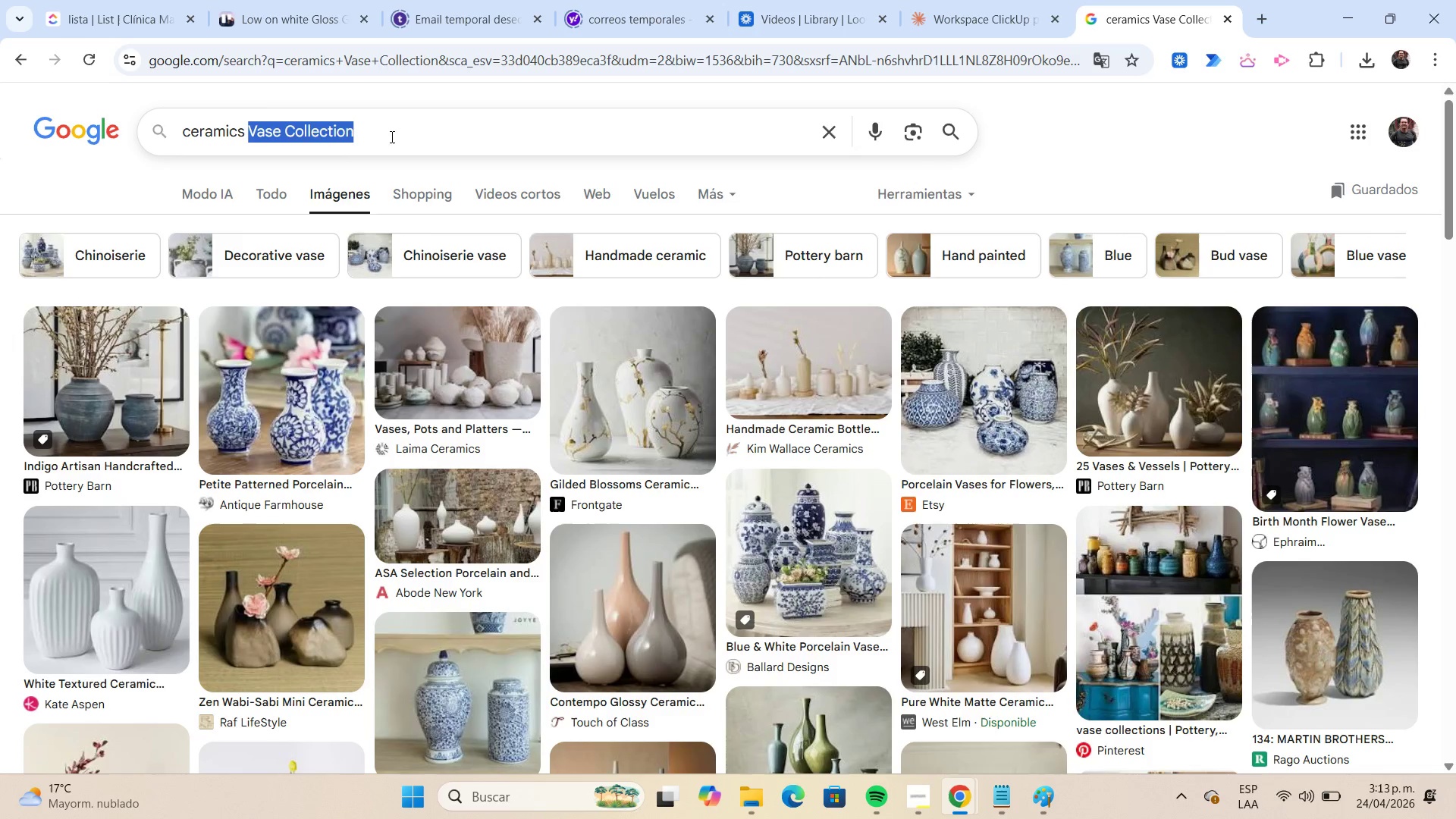 
key(Control+ControlLeft)
 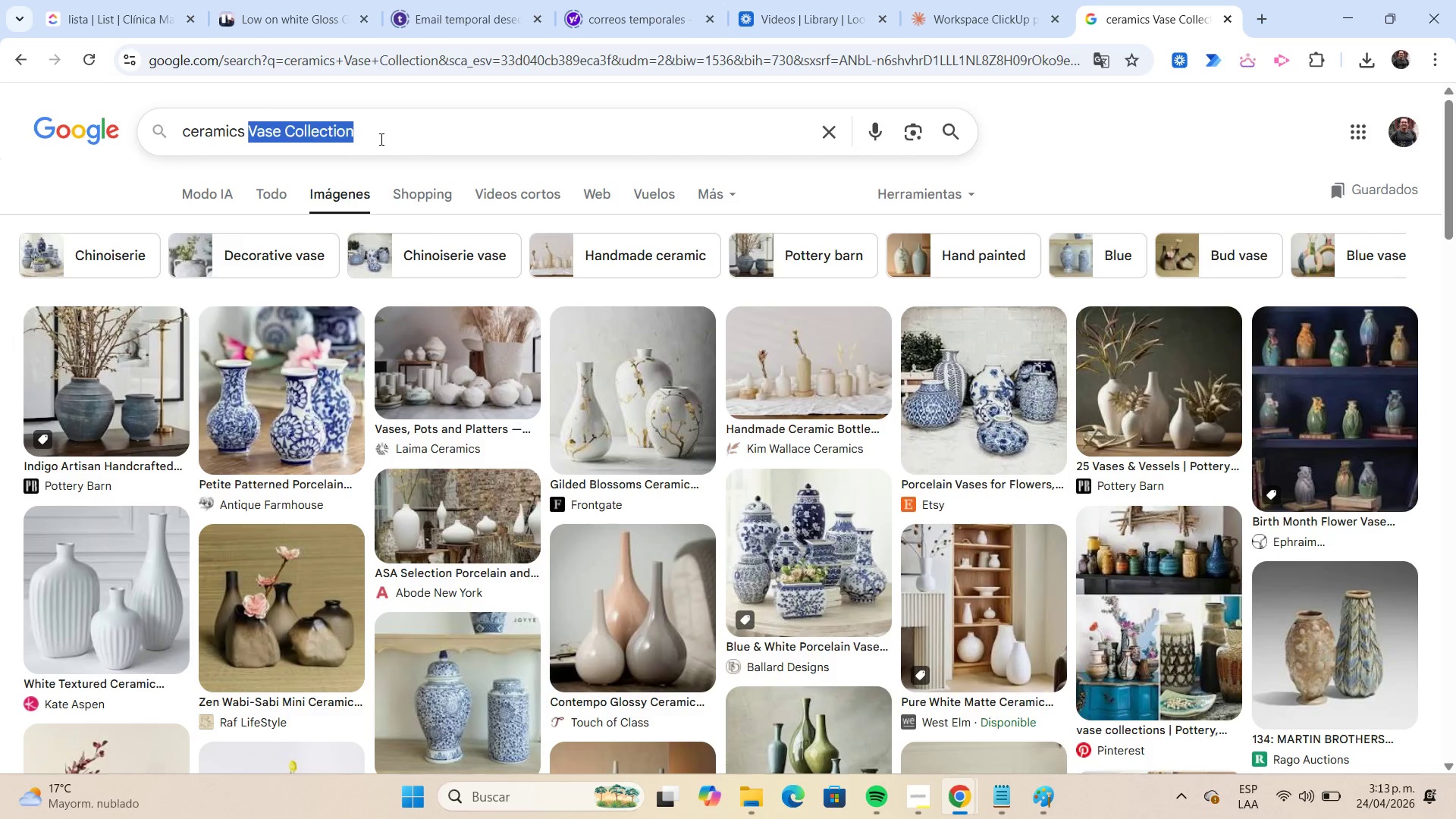 
key(Control+V)
 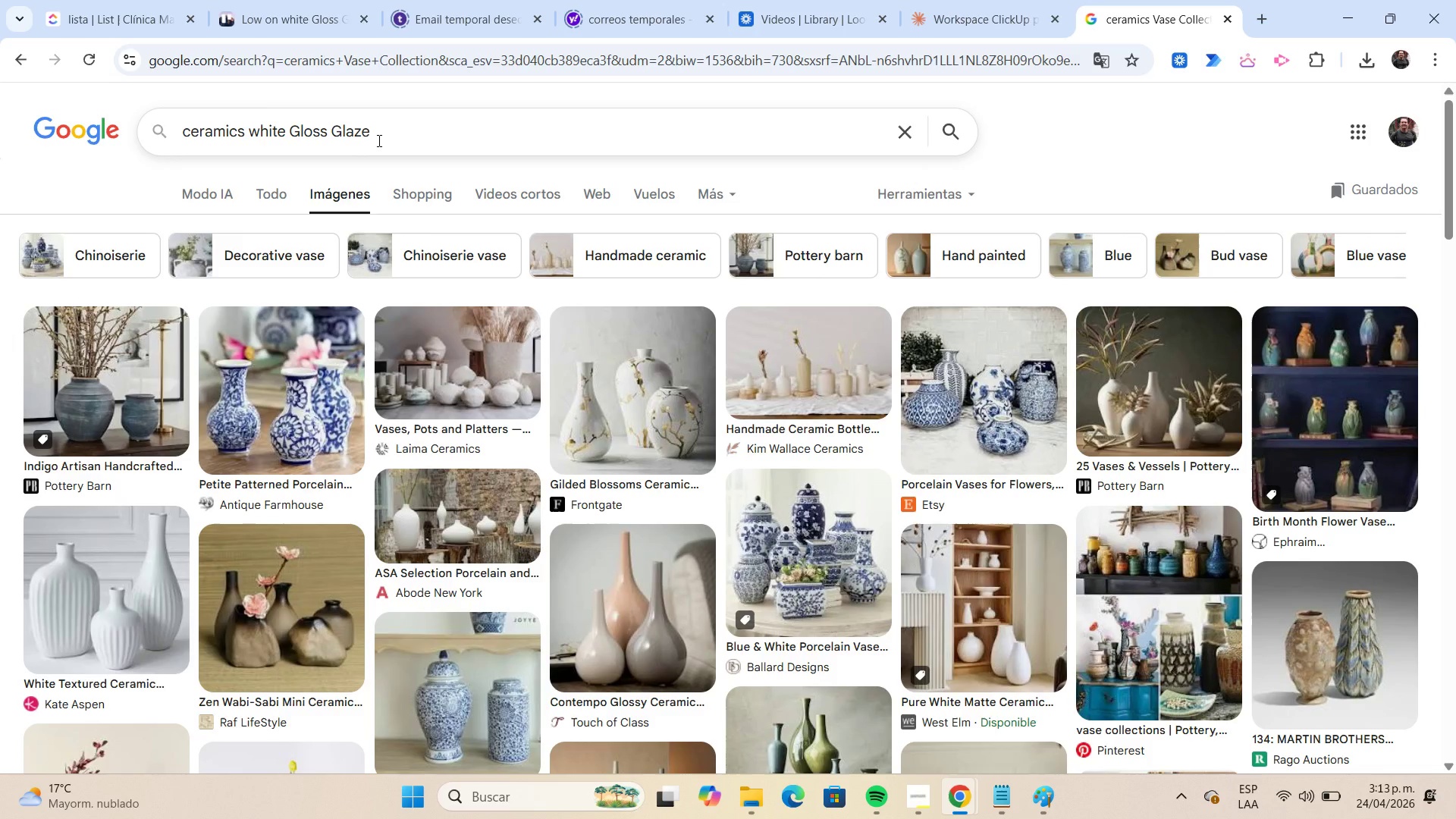 
key(Enter)
 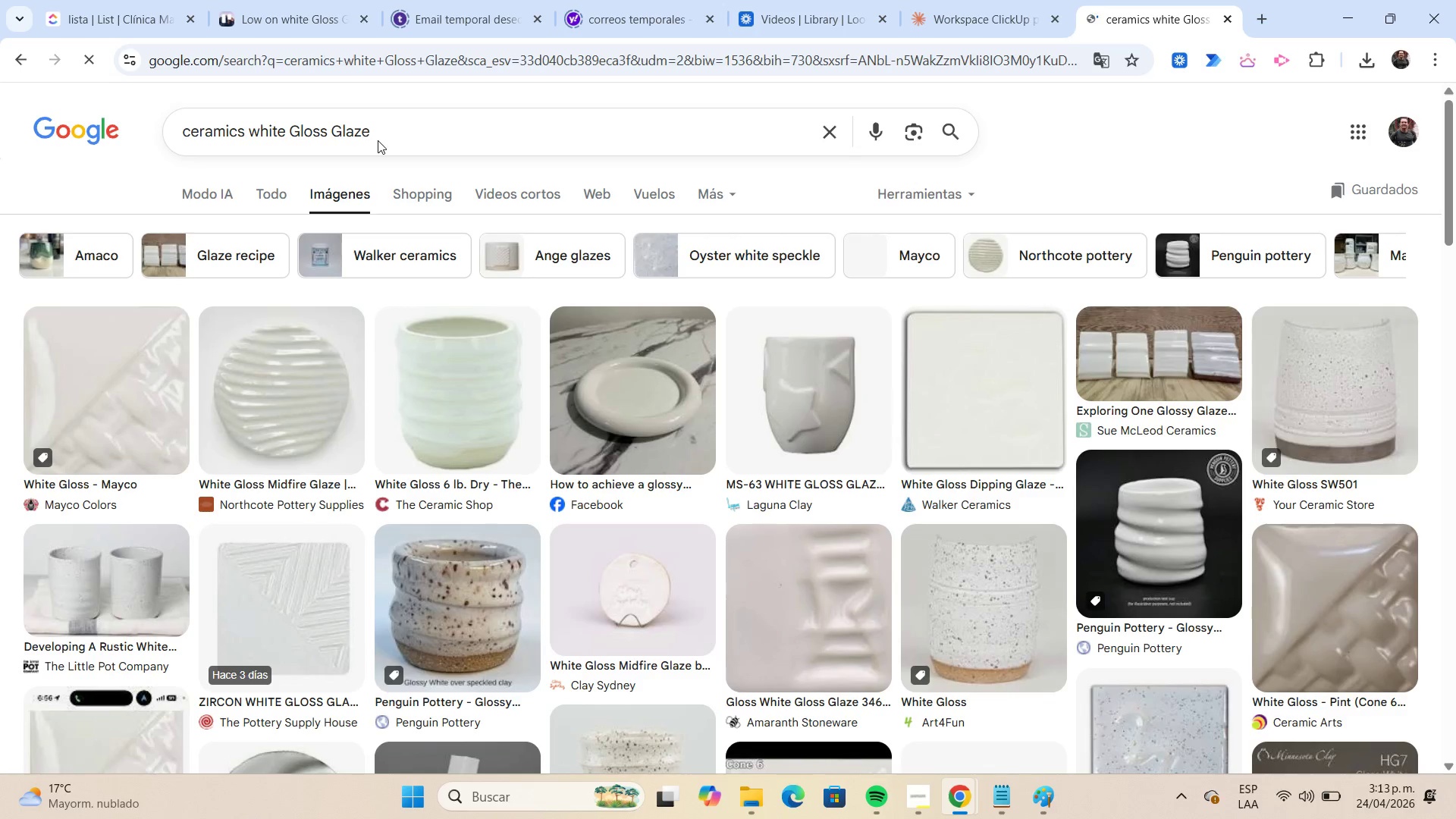 
right_click([463, 568])
 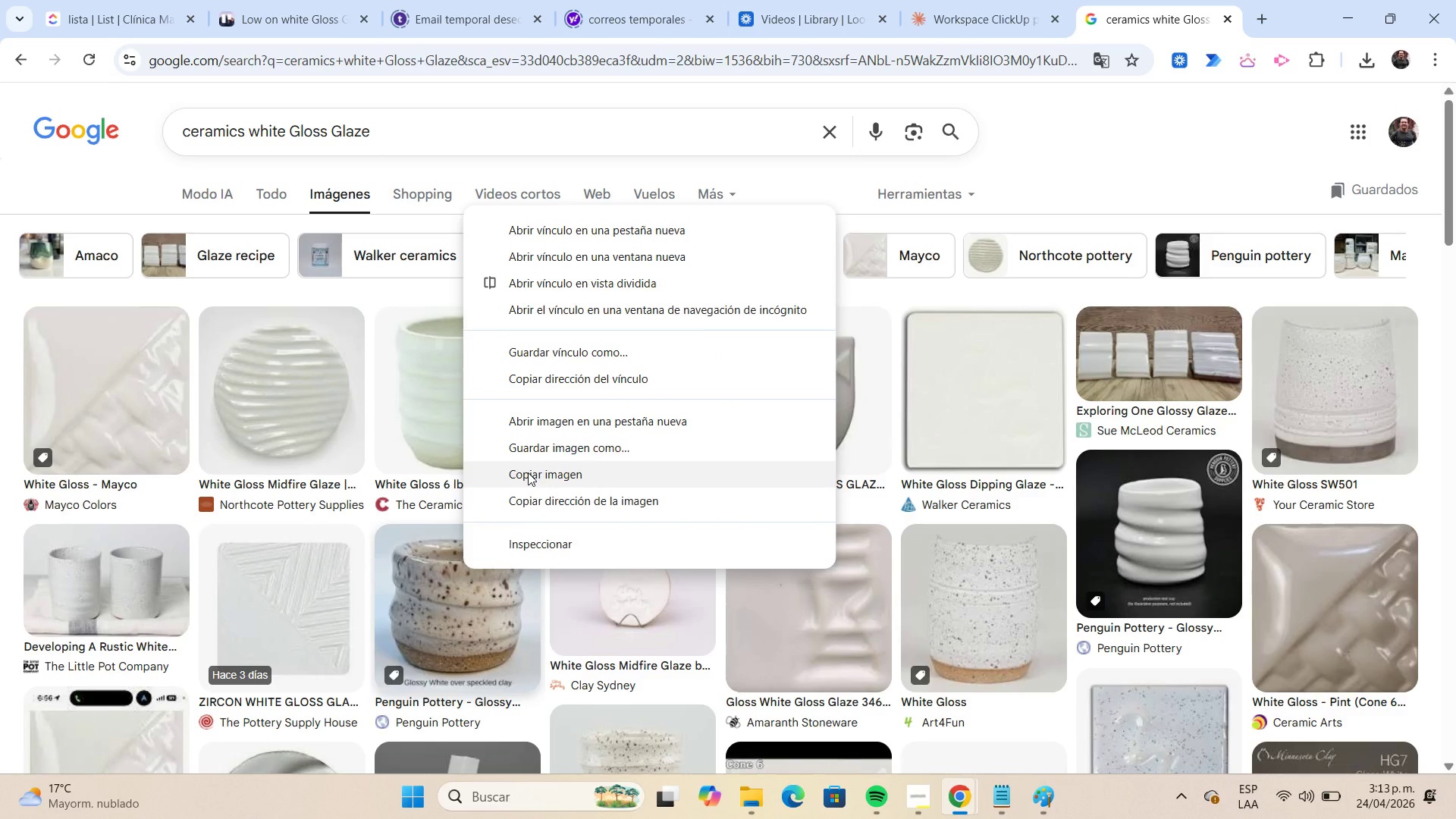 
left_click([543, 455])
 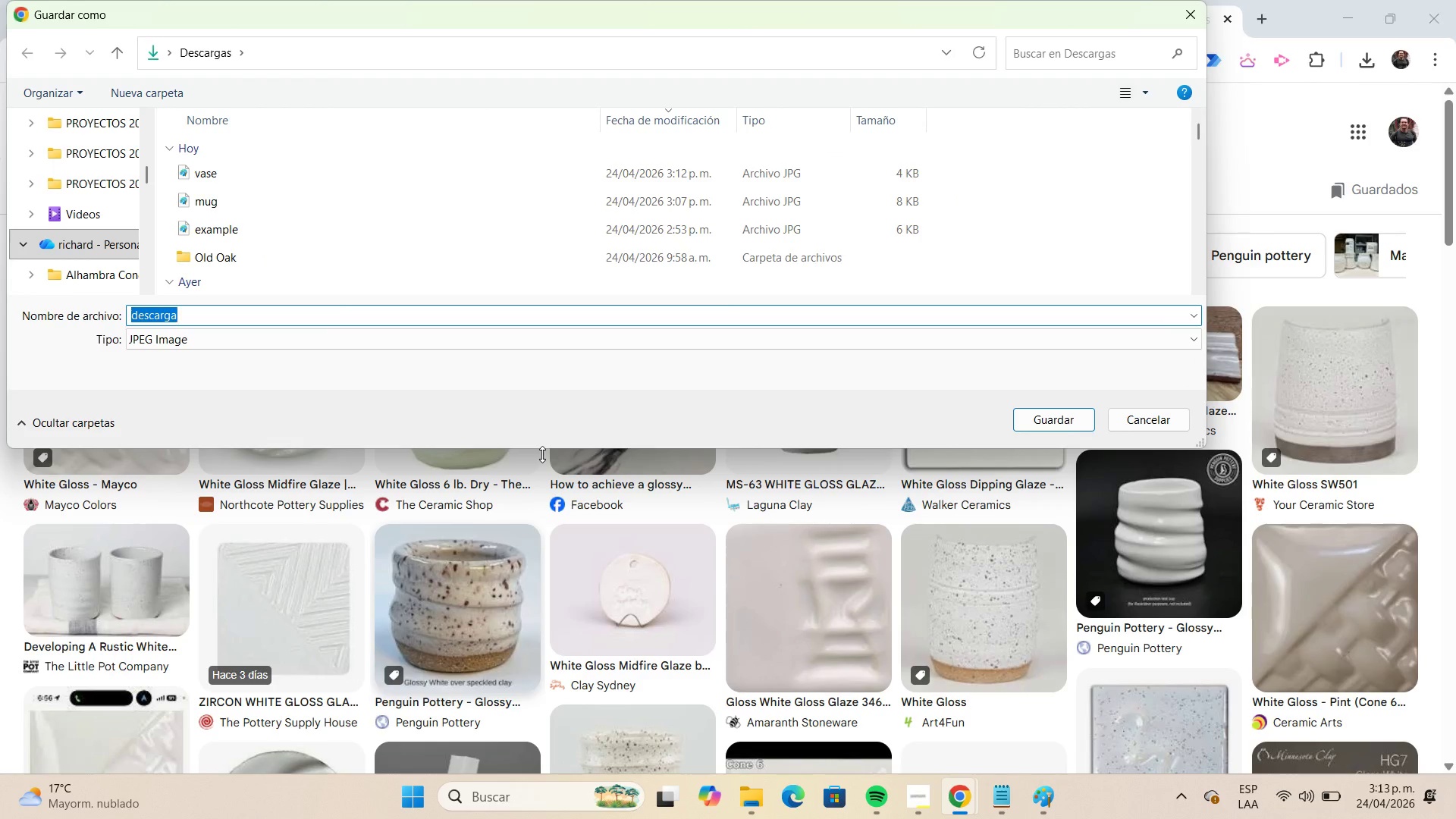 
key(Control+ControlLeft)
 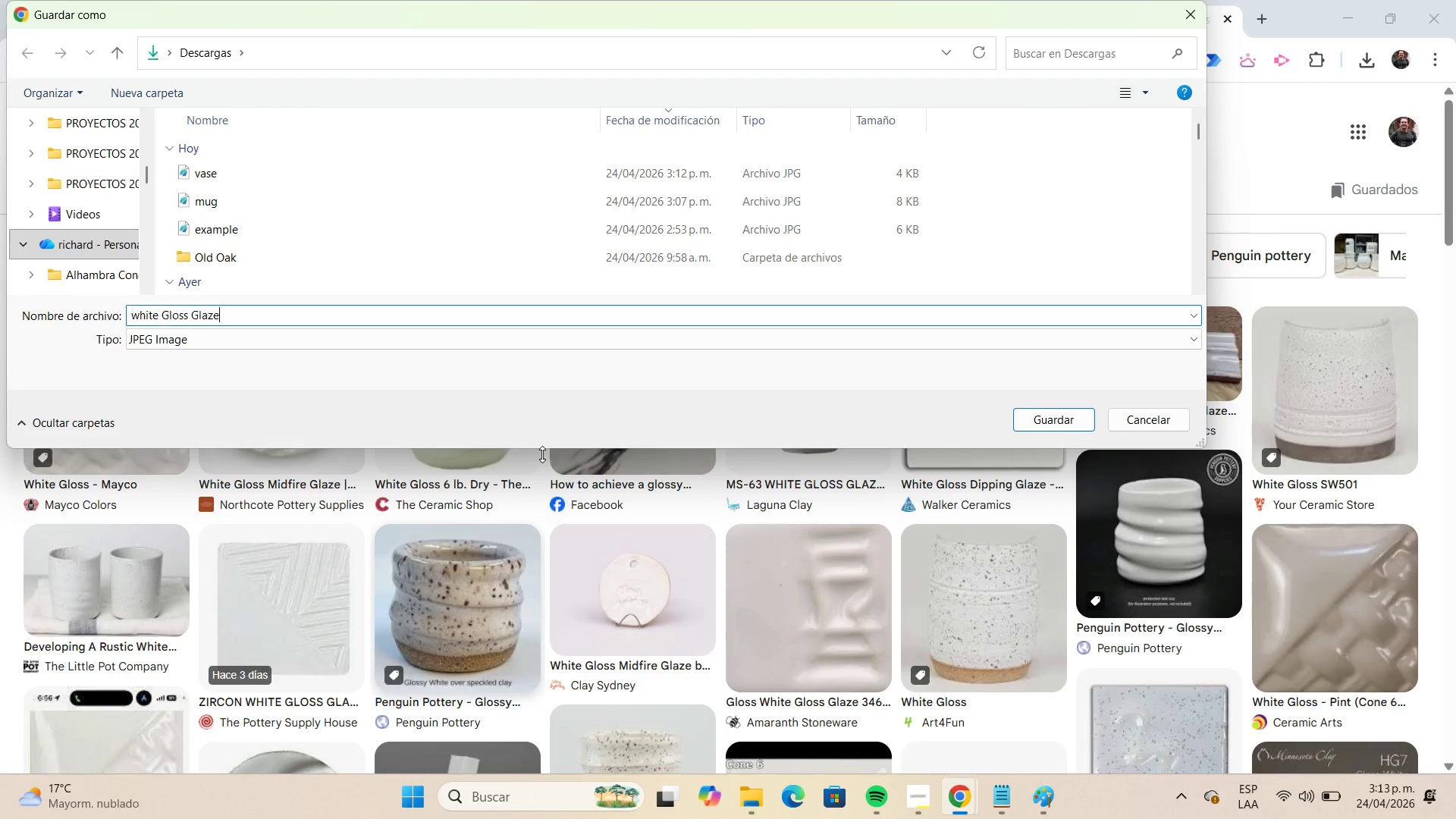 
key(Control+V)
 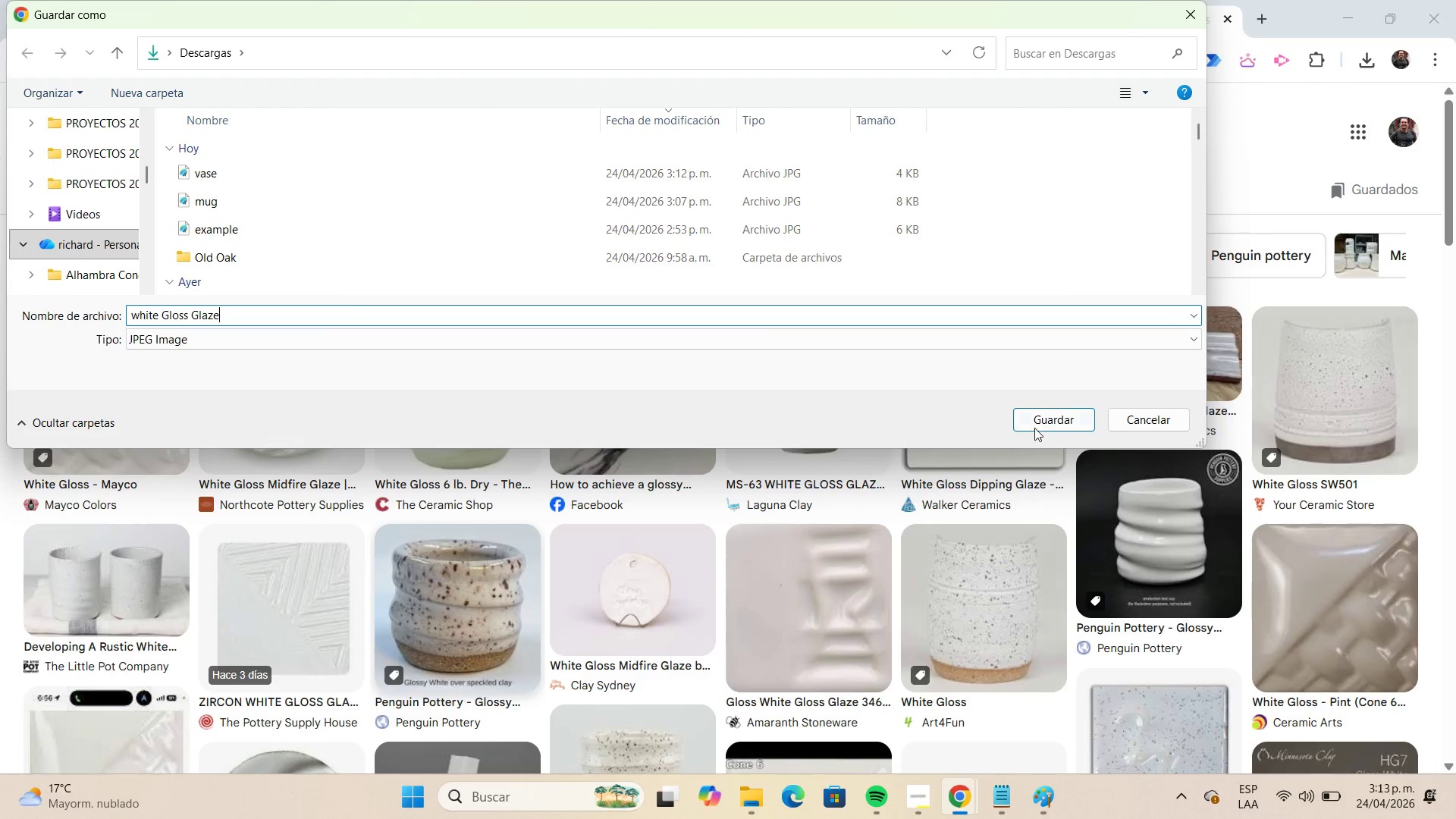 
left_click([1034, 423])
 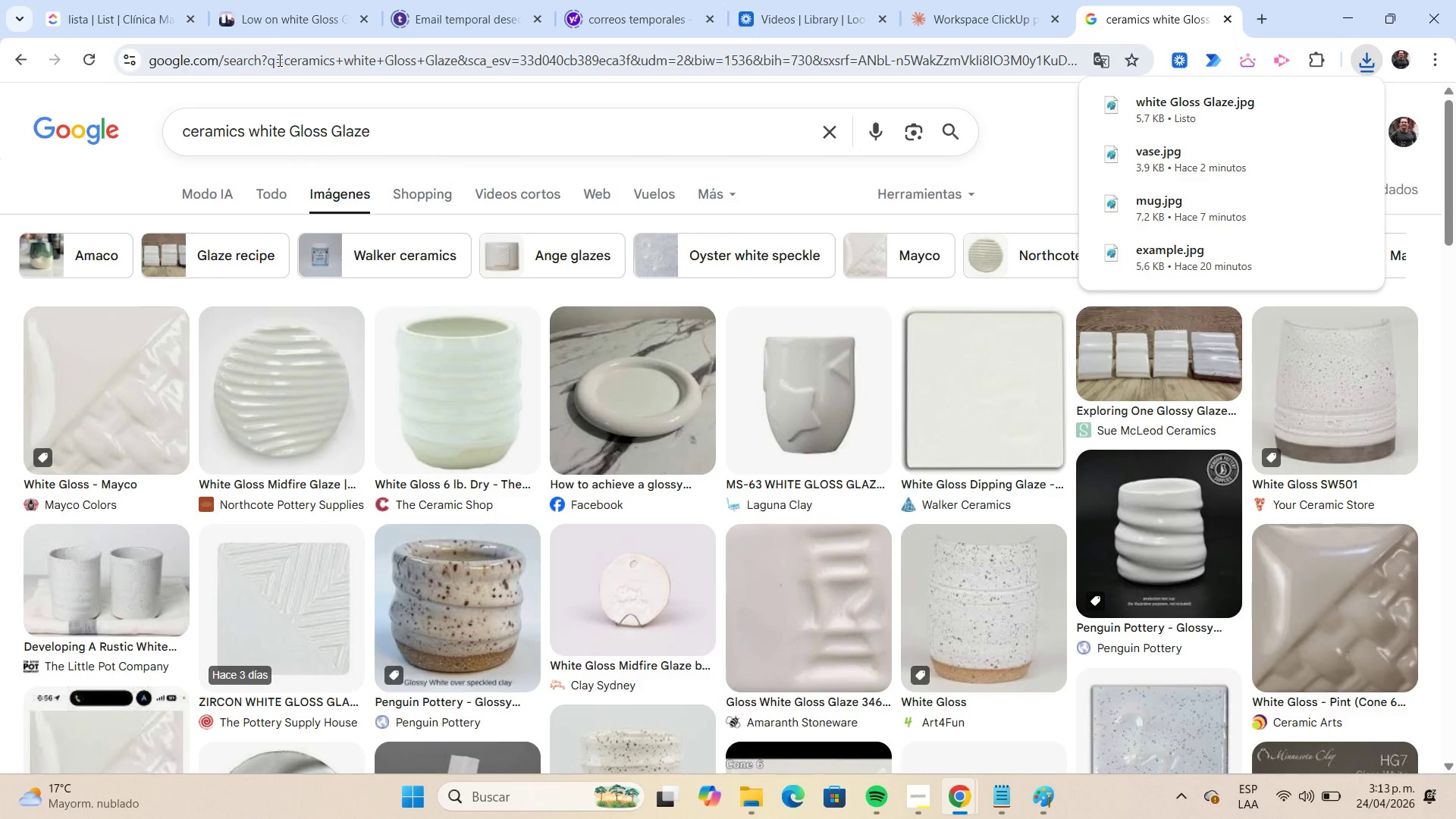 
left_click([282, 32])
 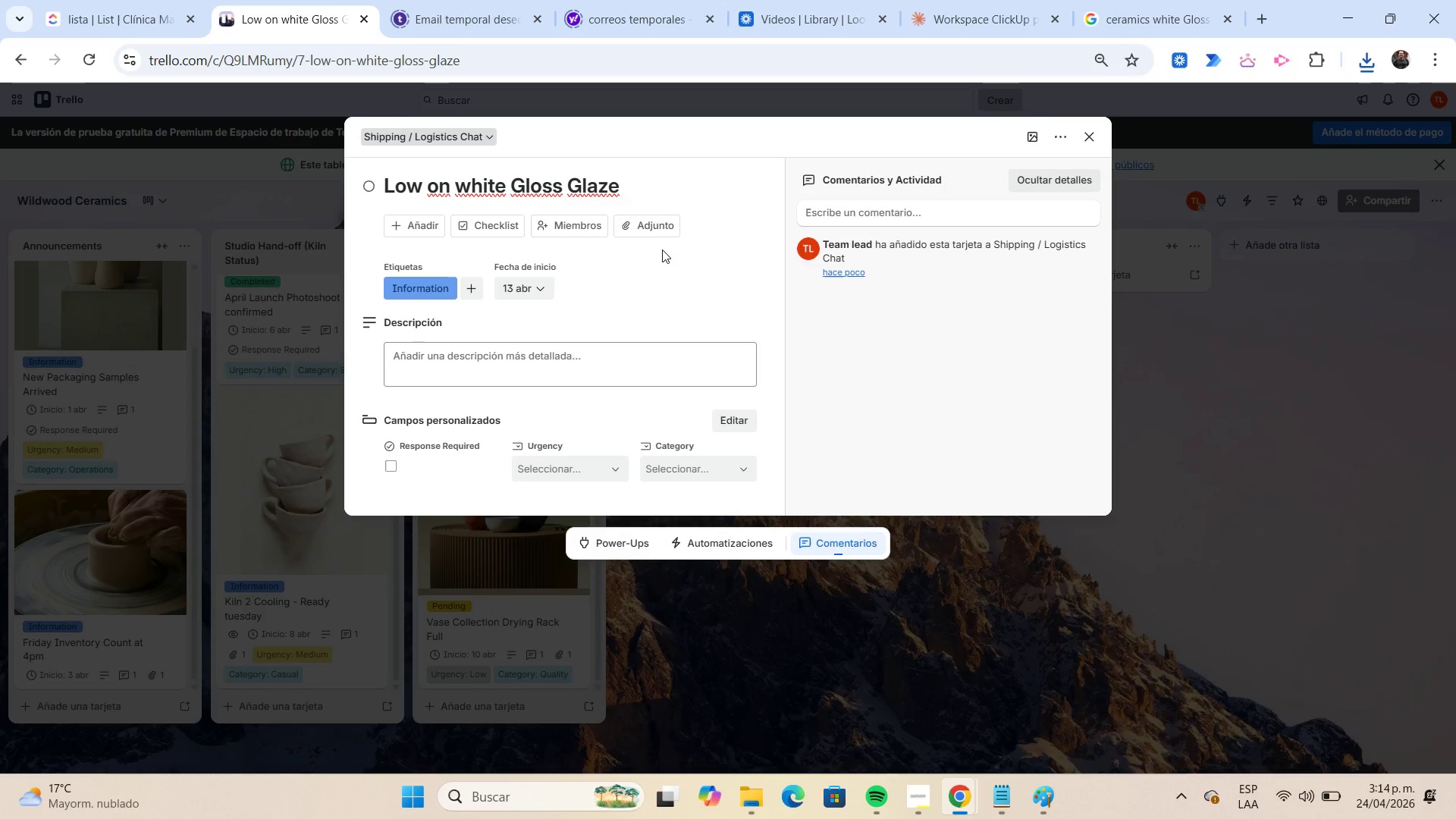 
left_click([661, 231])
 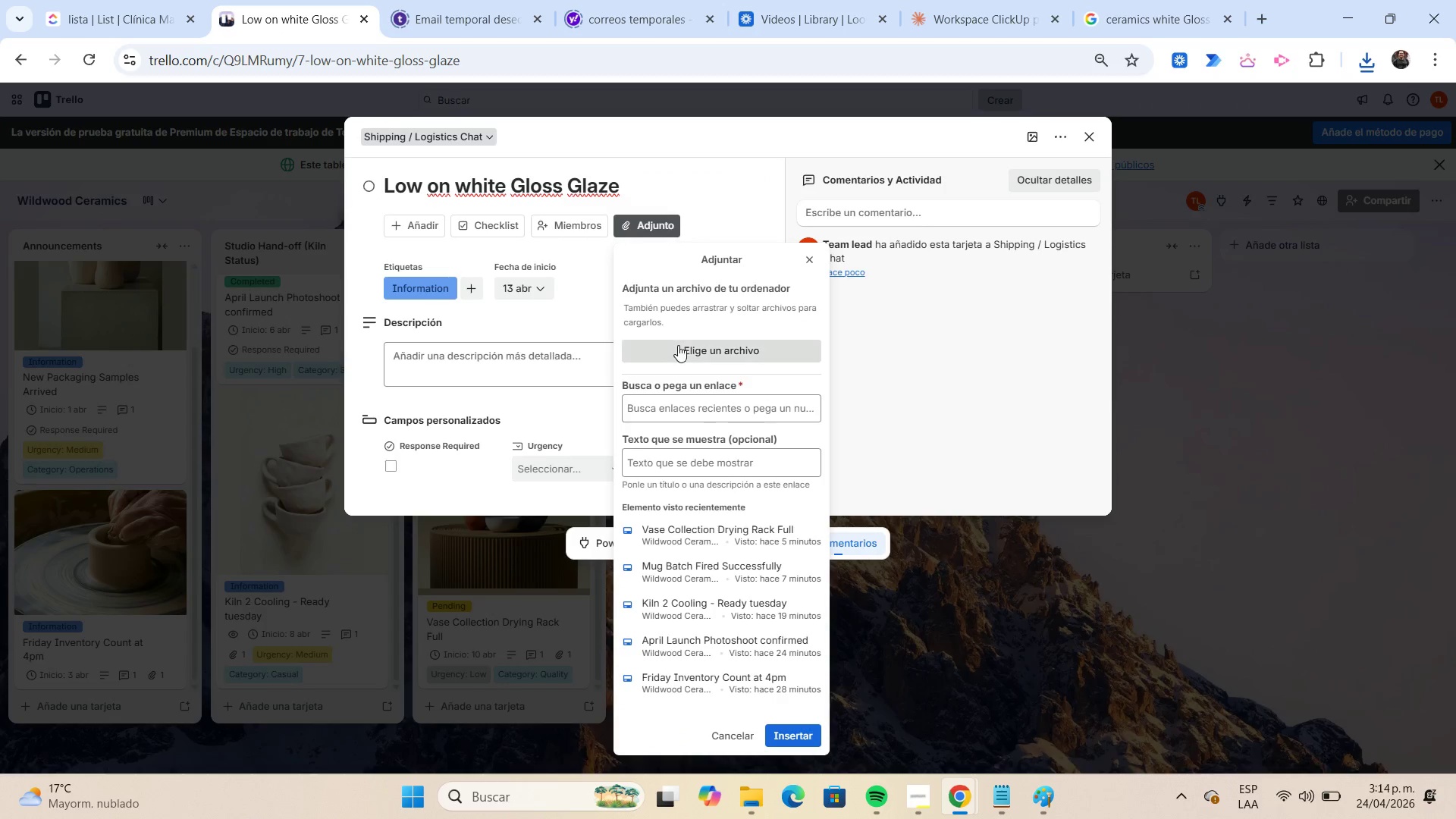 
left_click_drag(start_coordinate=[679, 345], to_coordinate=[684, 344])
 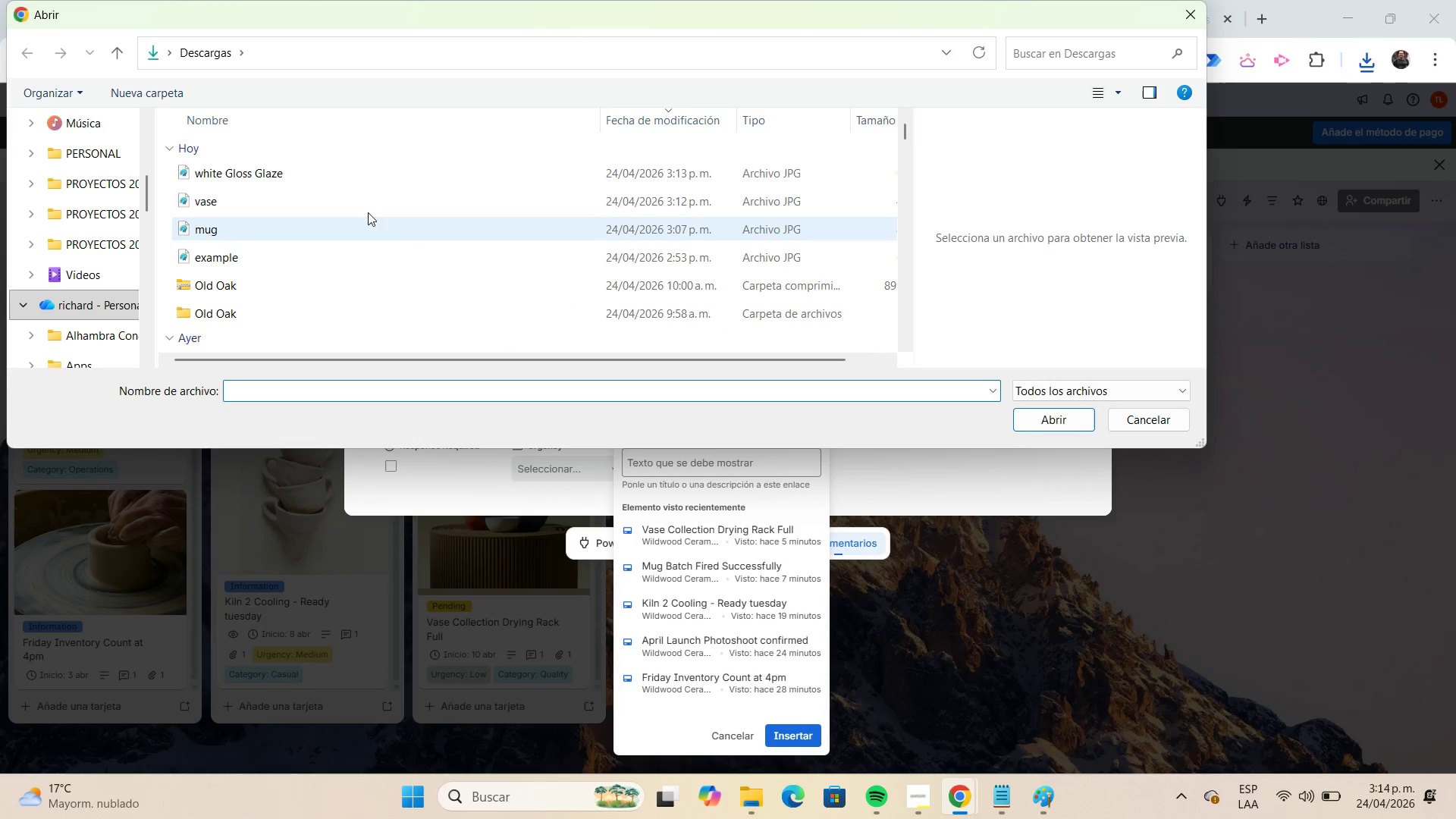 
left_click([339, 173])
 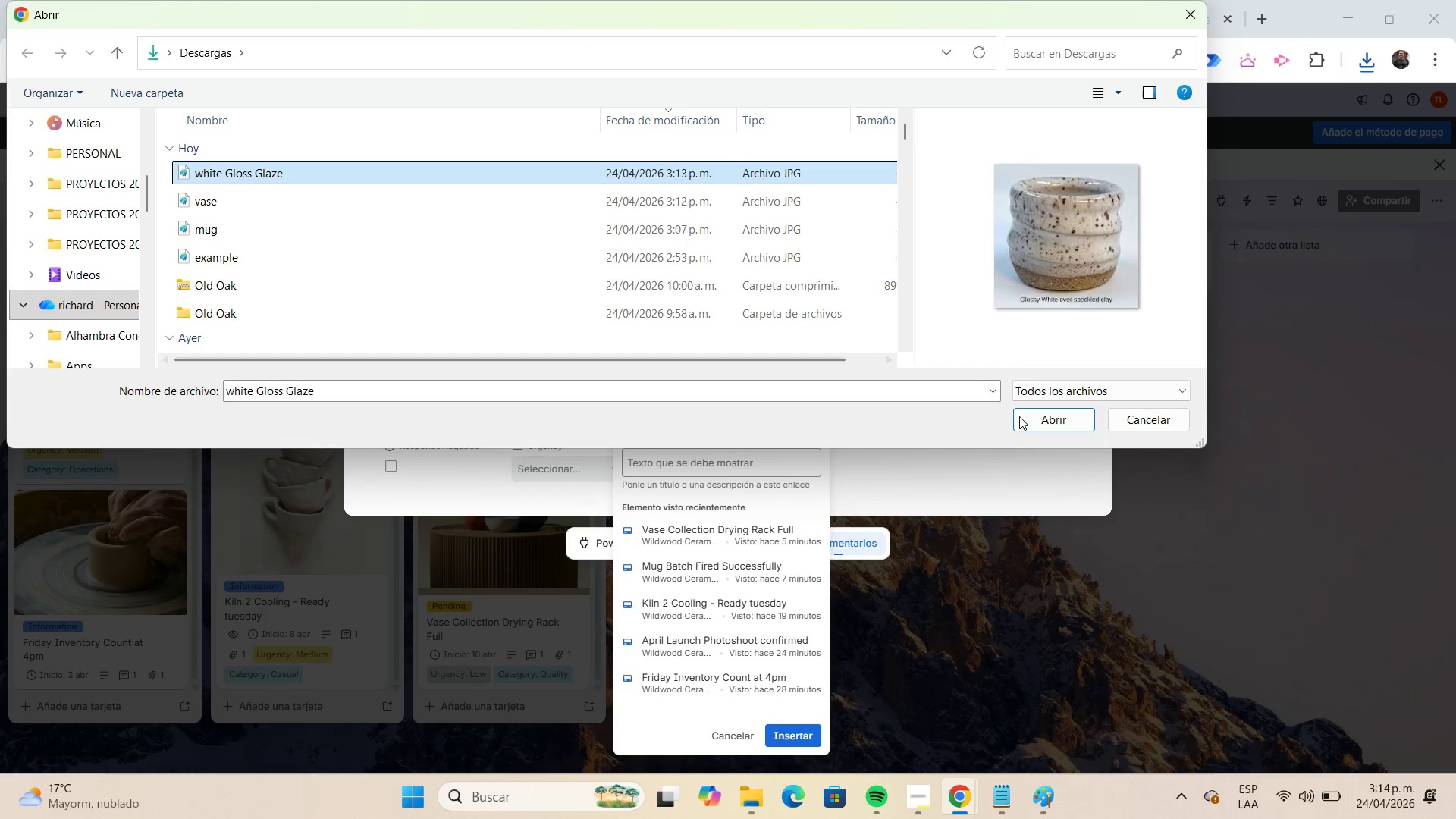 
left_click([1023, 417])
 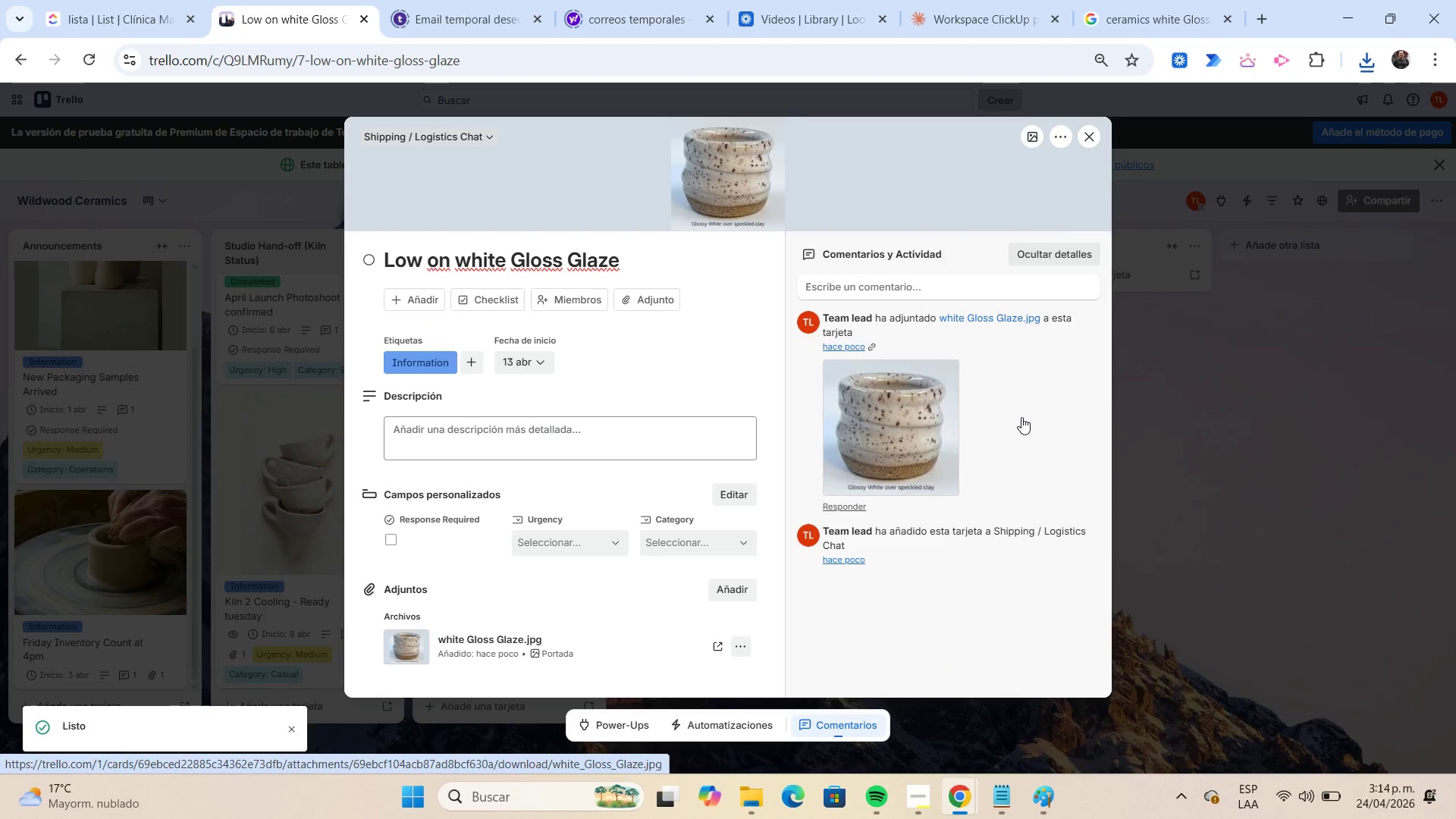 
wait(15.44)
 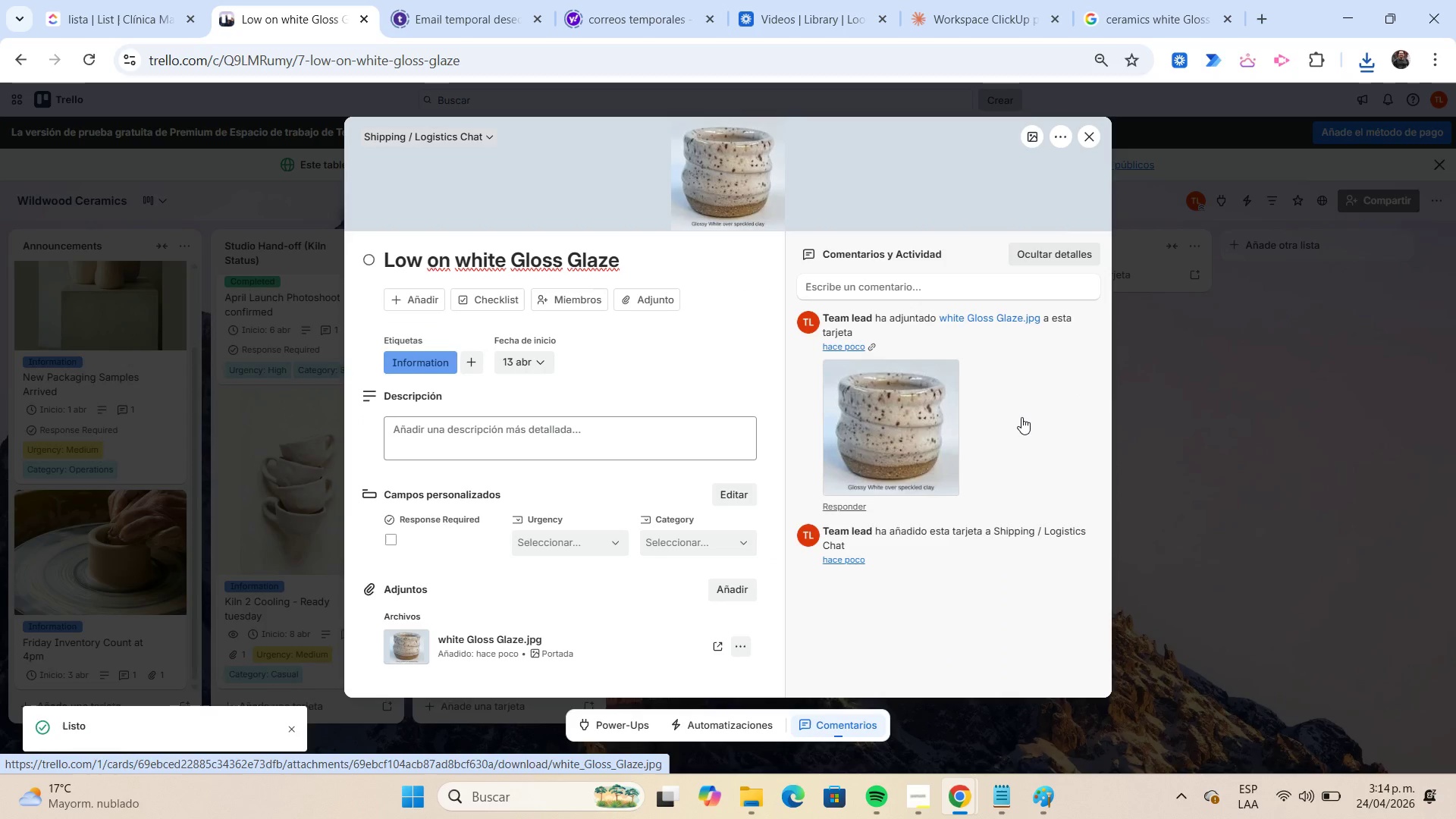 
left_click([451, 438])
 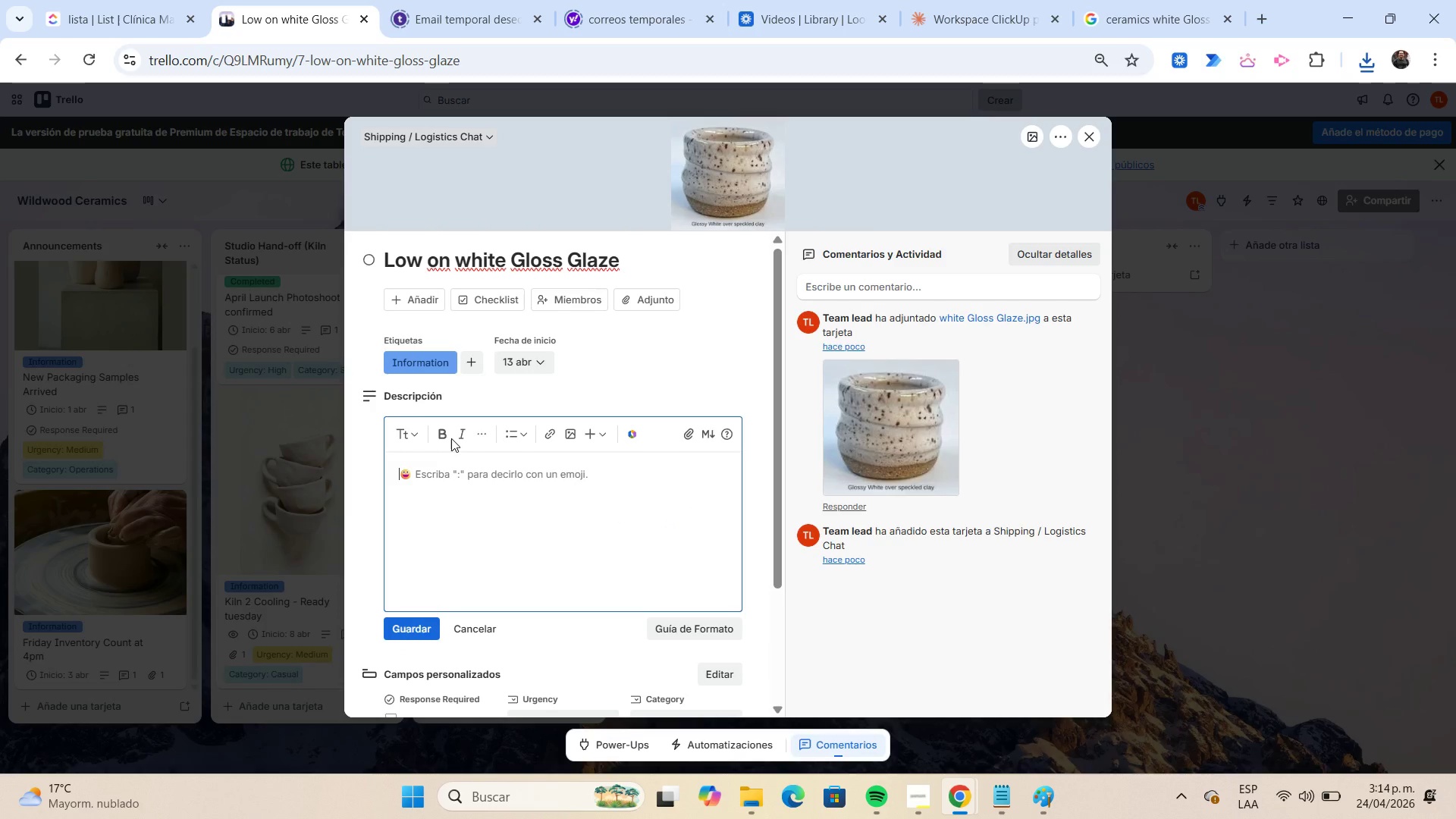 
type(Current stock is below minimum level. Need reorder for next production run.)
 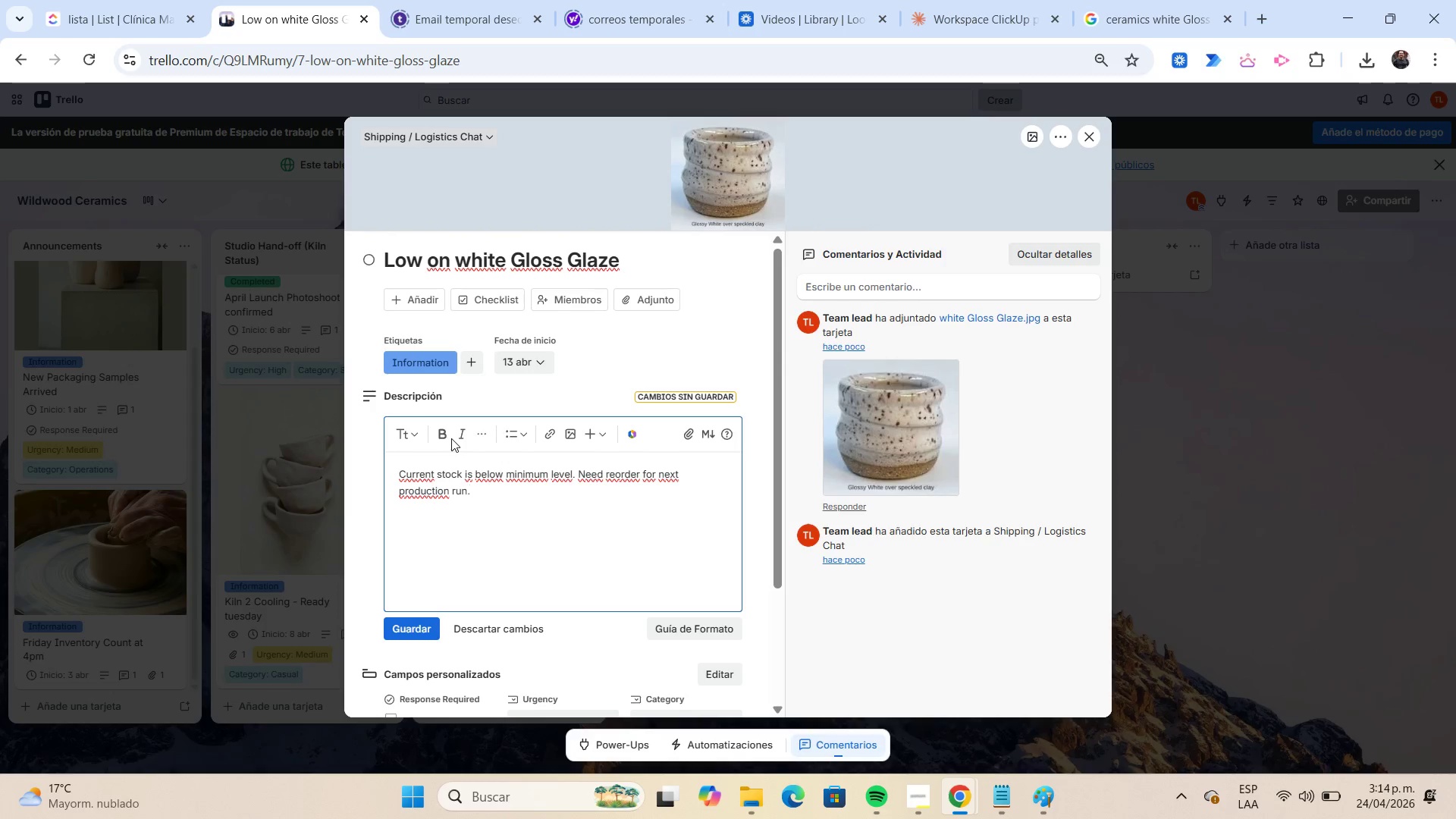 
left_click([399, 633])
 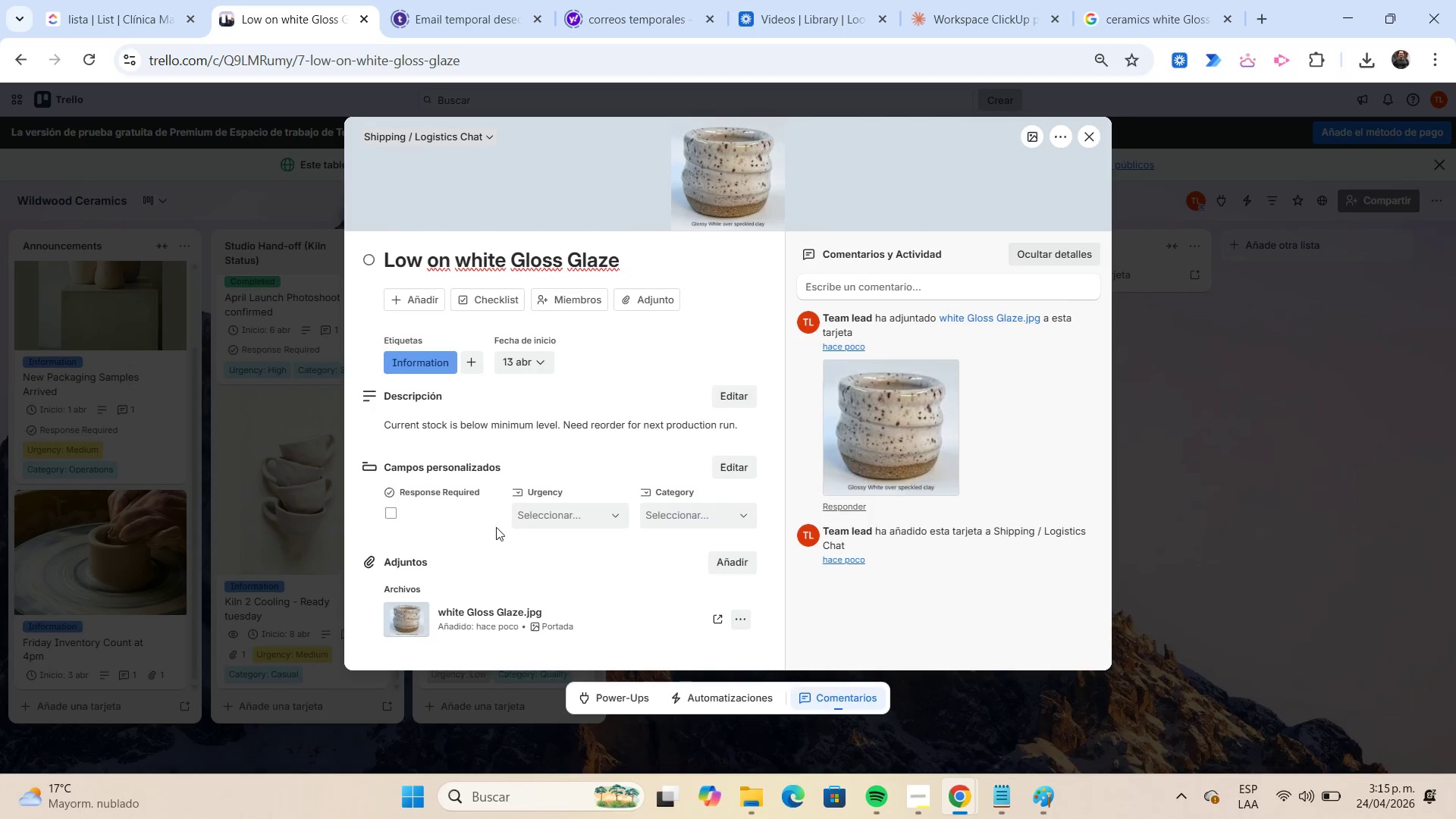 
left_click([527, 521])
 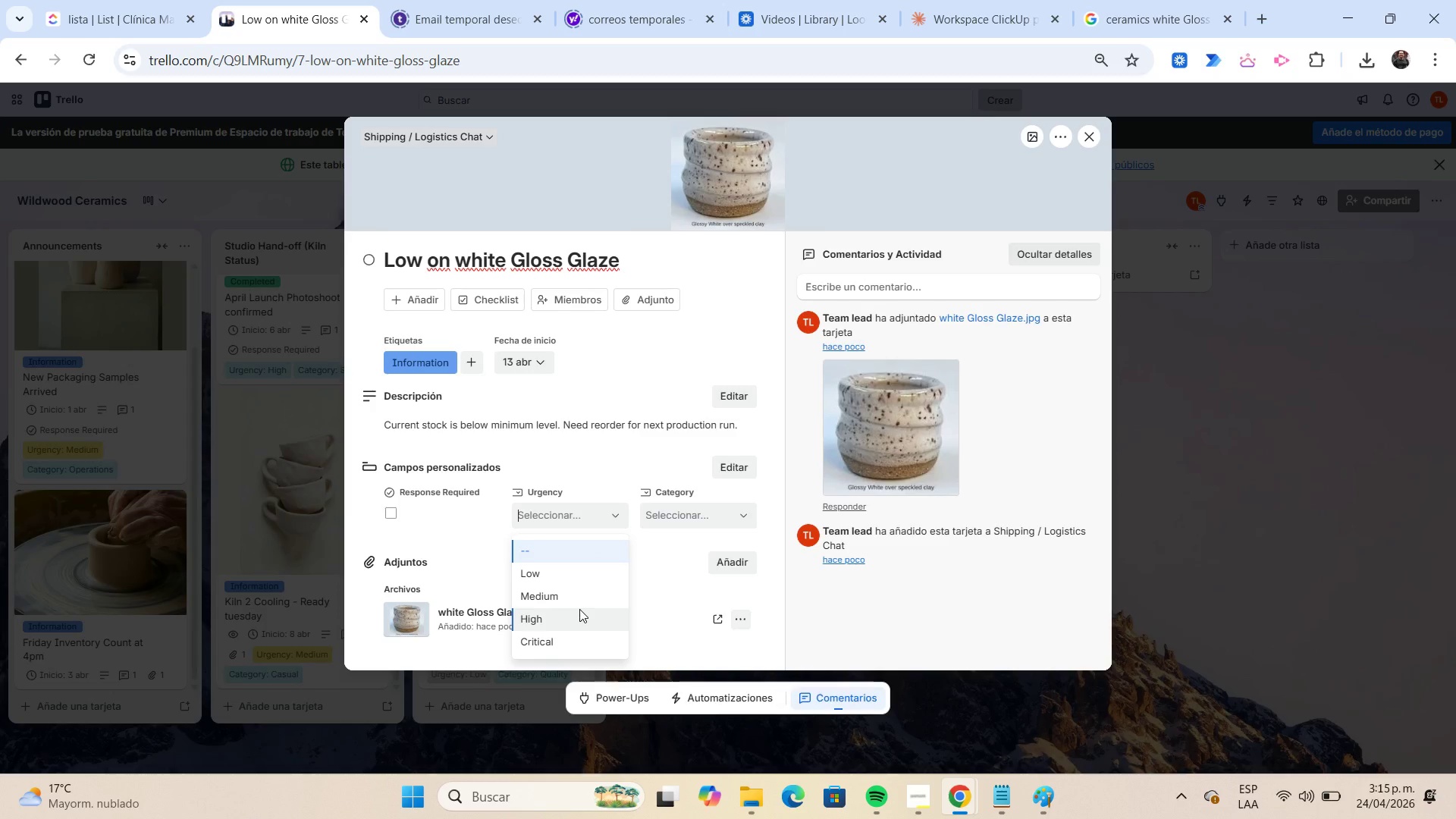 
left_click([579, 609])
 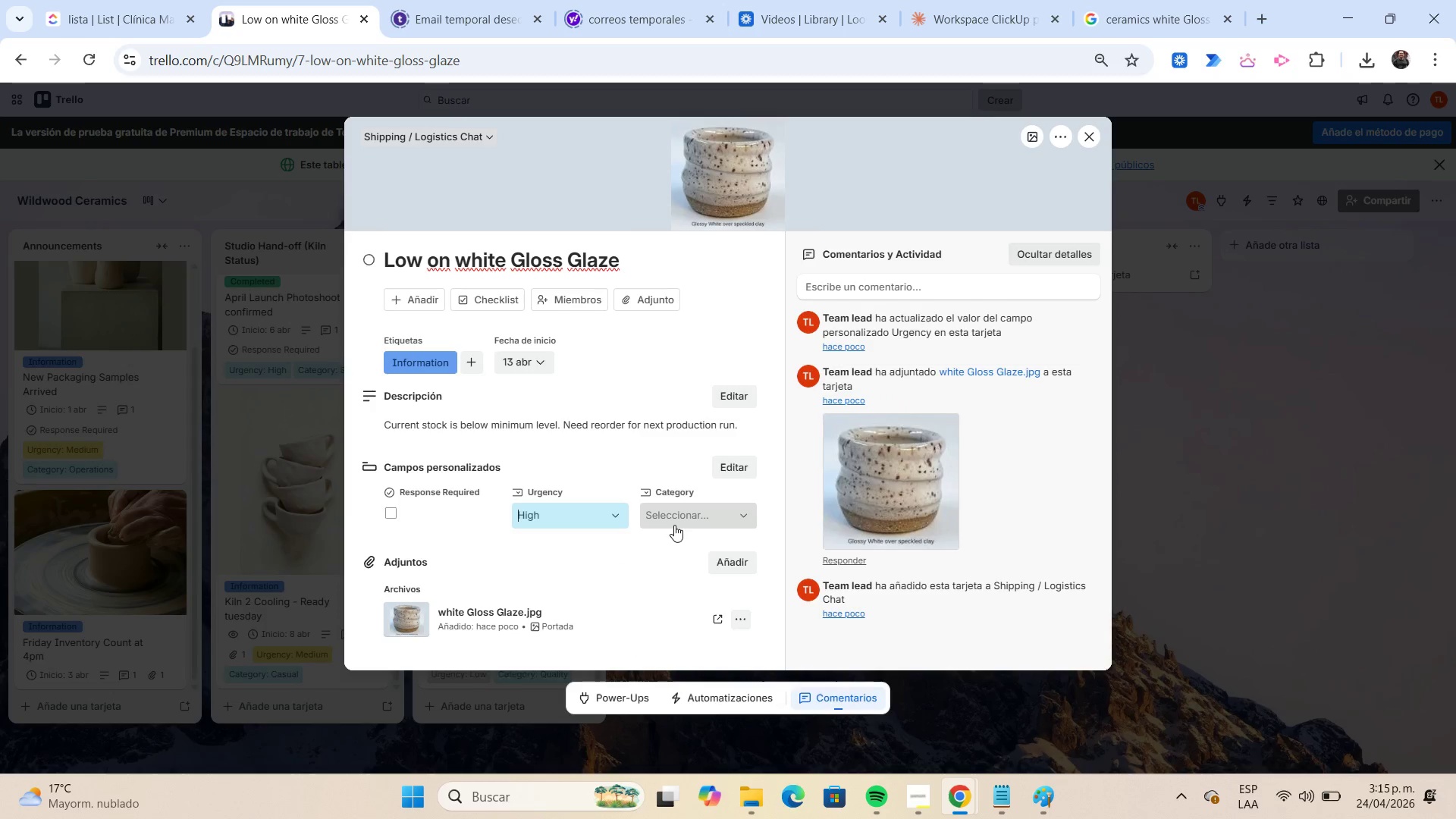 
left_click([673, 522])
 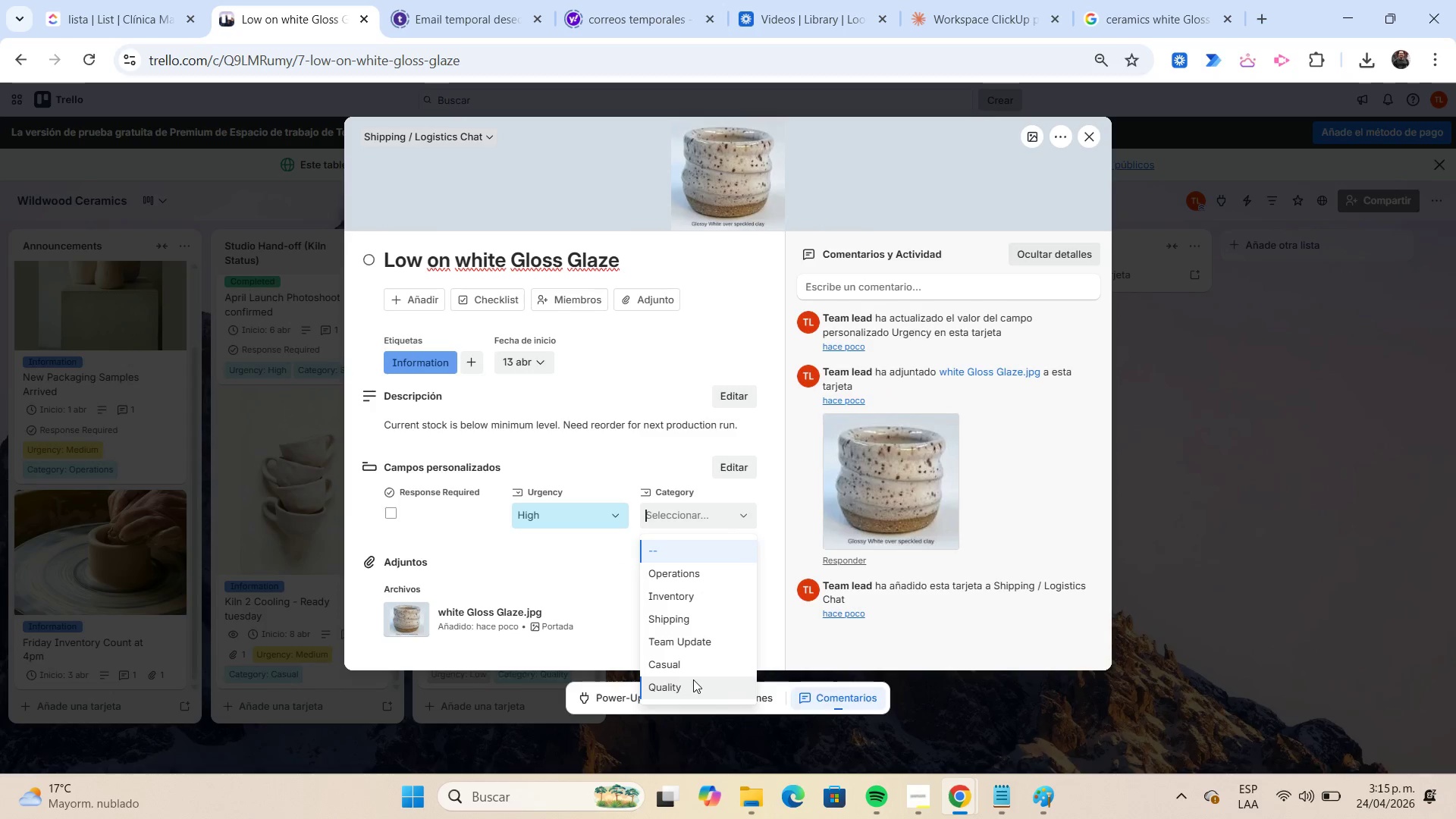 
left_click([693, 679])
 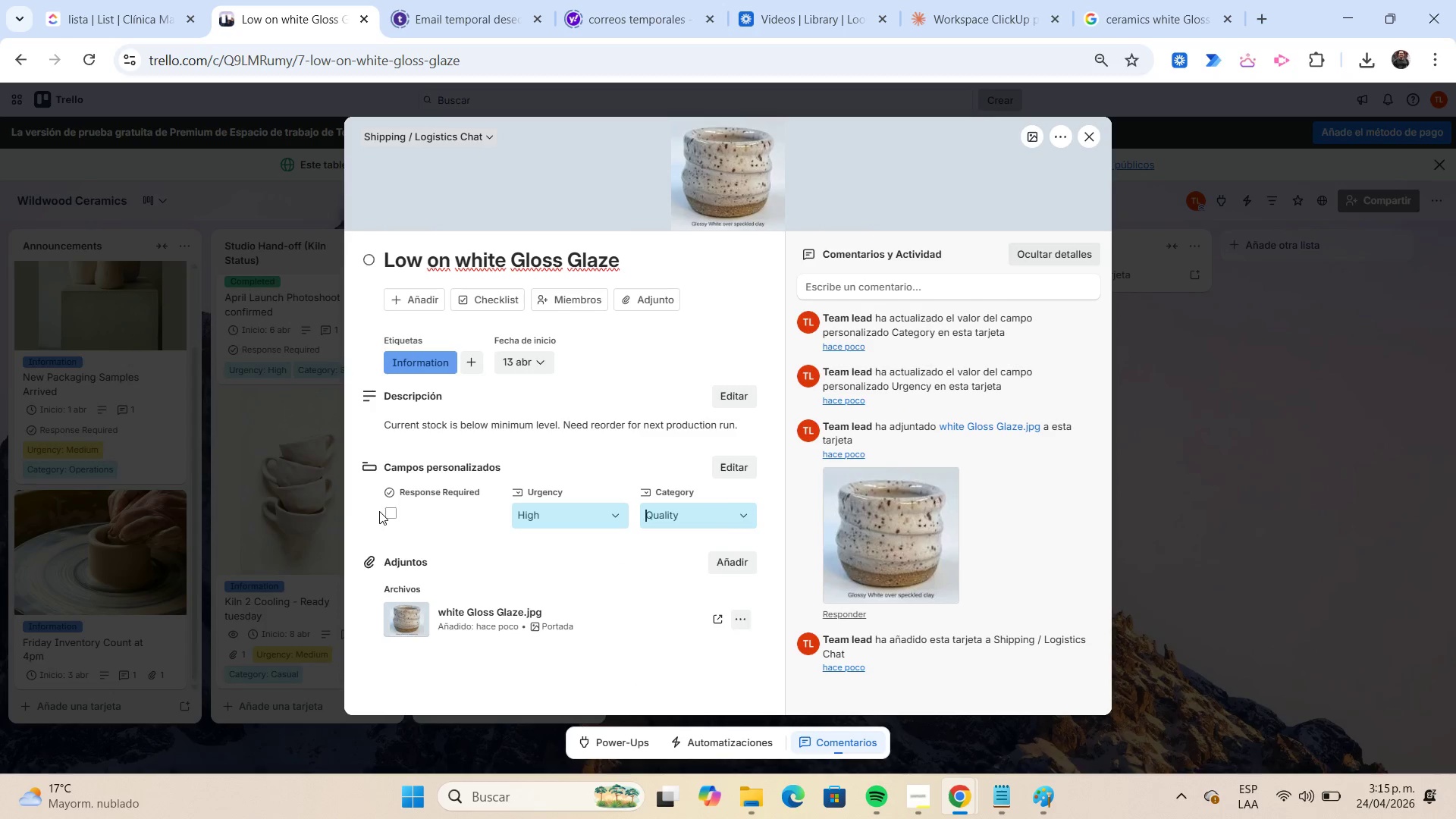 
left_click([386, 513])
 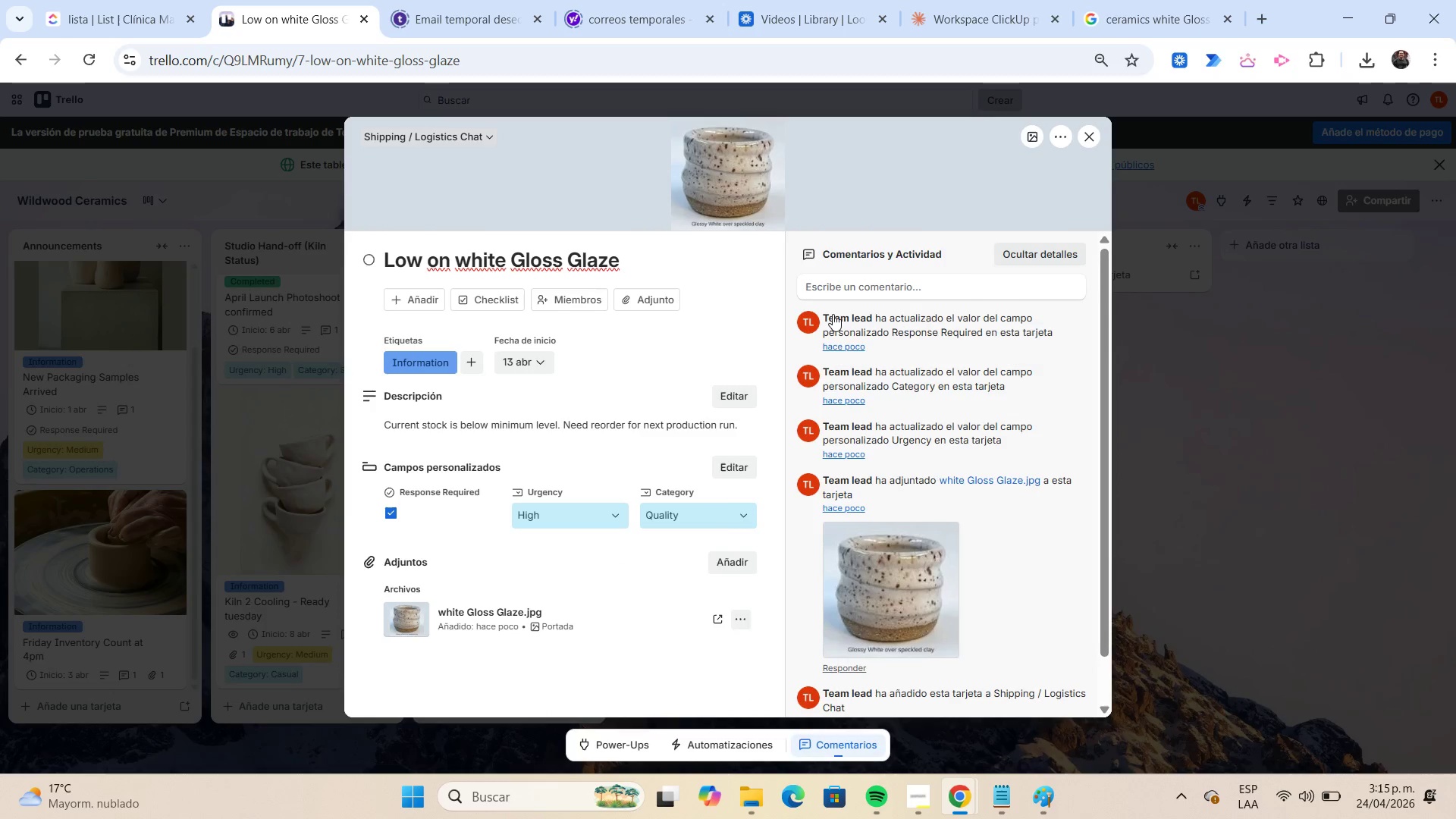 
left_click([838, 294])
 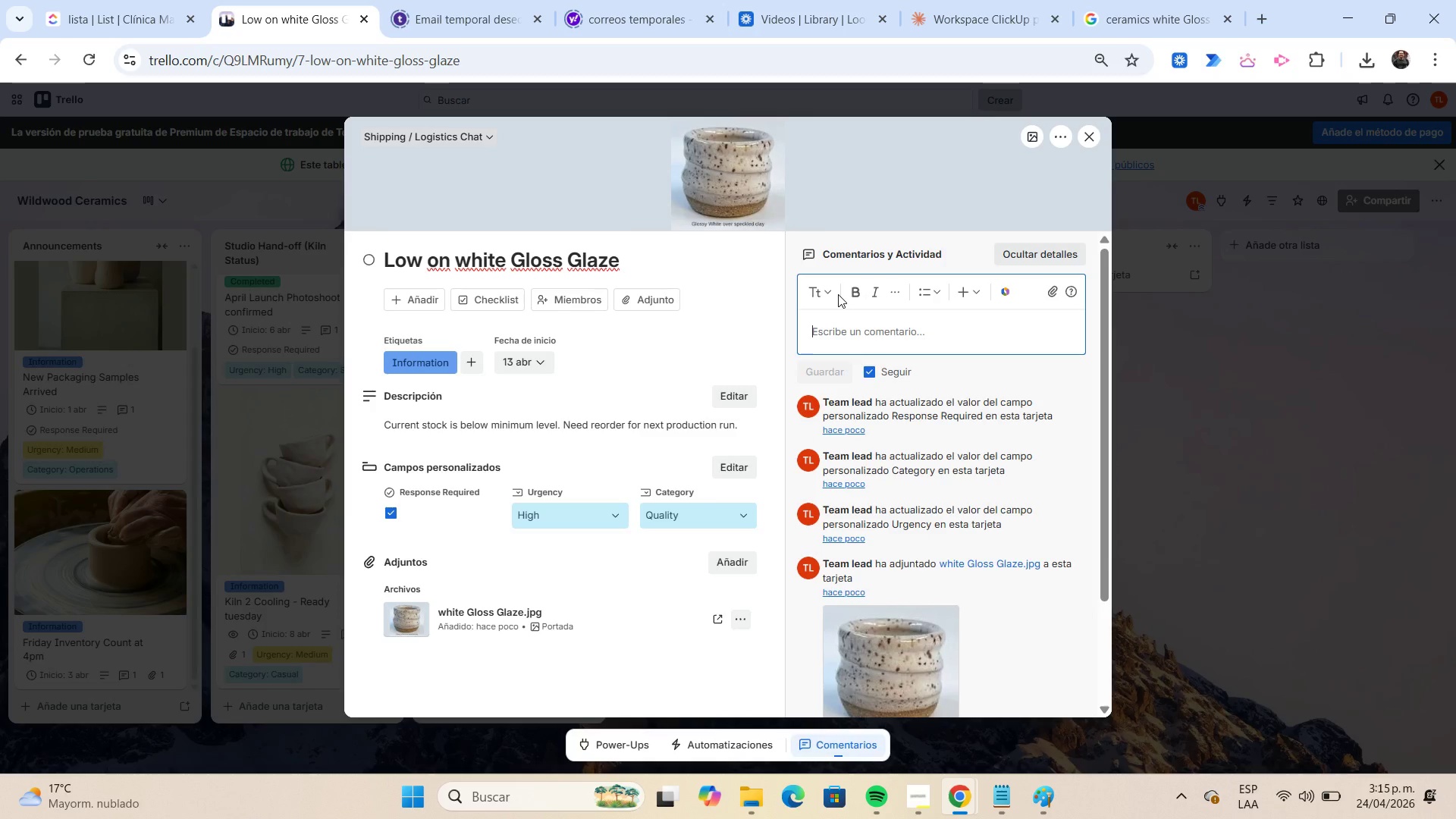 
type(Preferred supplier> Ca)
key(Backspace)
type(layworks supply.)
 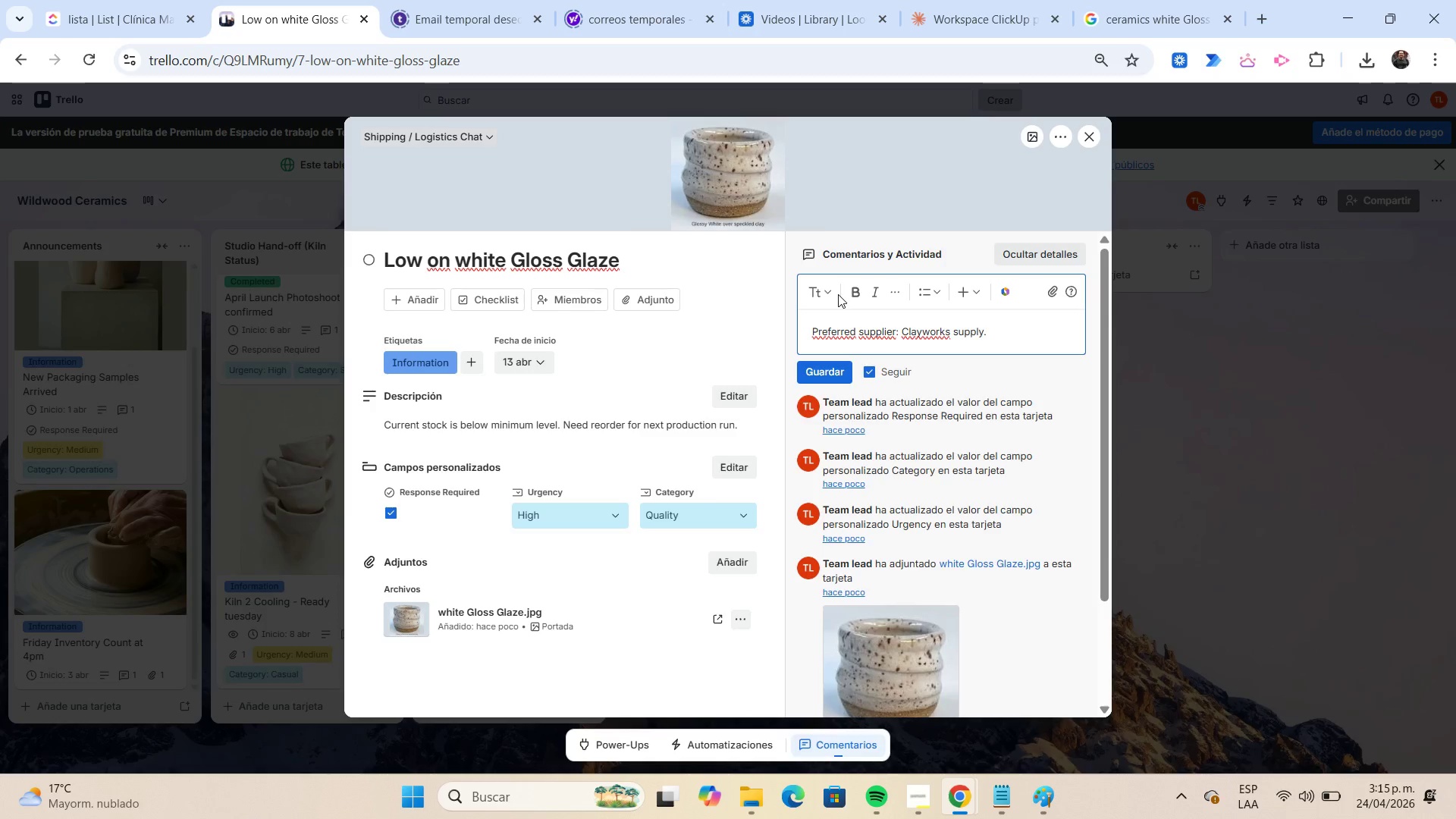 
left_click([820, 377])
 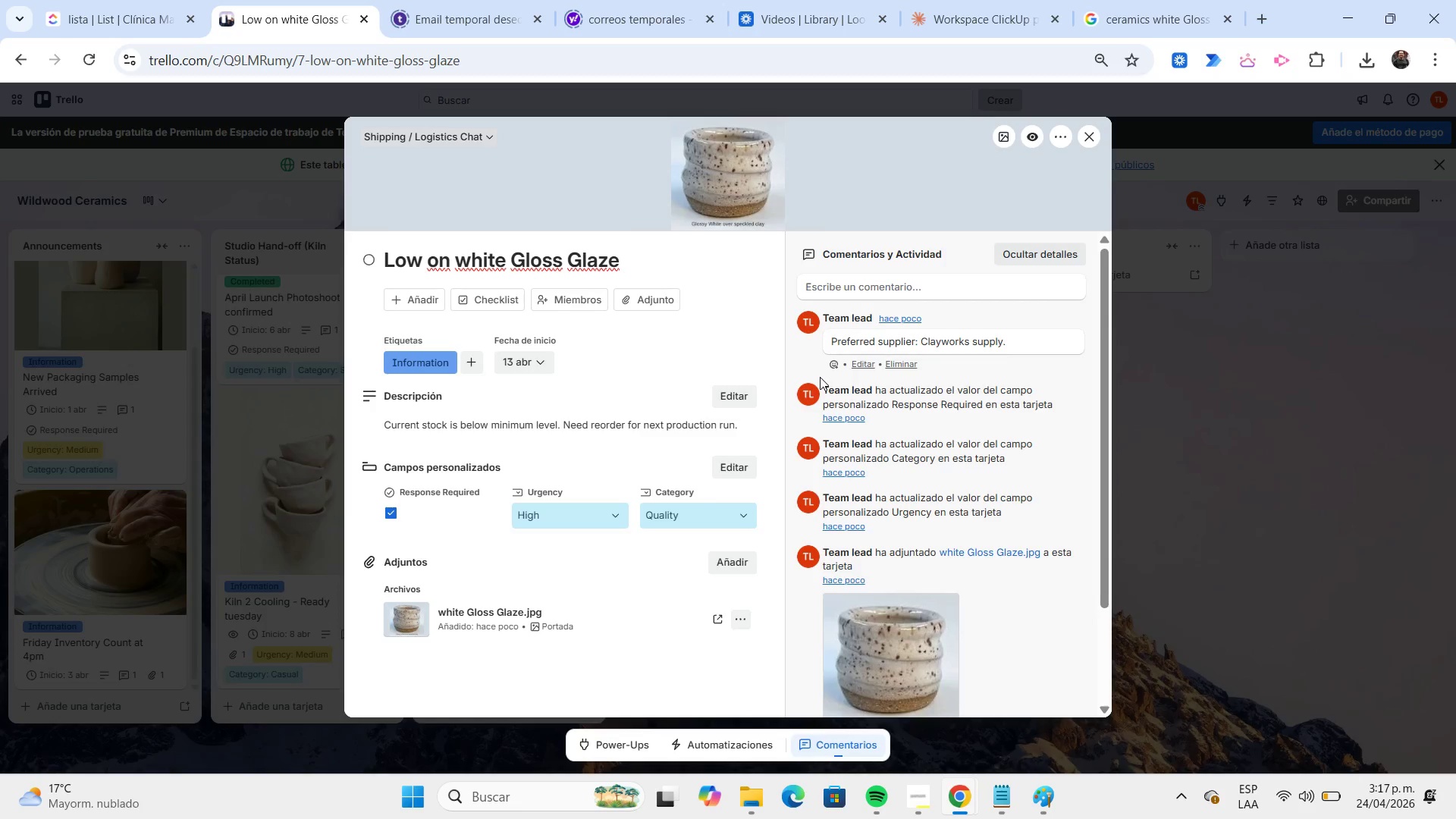 
wait(126.3)
 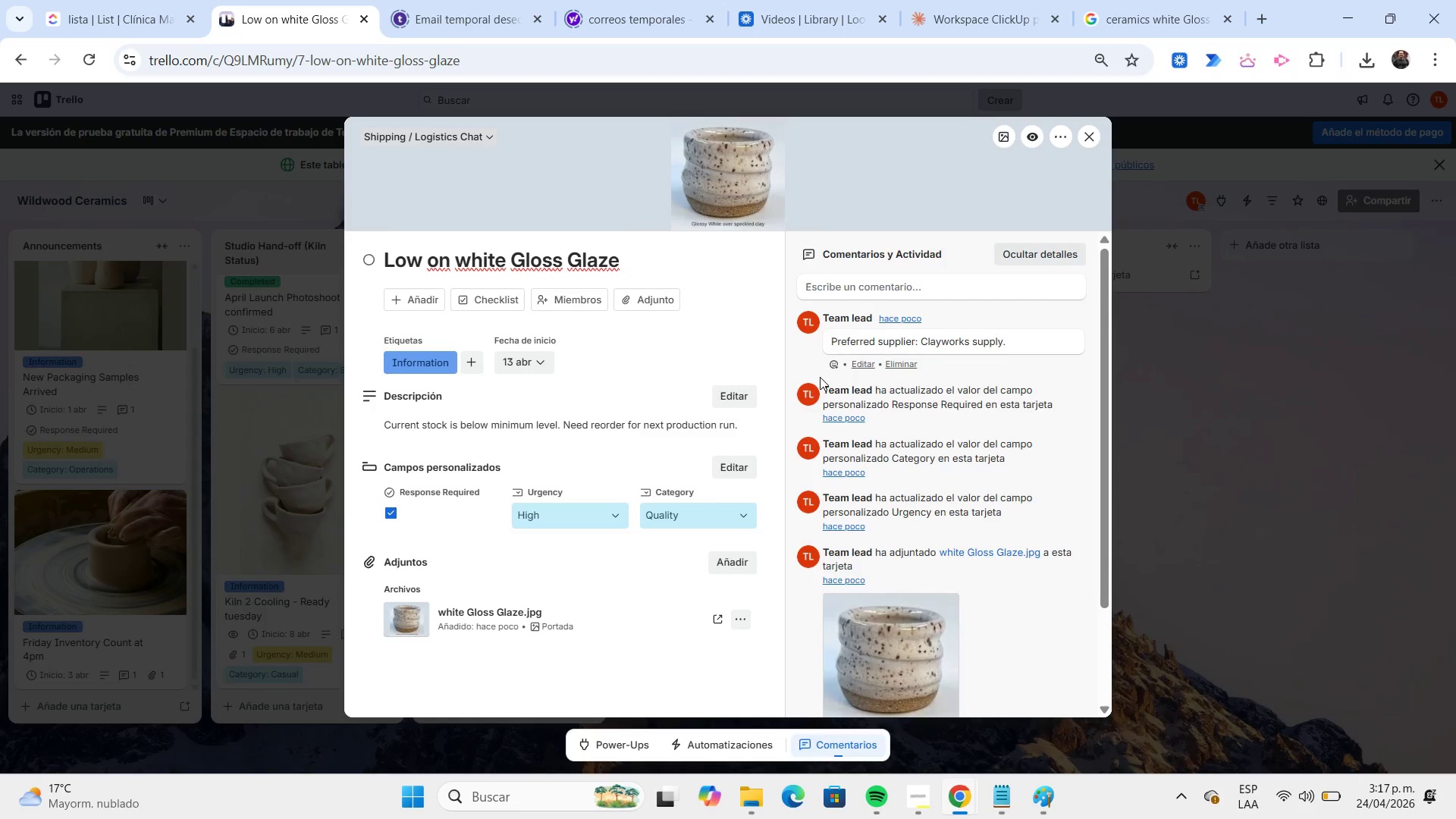 
left_click([1097, 136])
 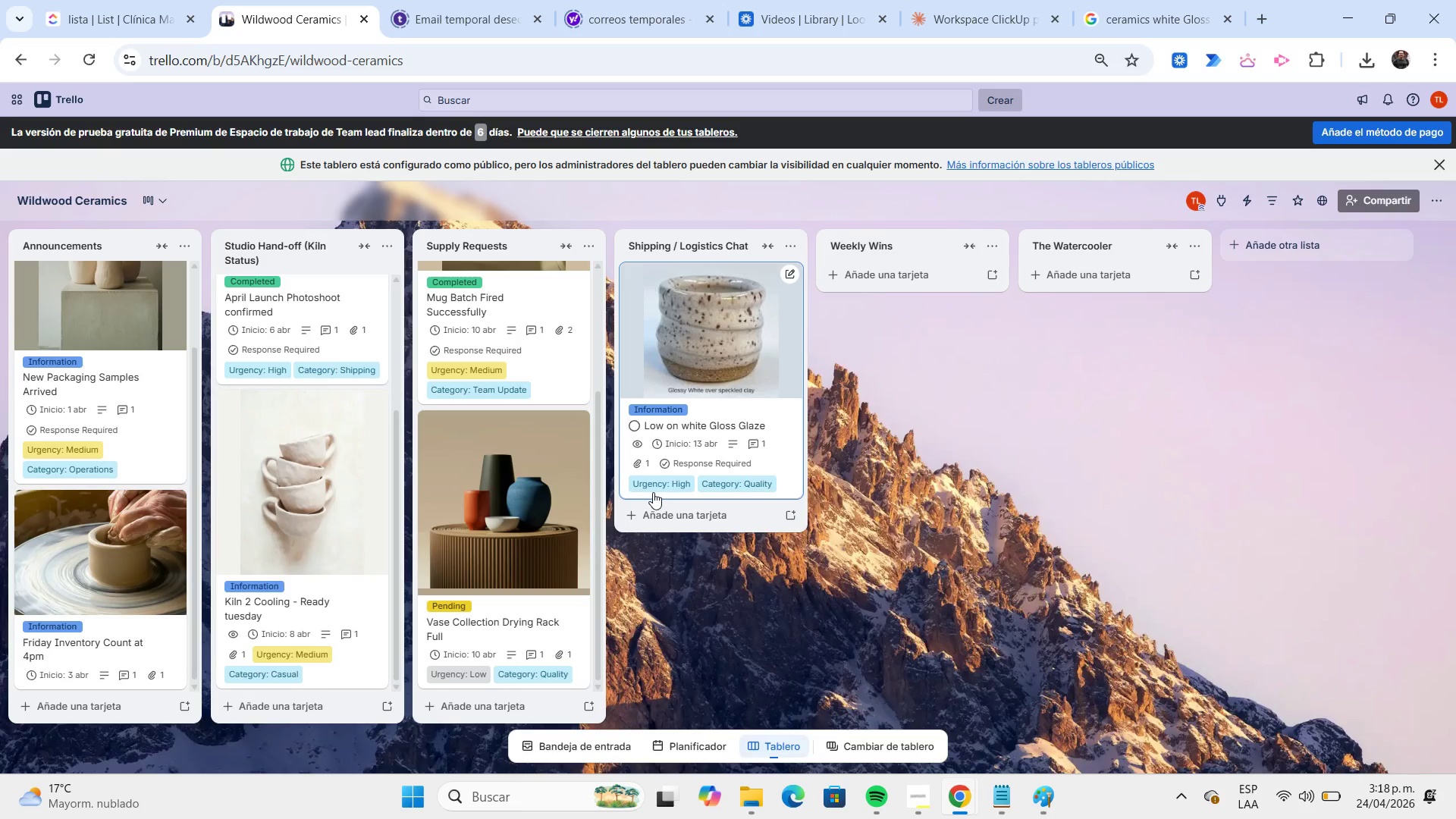 
wait(42.05)
 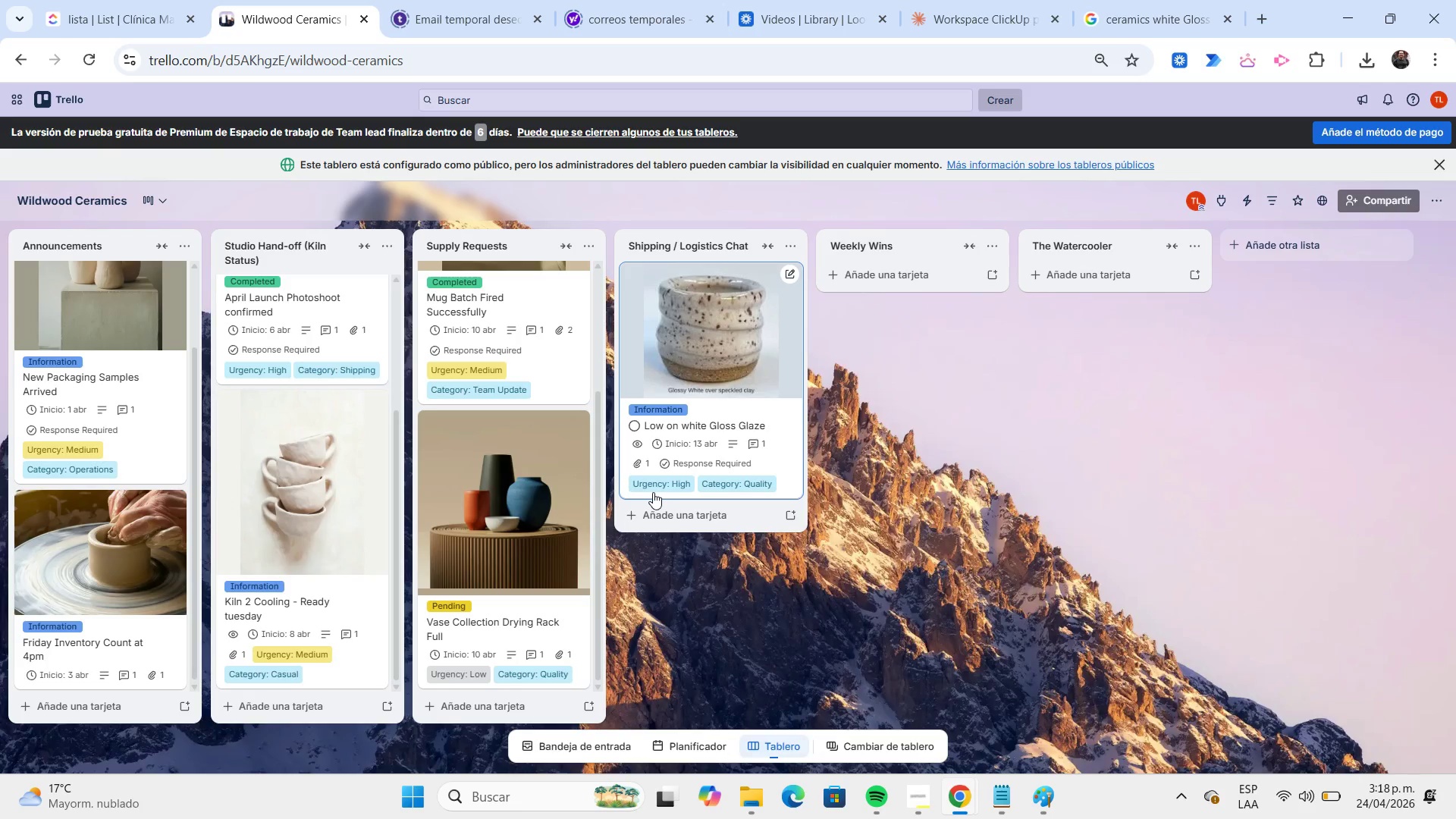 
left_click([676, 509])
 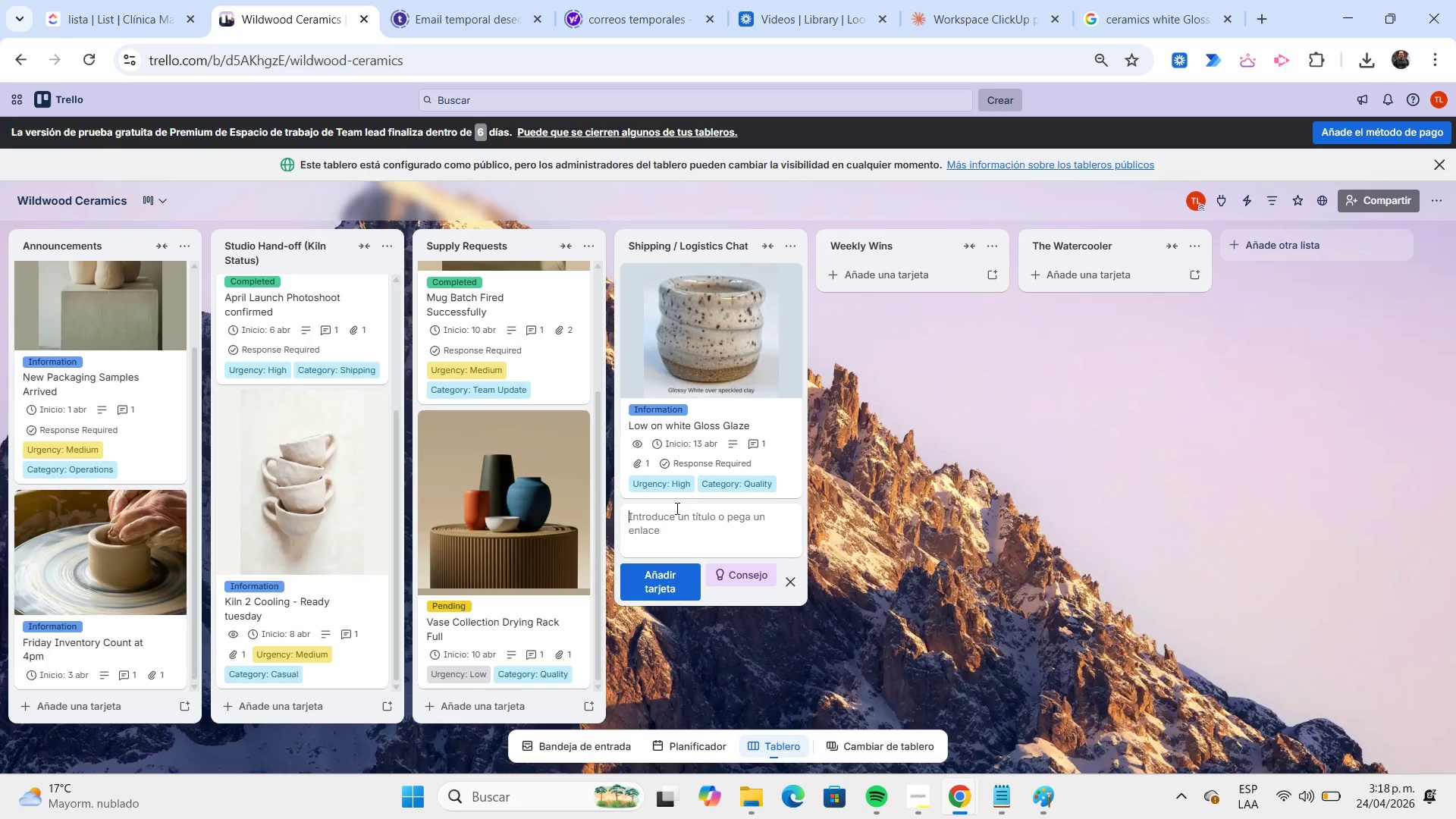 
wait(8.59)
 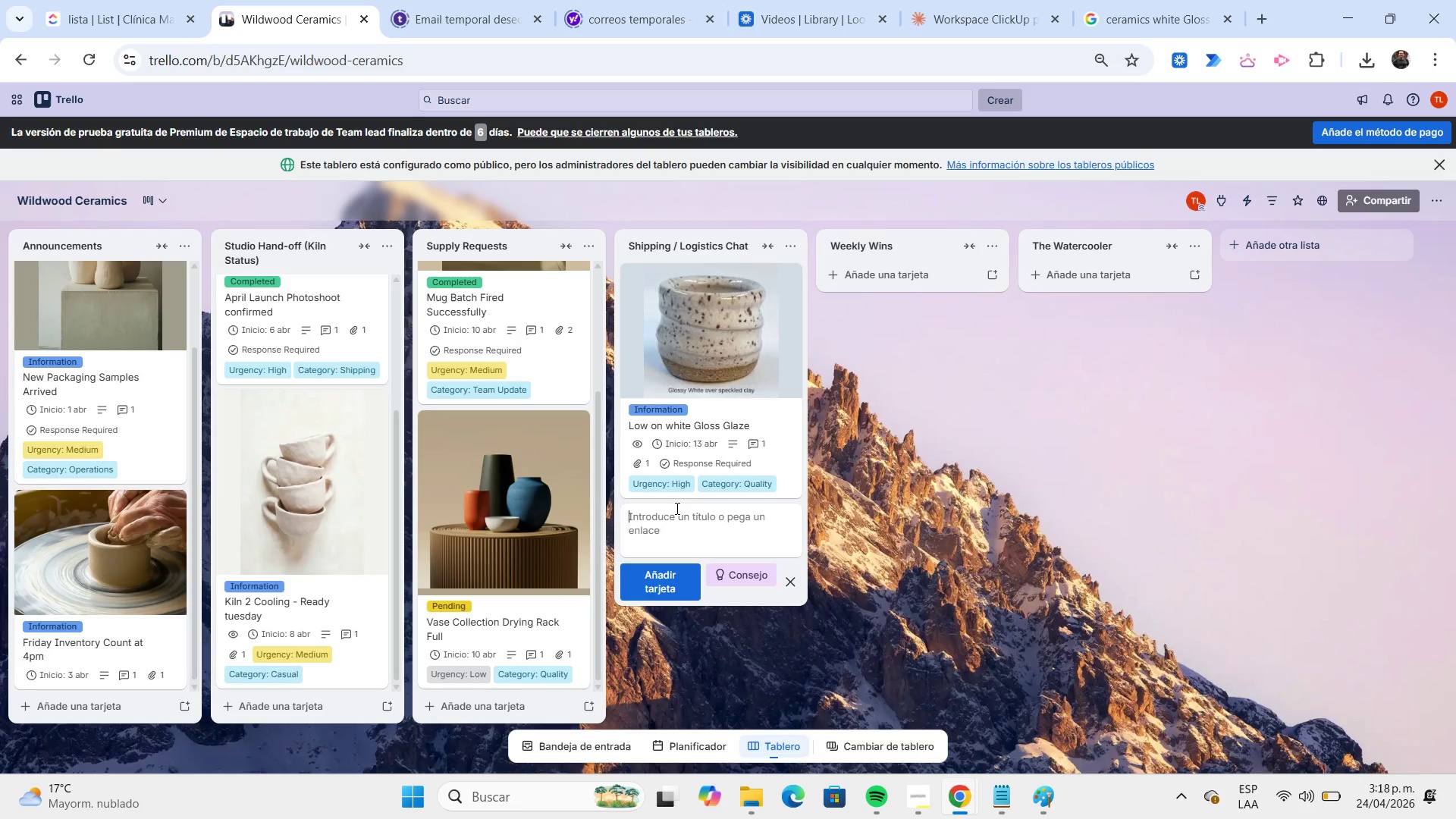 
type(Need Bubble wrap refill)
 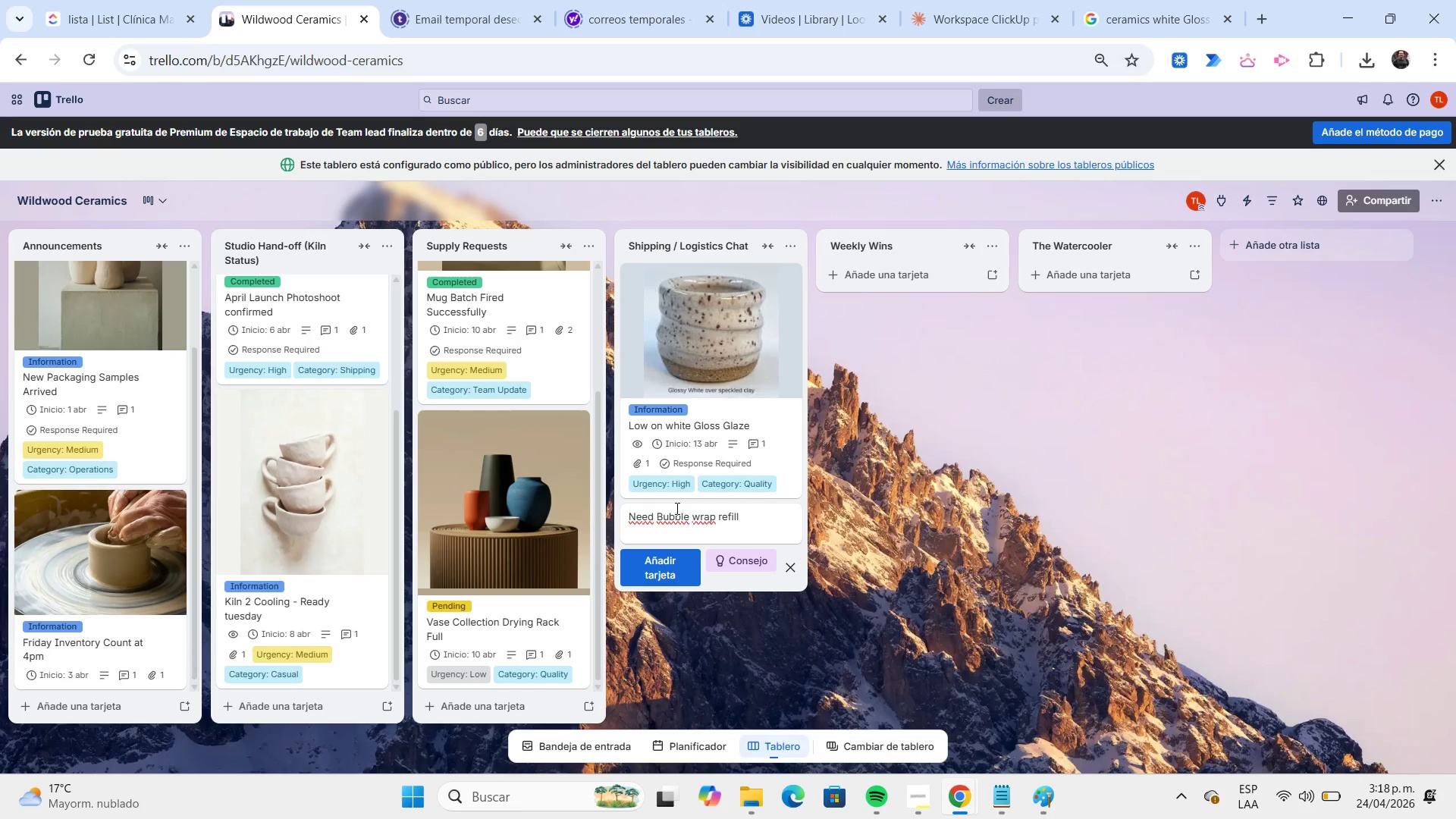 
key(Enter)
 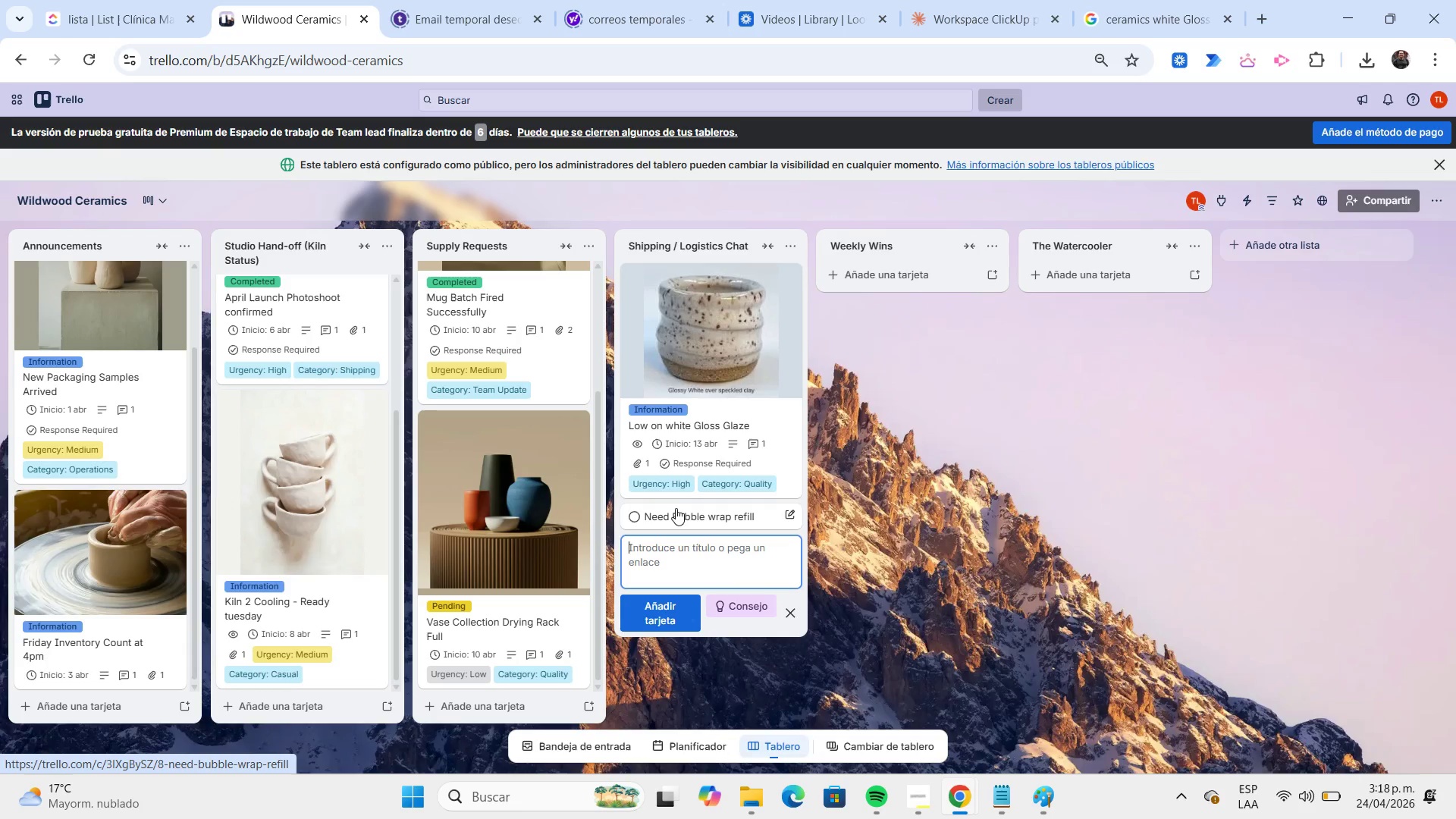 
left_click([676, 508])
 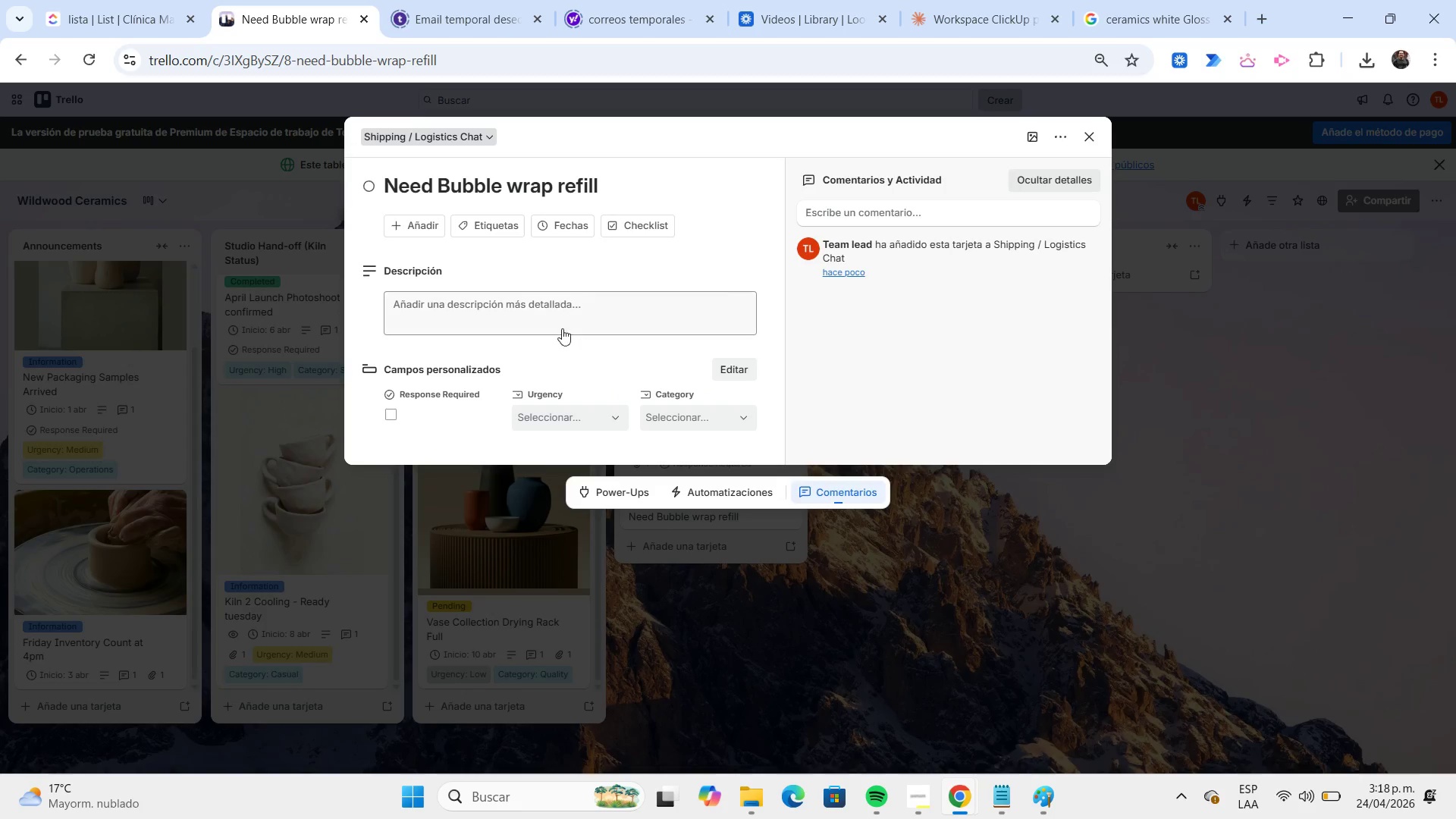 
left_click([493, 224])
 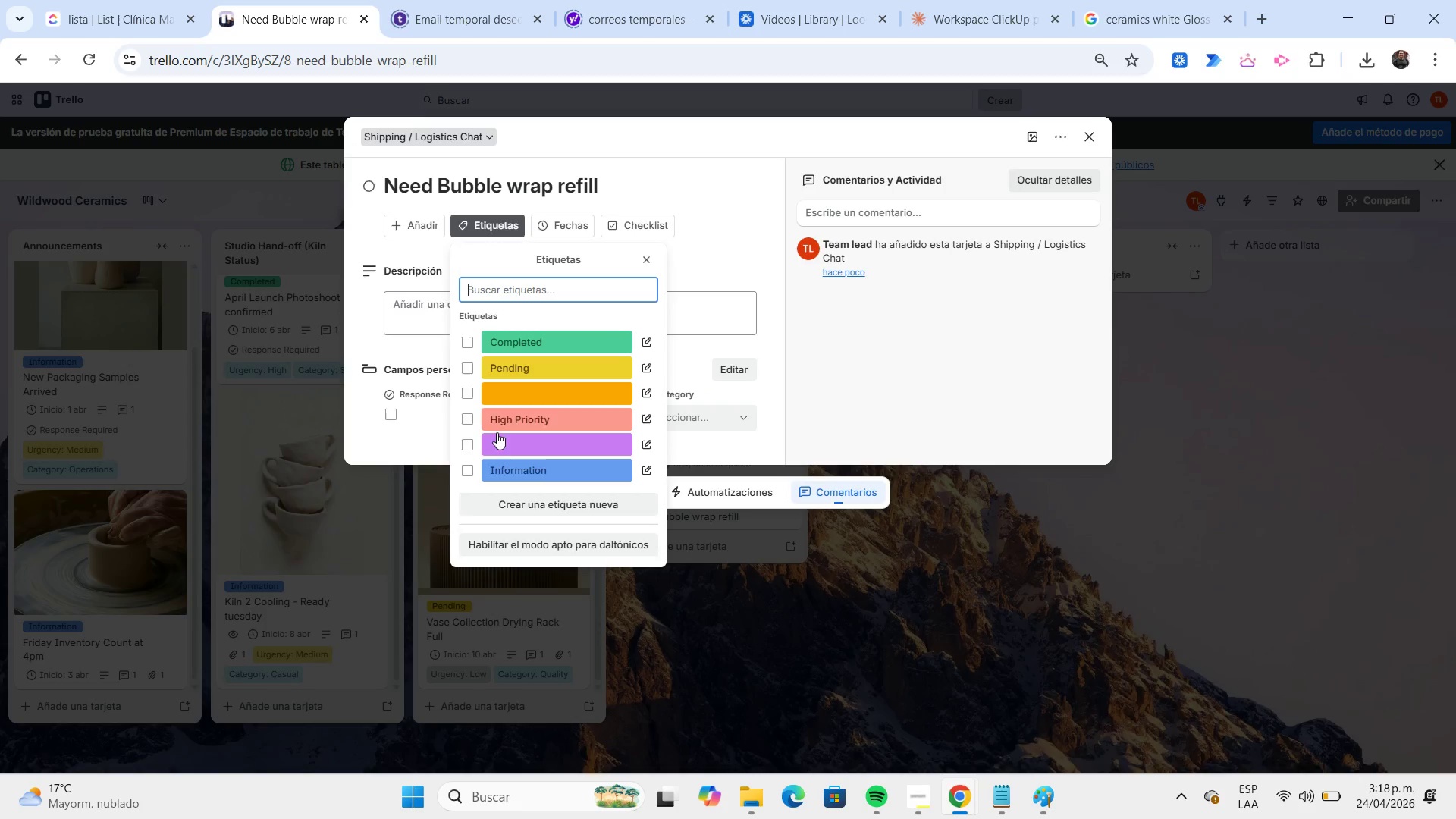 
left_click([497, 459])
 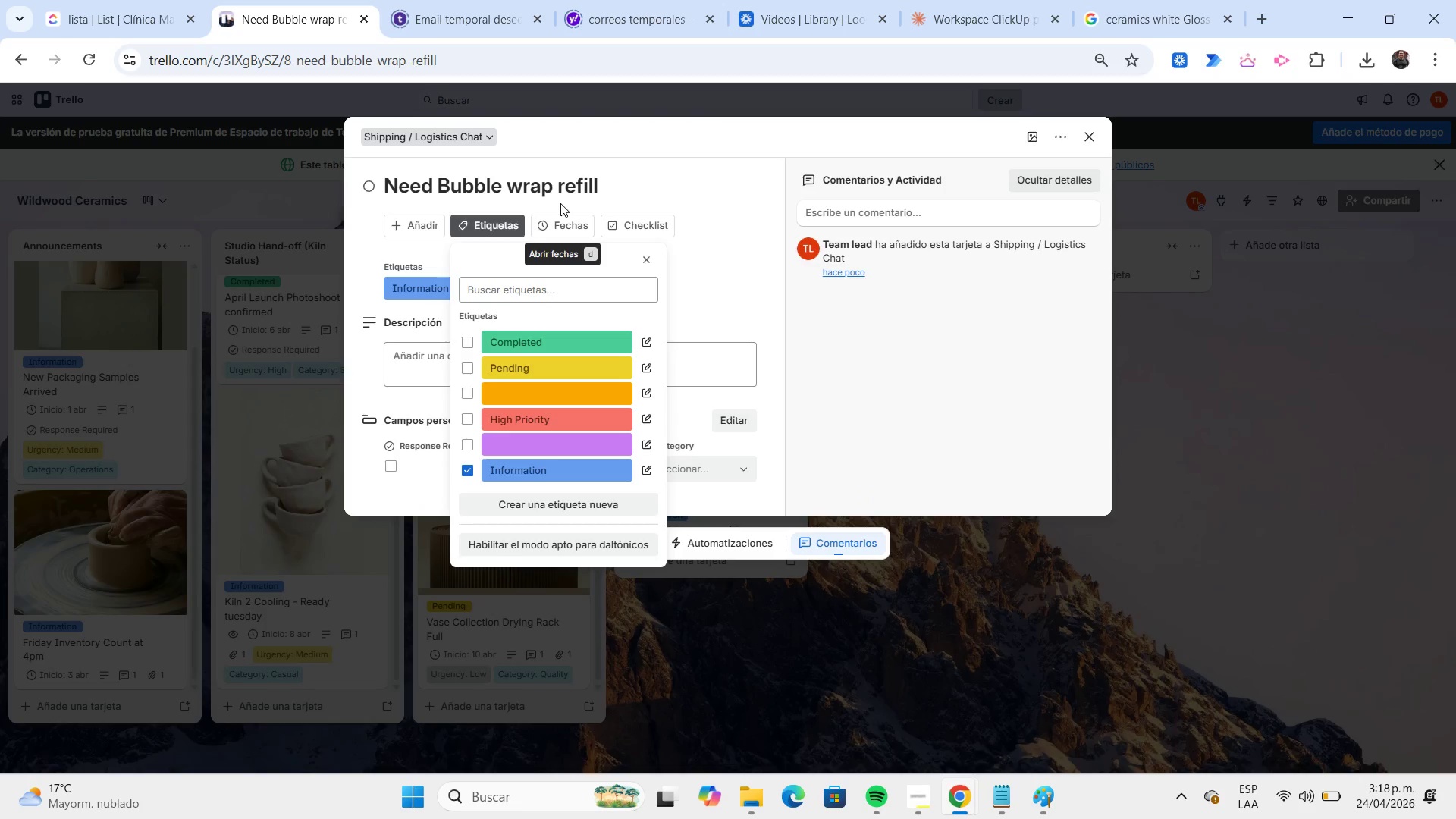 
left_click([563, 218])
 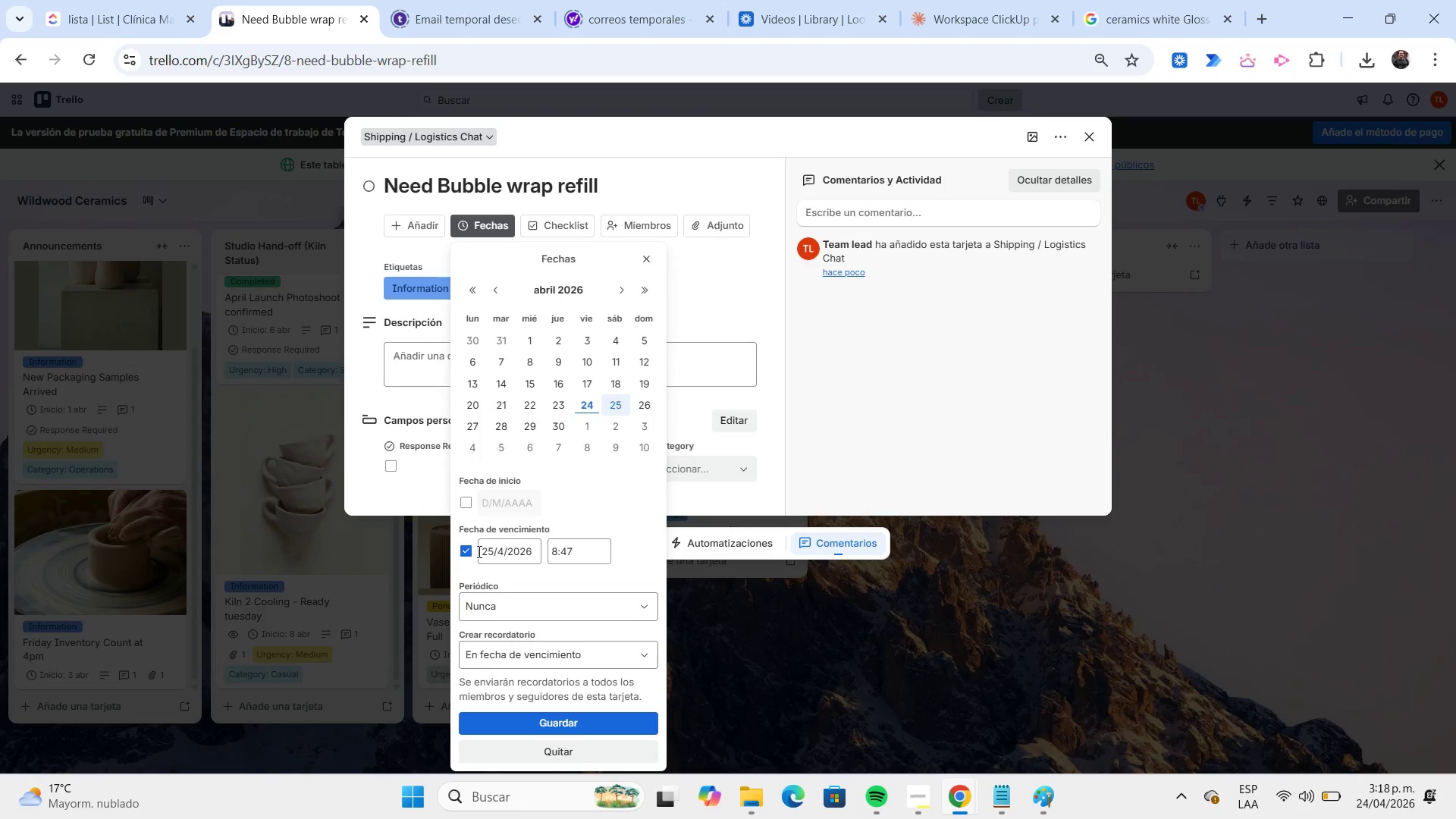 
left_click([469, 551])
 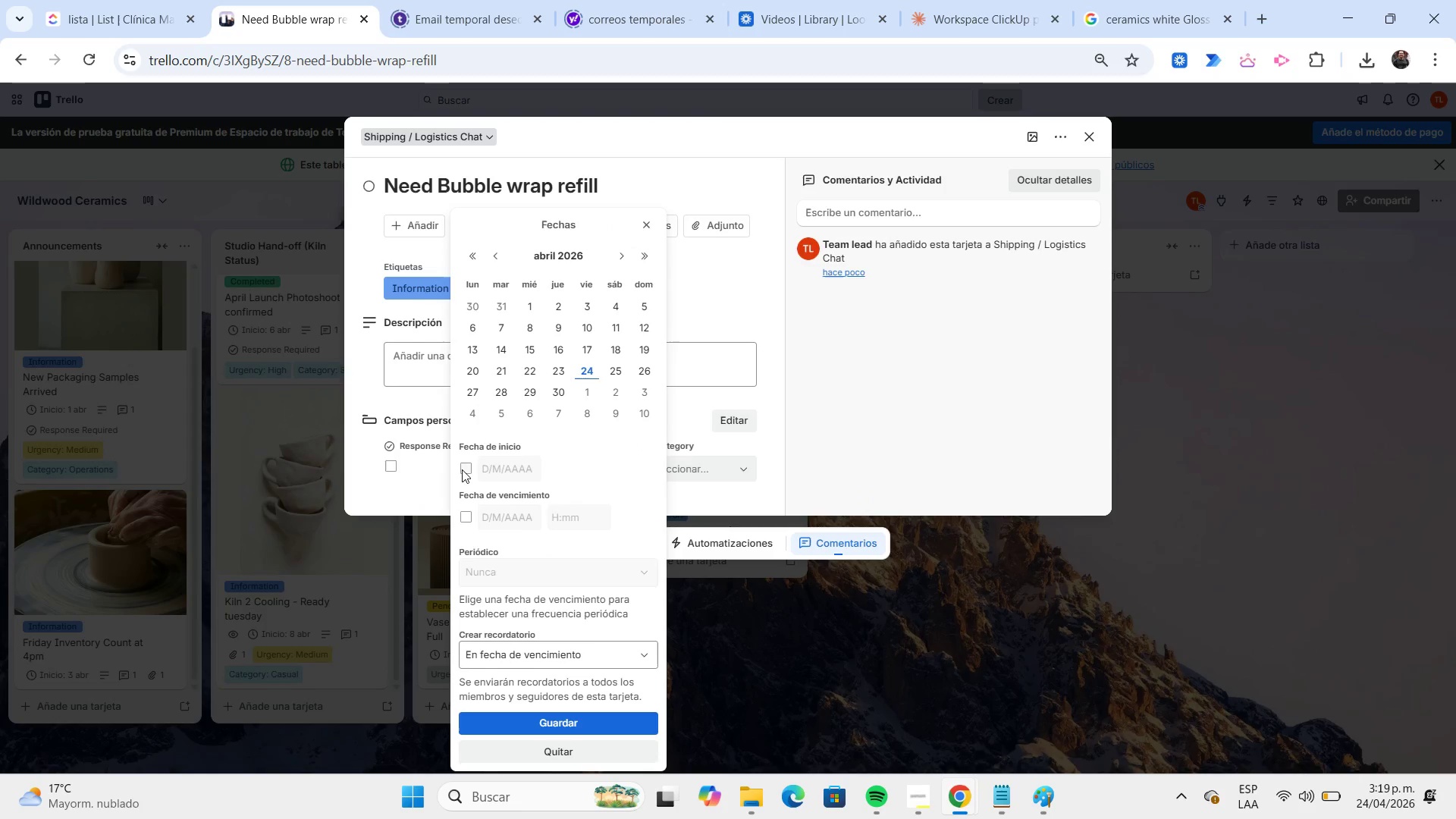 
left_click([462, 469])
 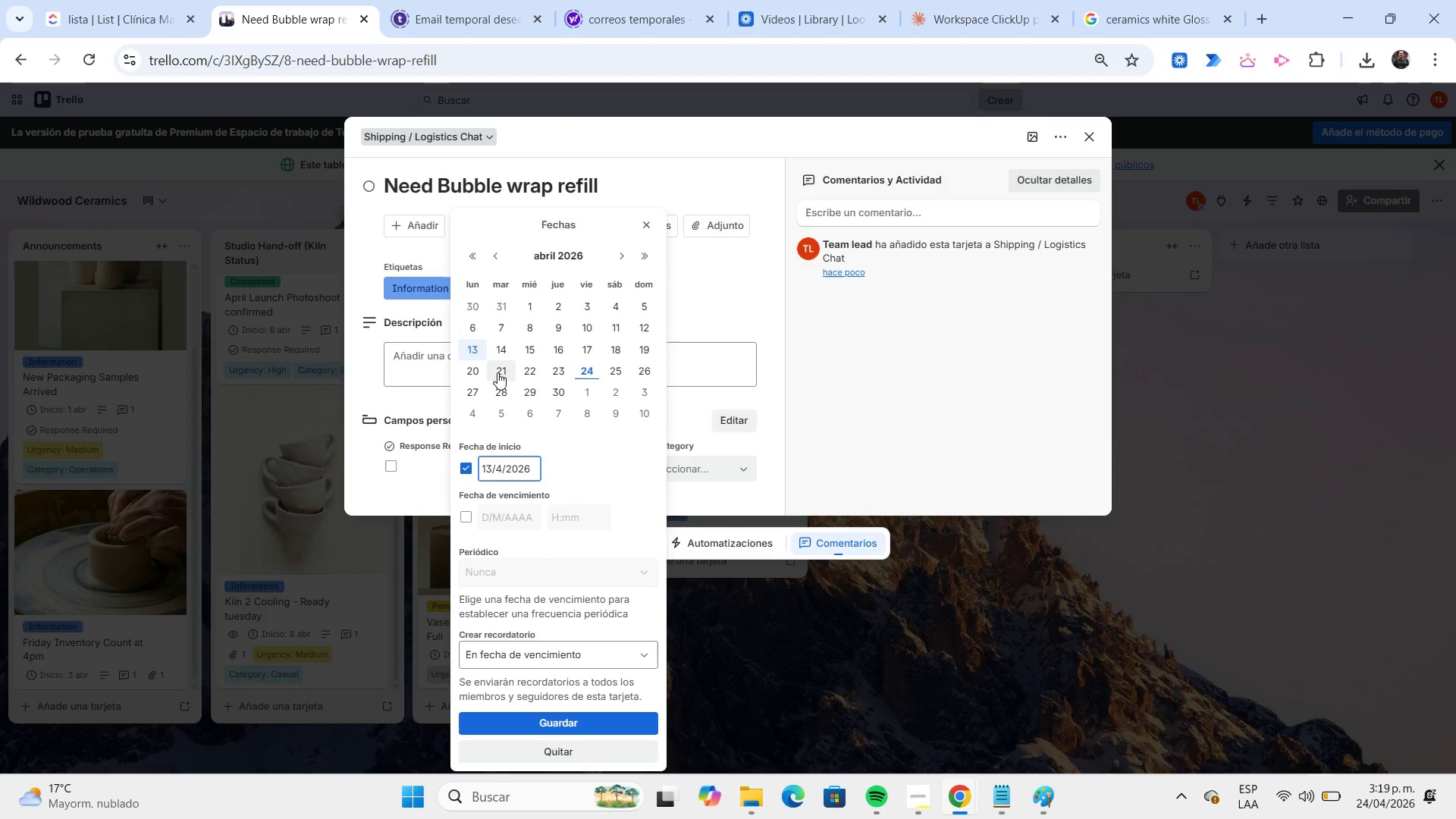 
left_click([527, 348])
 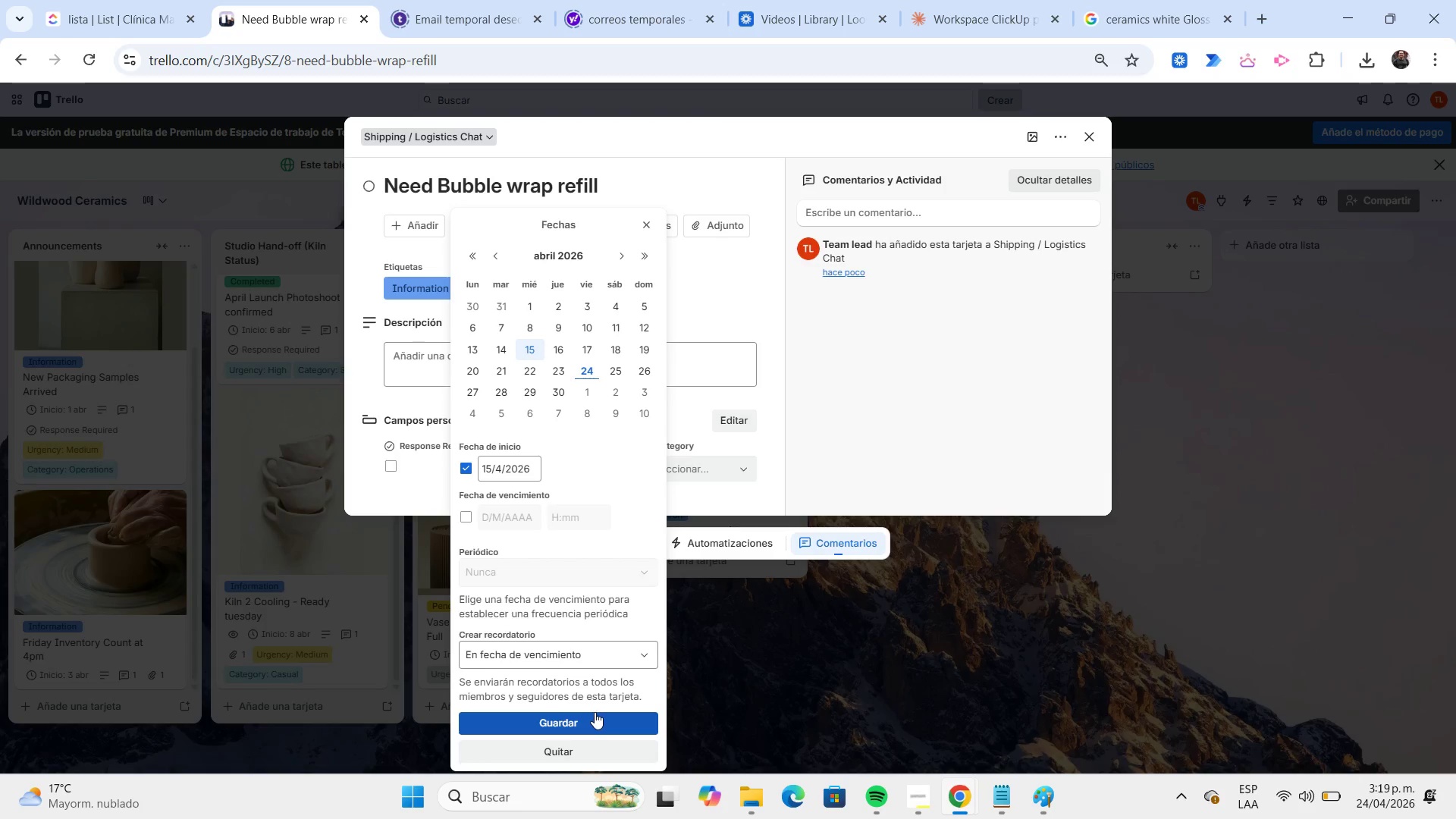 
left_click([595, 714])
 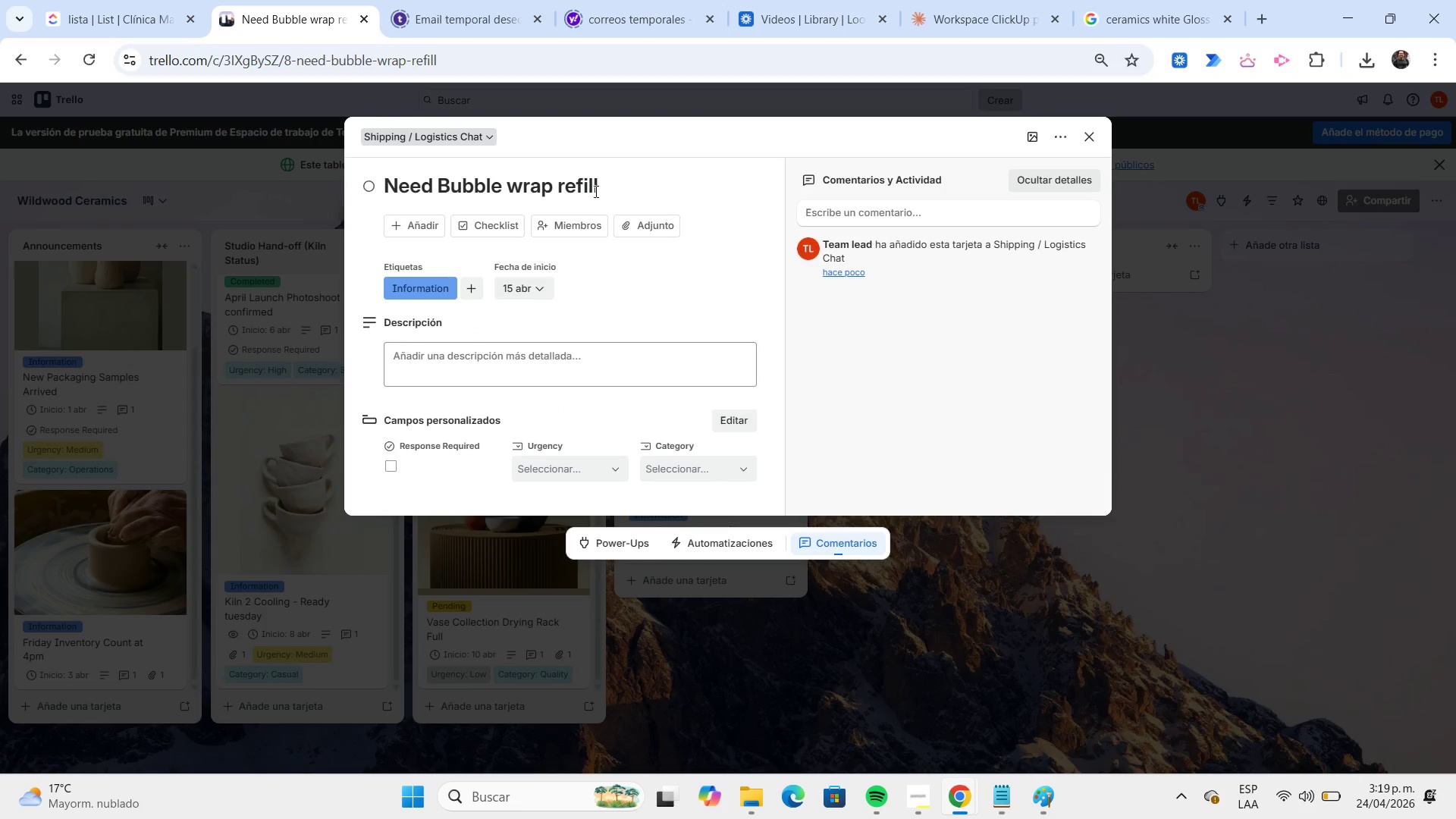 
wait(10.31)
 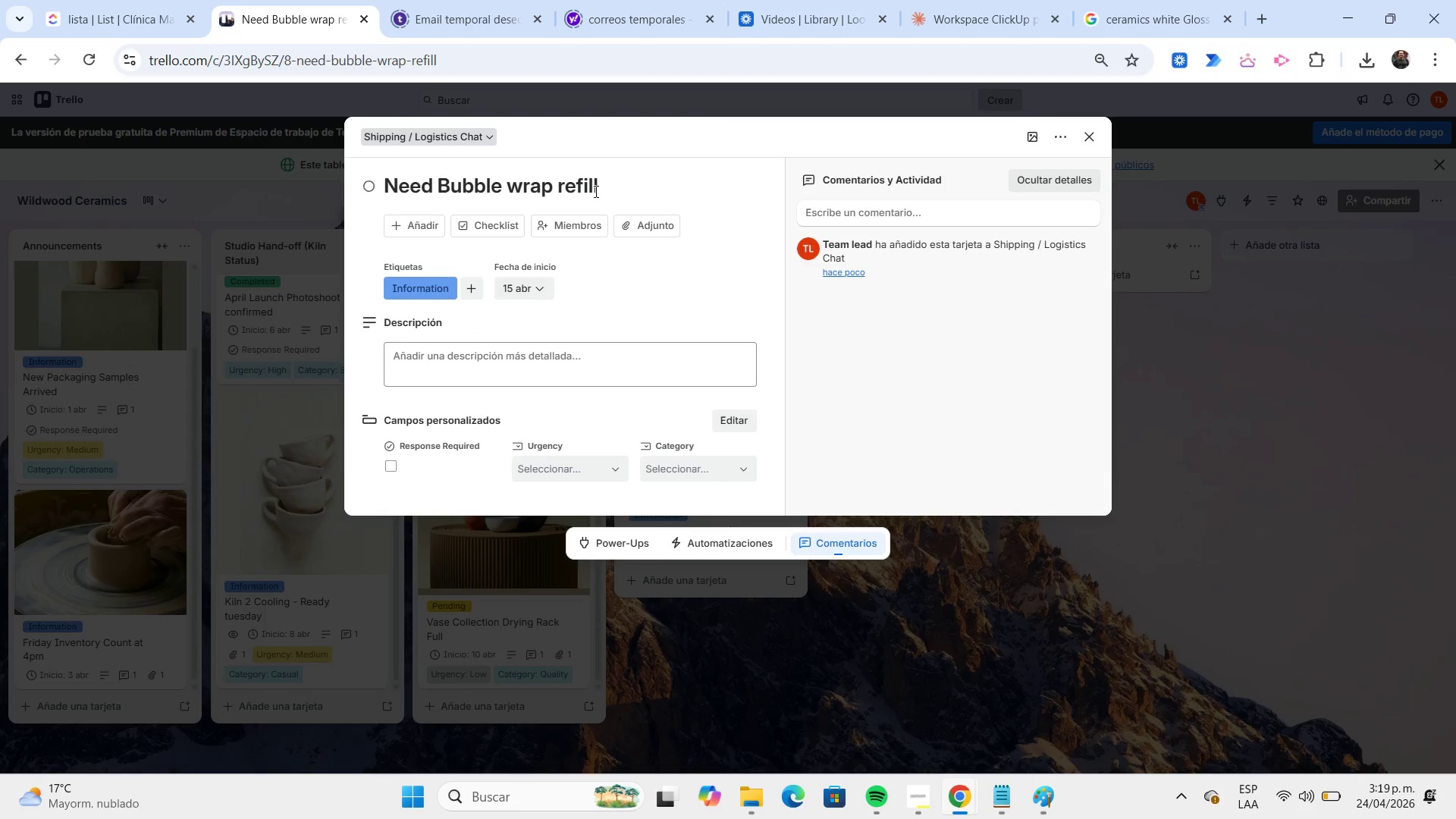 
left_click_drag(start_coordinate=[438, 189], to_coordinate=[552, 194])
 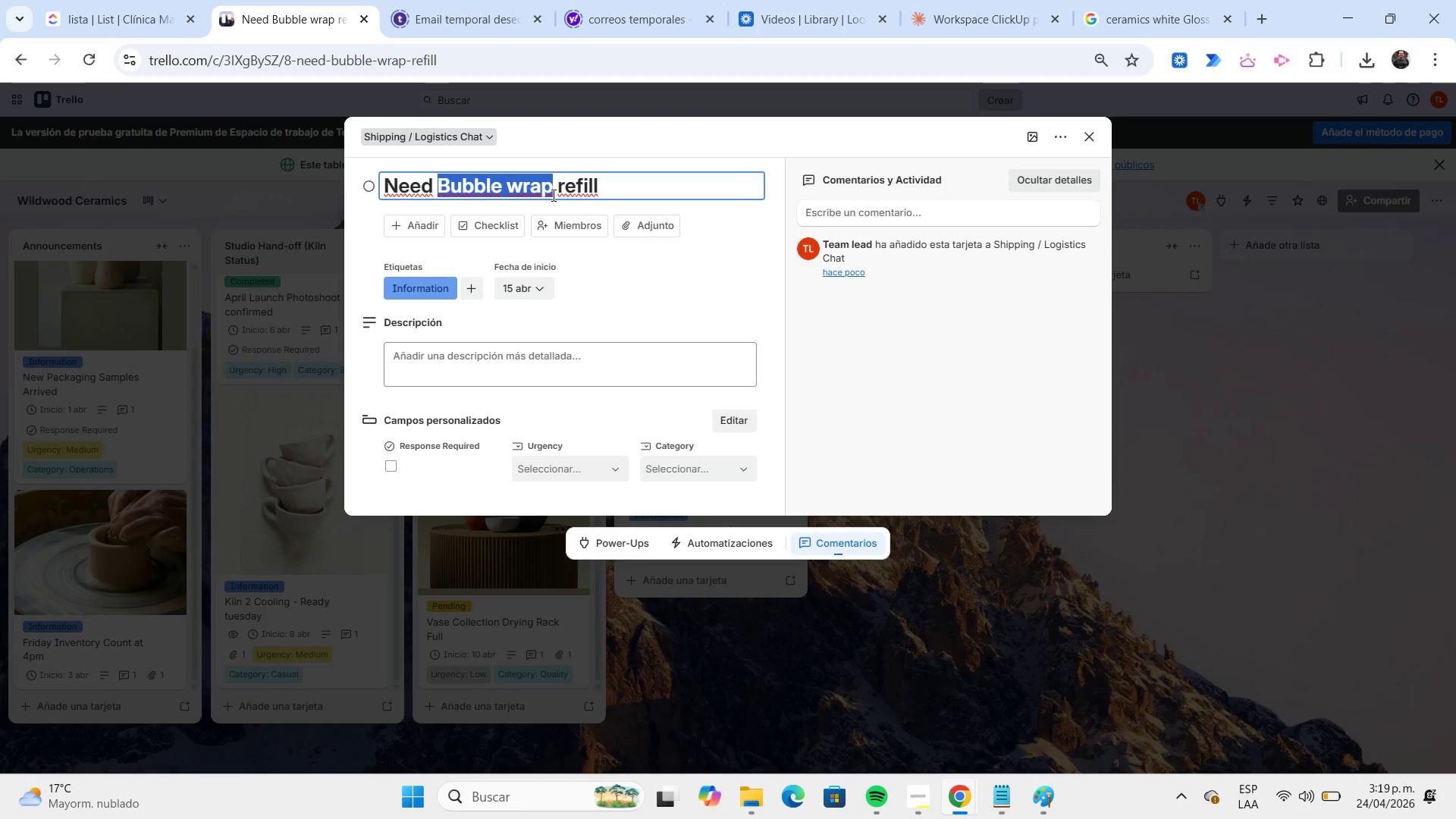 
key(Control+C)
 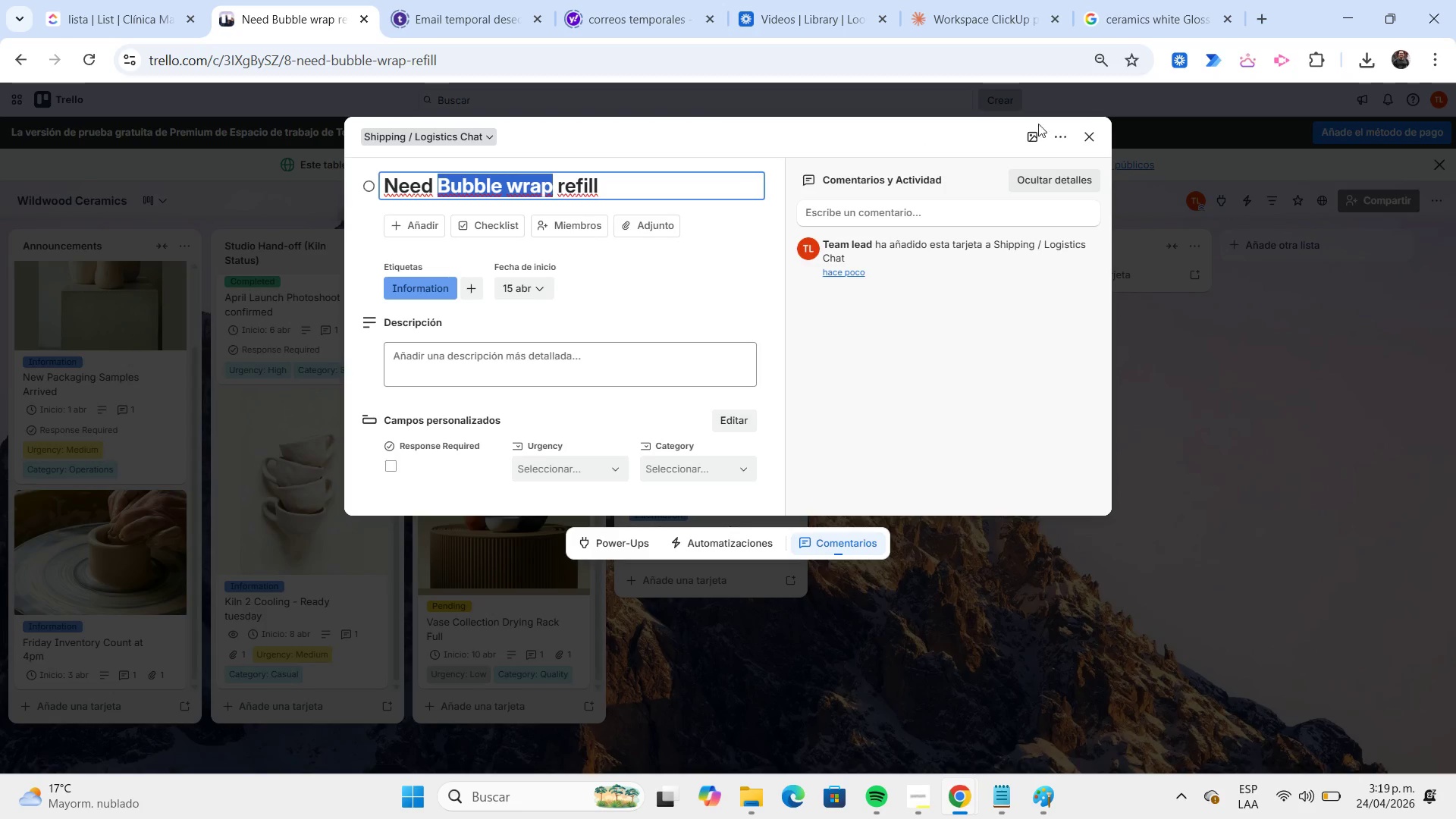 
left_click([1128, 24])
 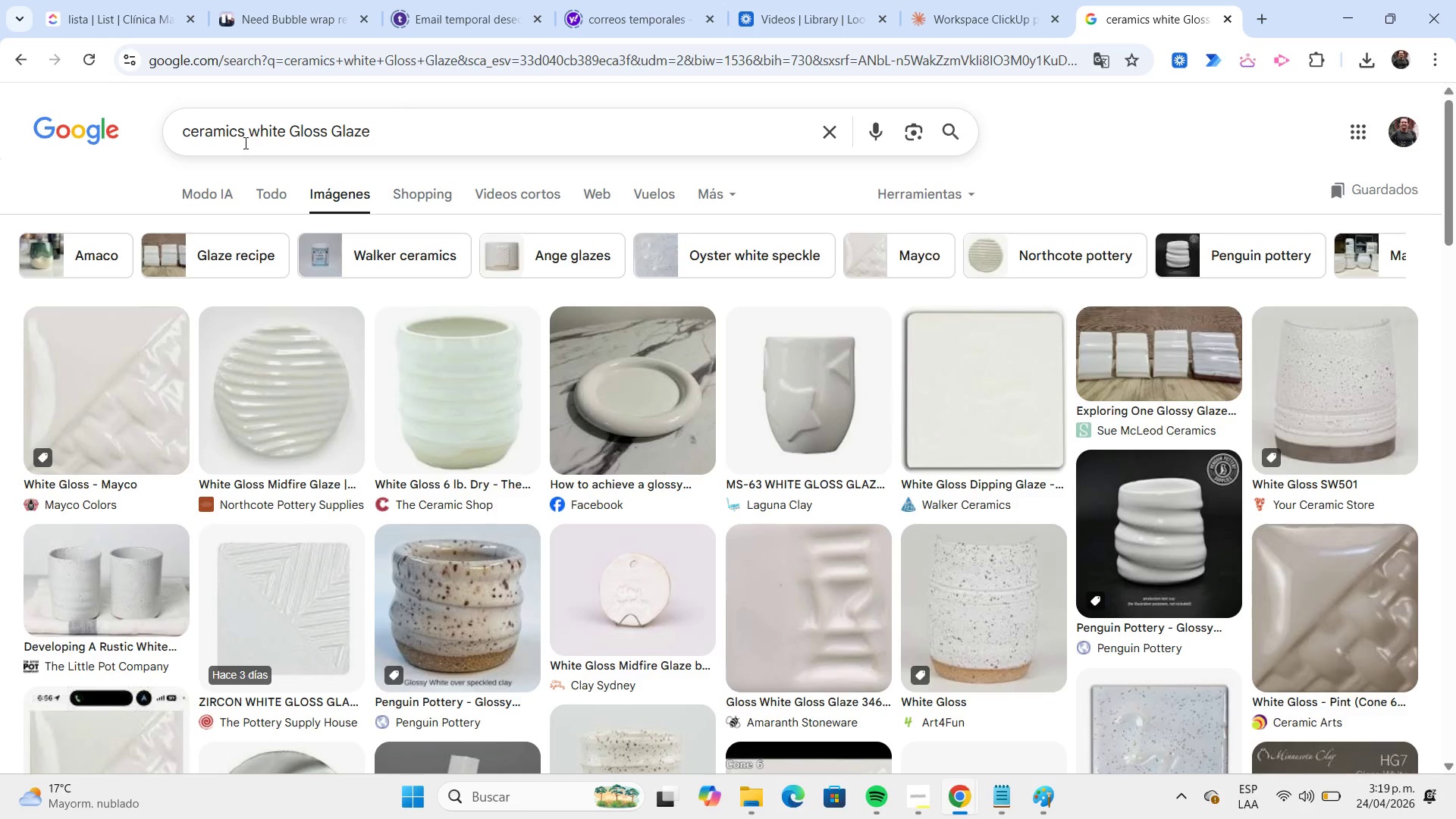 
left_click_drag(start_coordinate=[249, 132], to_coordinate=[379, 133])
 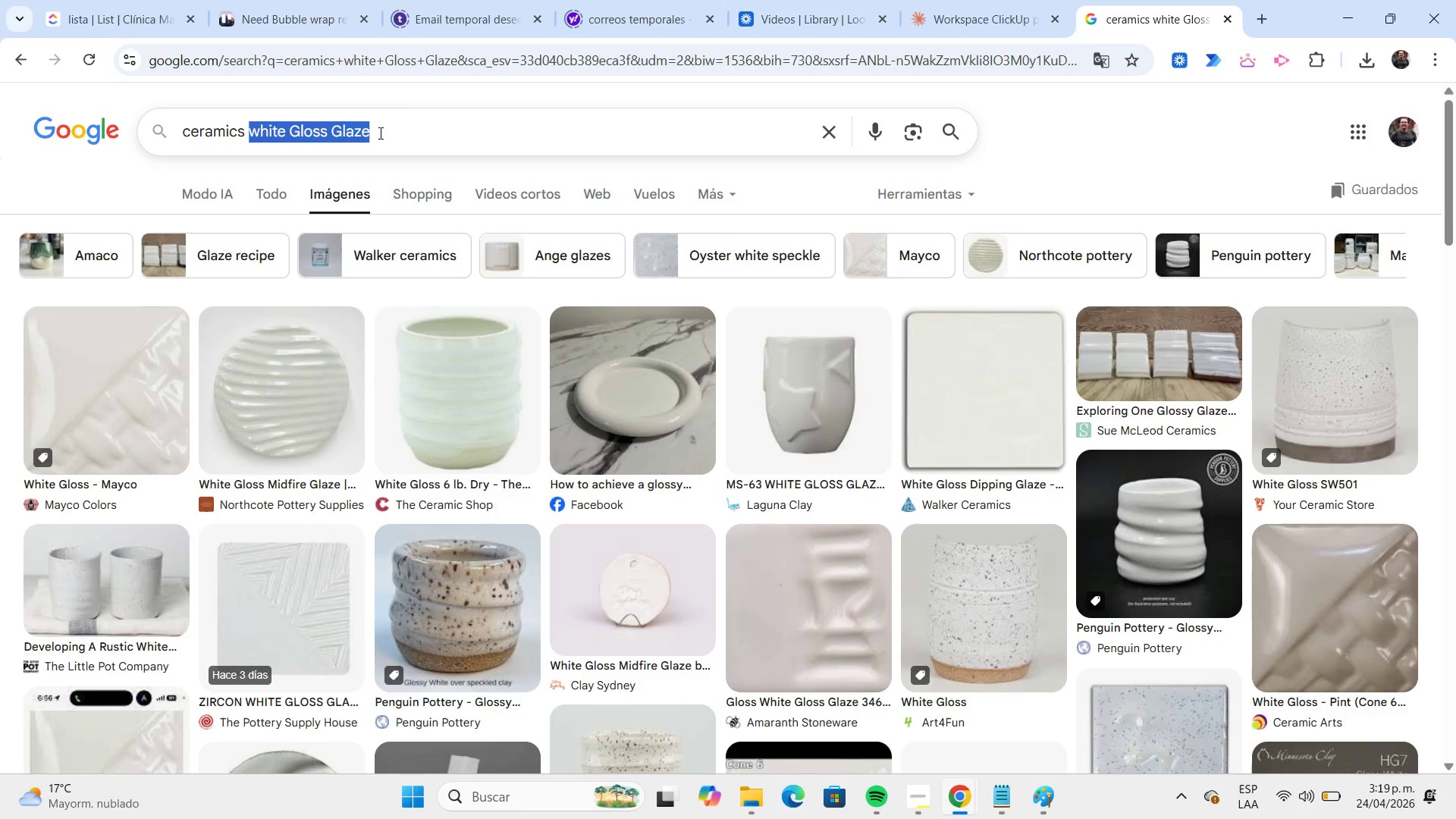 
key(Control+ControlLeft)
 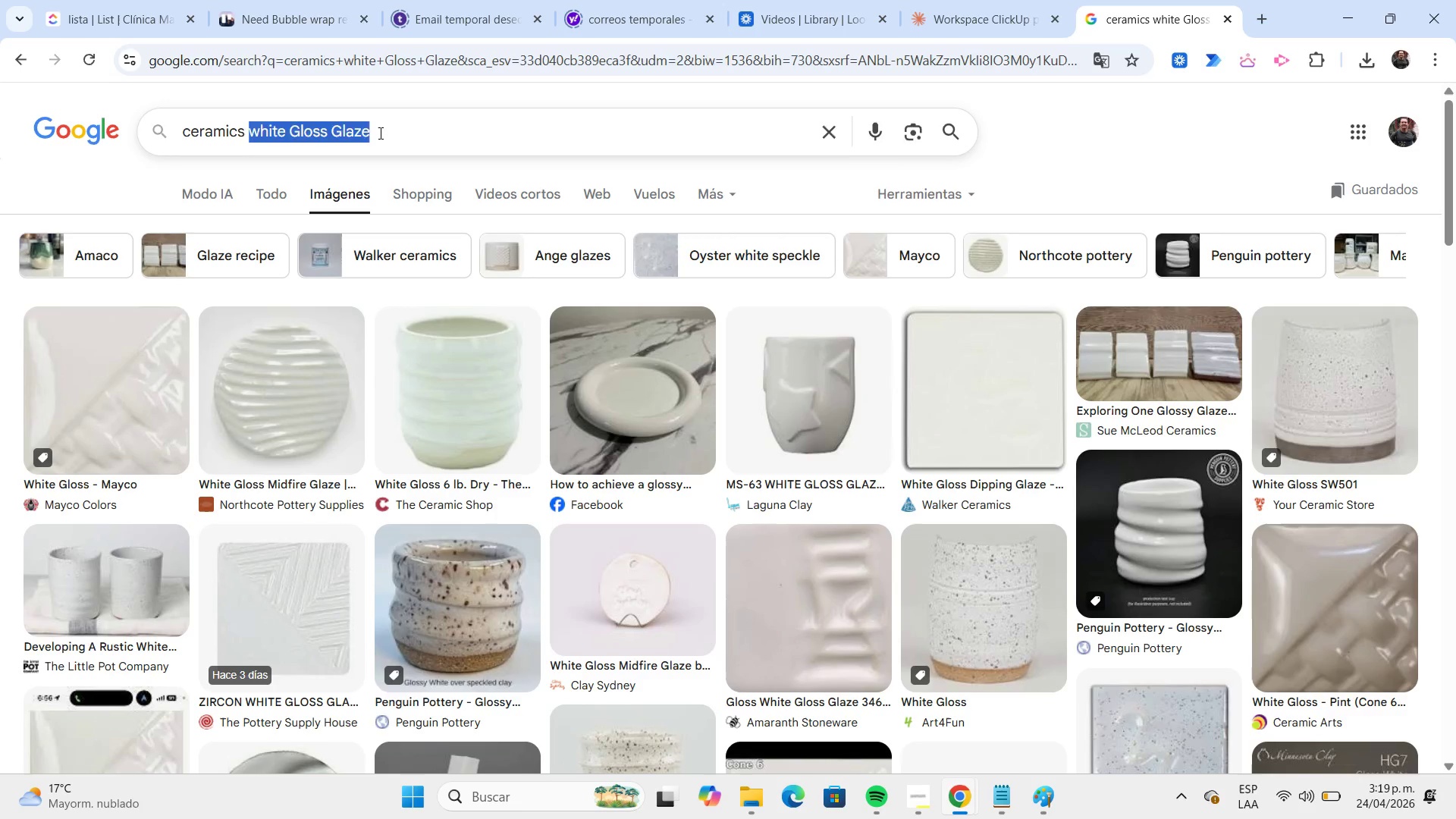 
key(Control+V)
 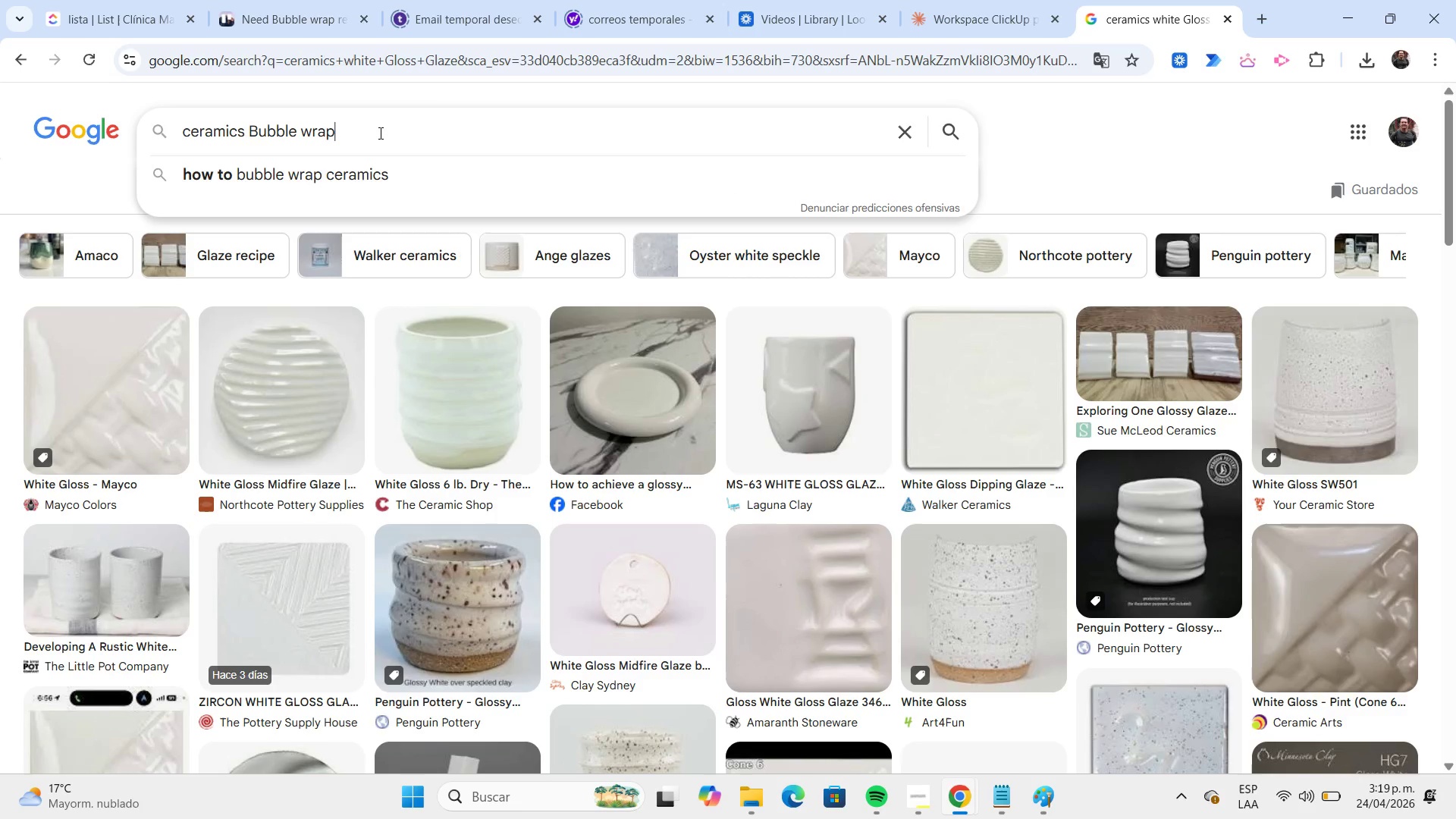 
key(Enter)
 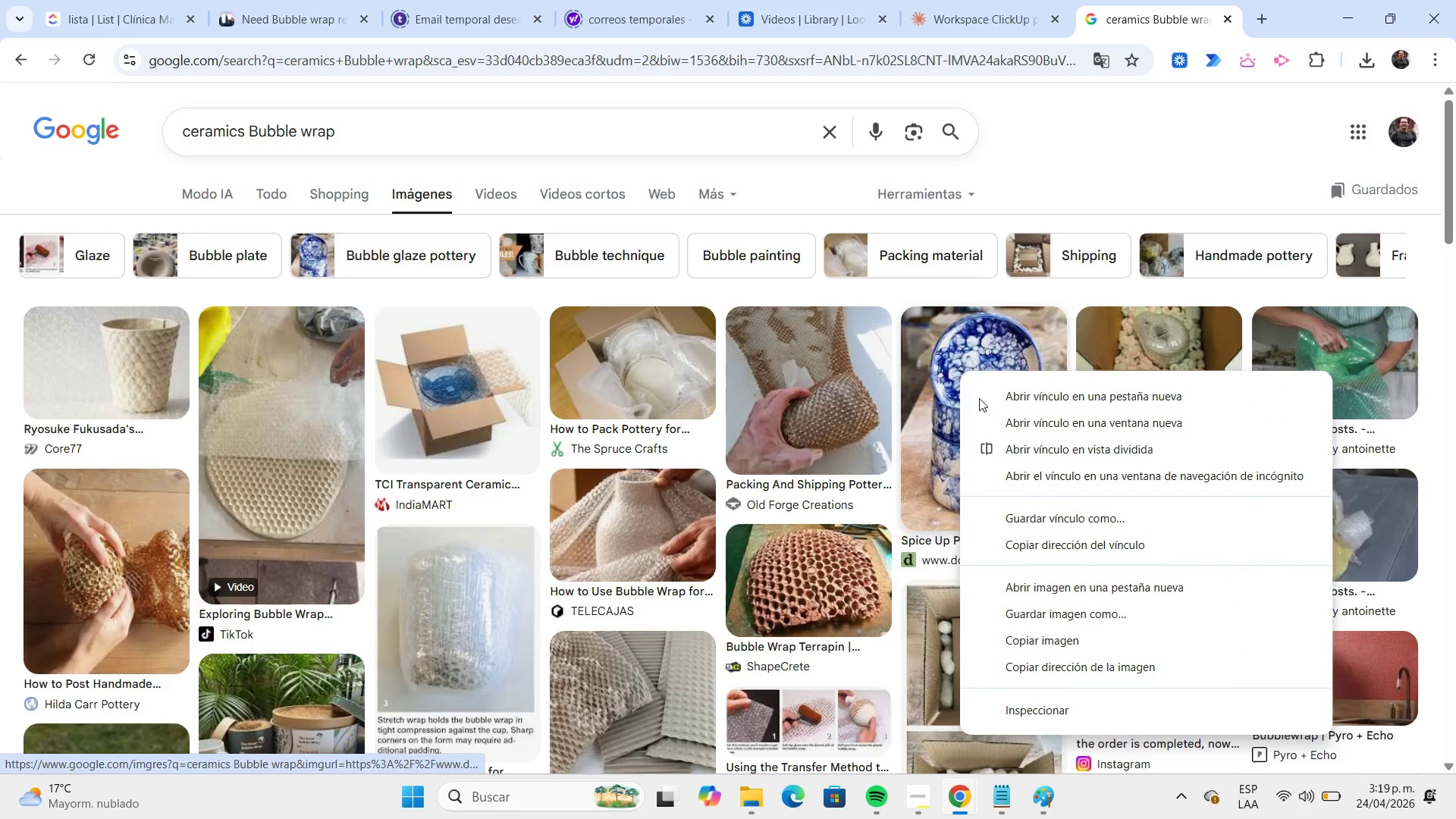 
left_click([1068, 610])
 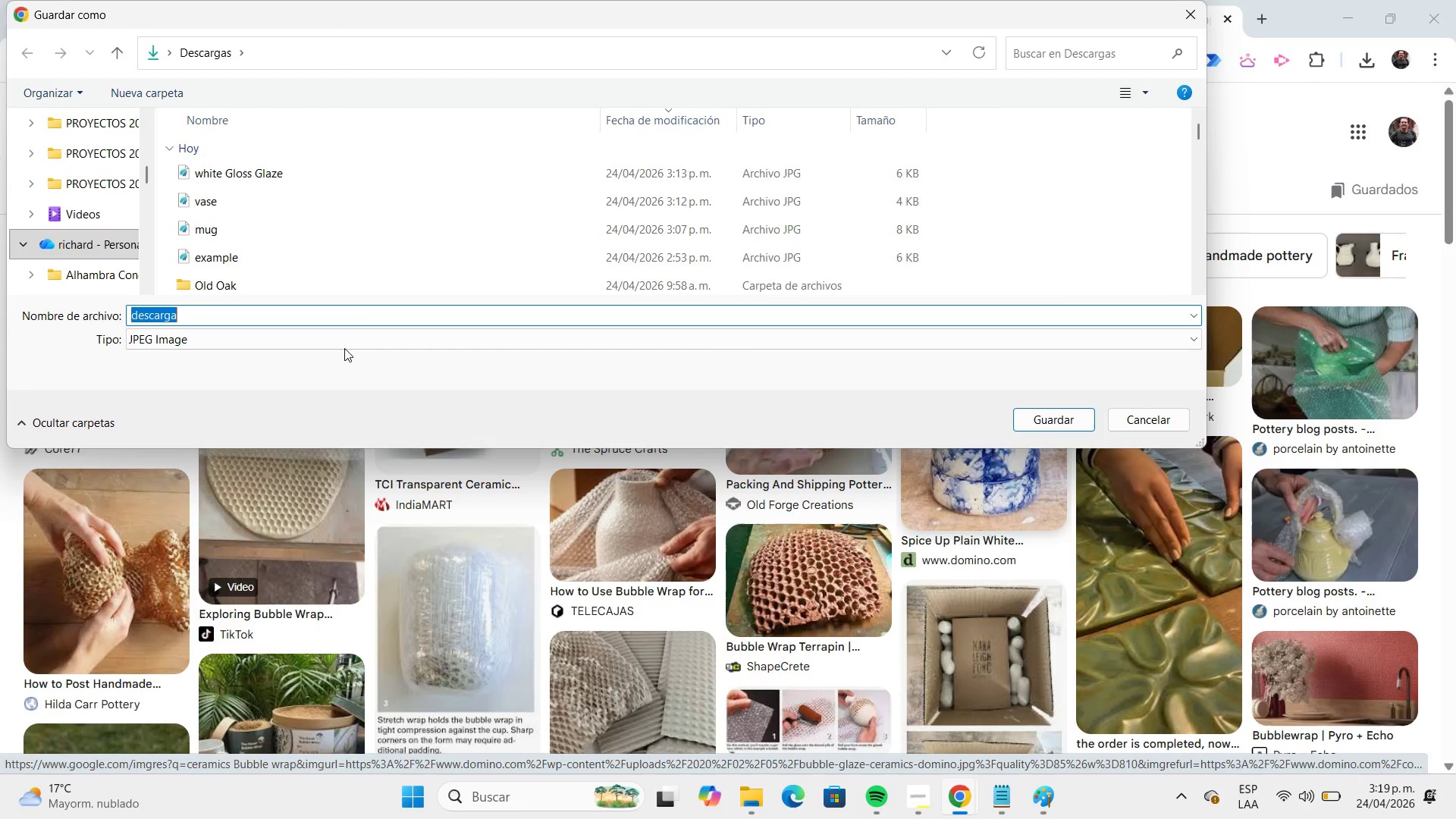 
key(Control+V)
 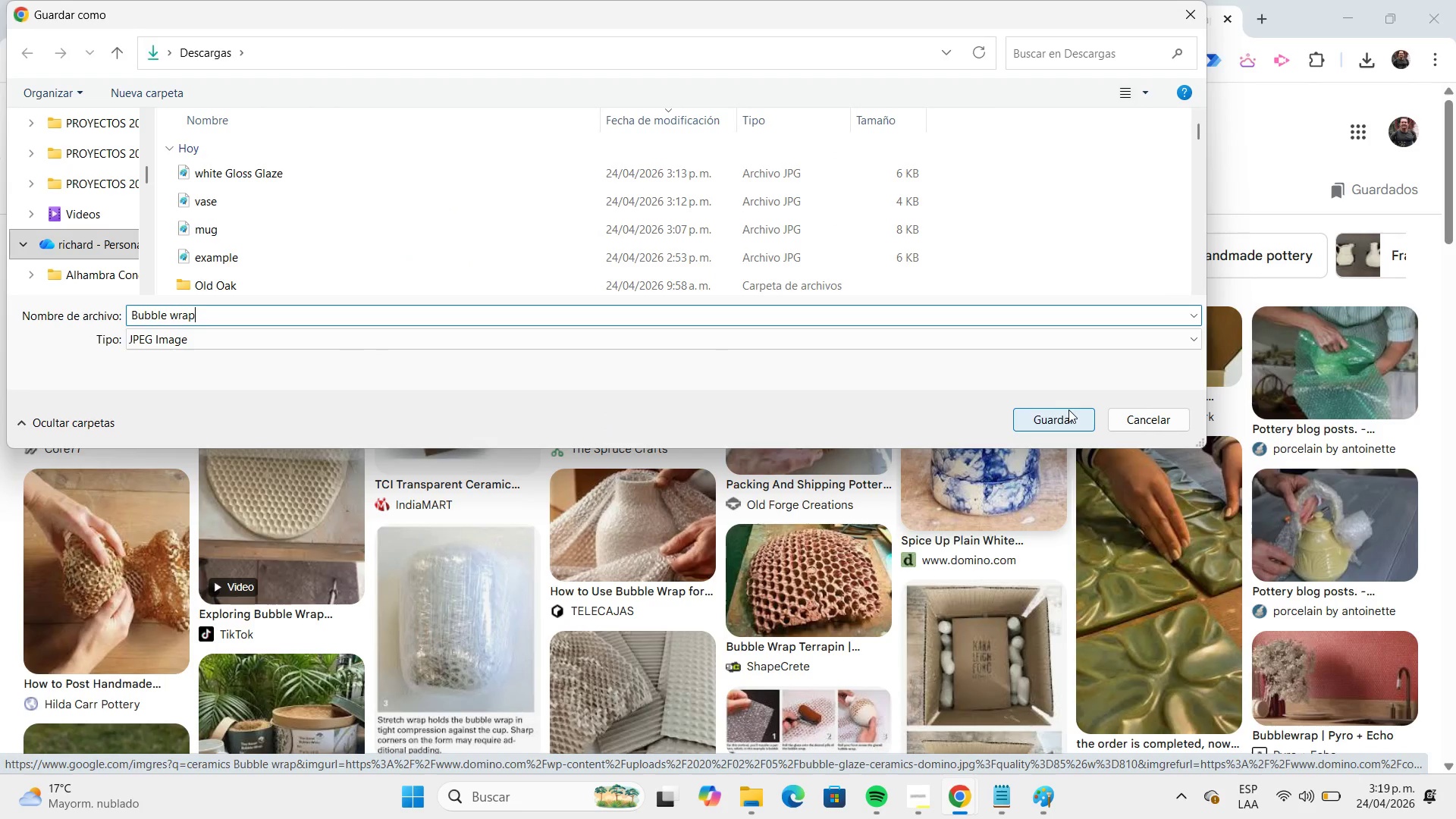 
left_click([1072, 412])
 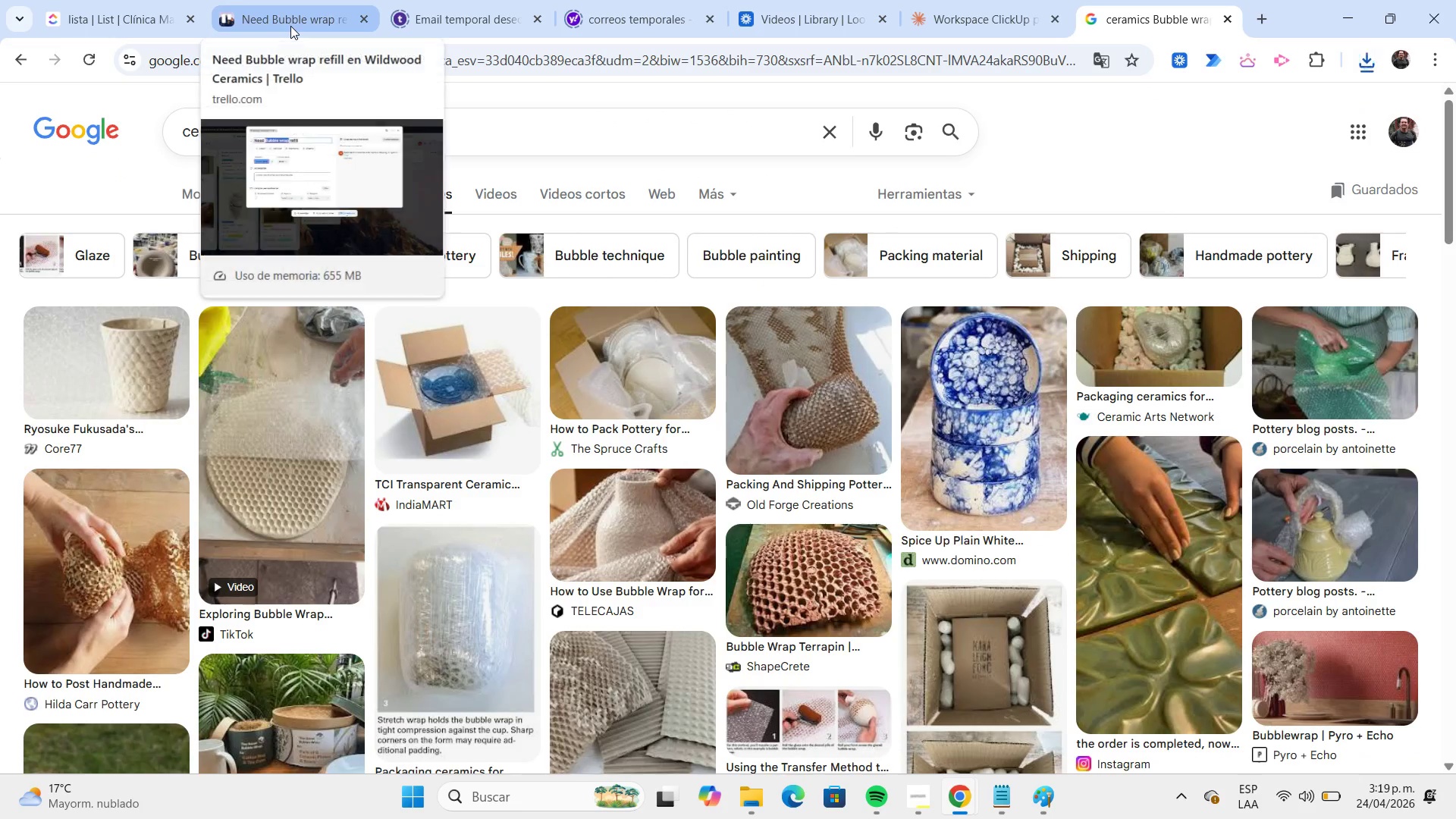 
left_click([290, 26])
 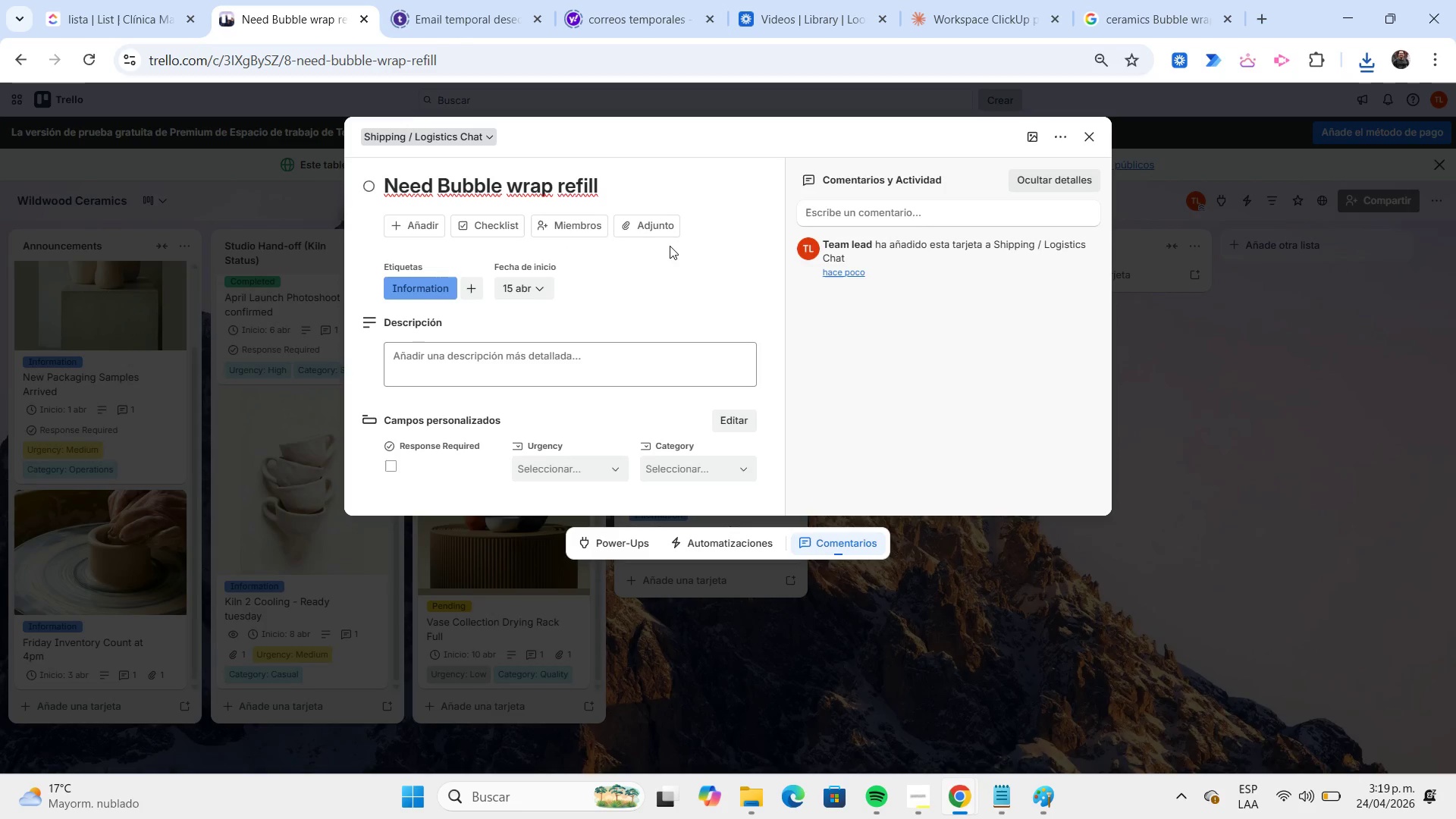 
left_click([659, 233])
 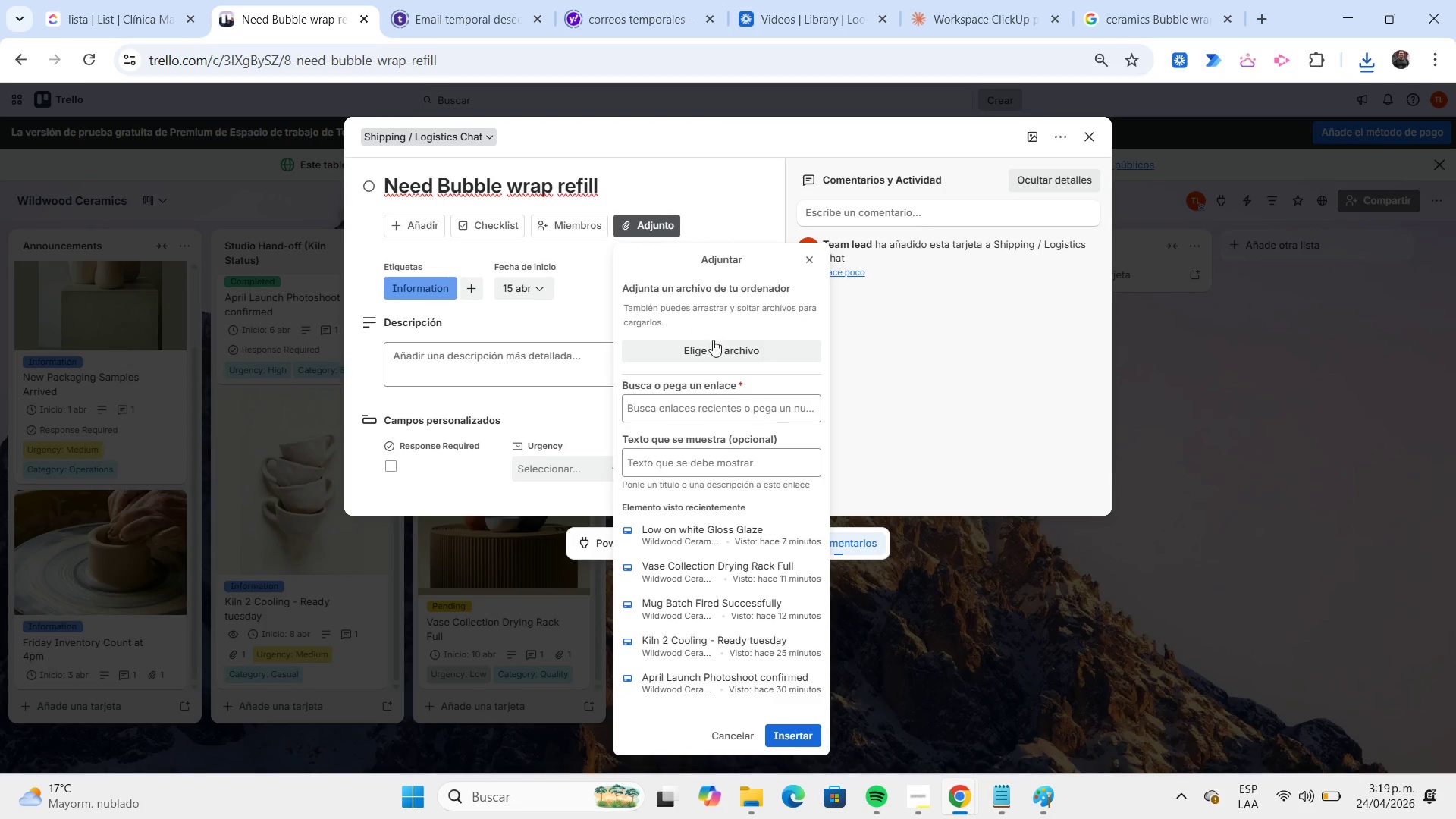 
left_click([710, 346])
 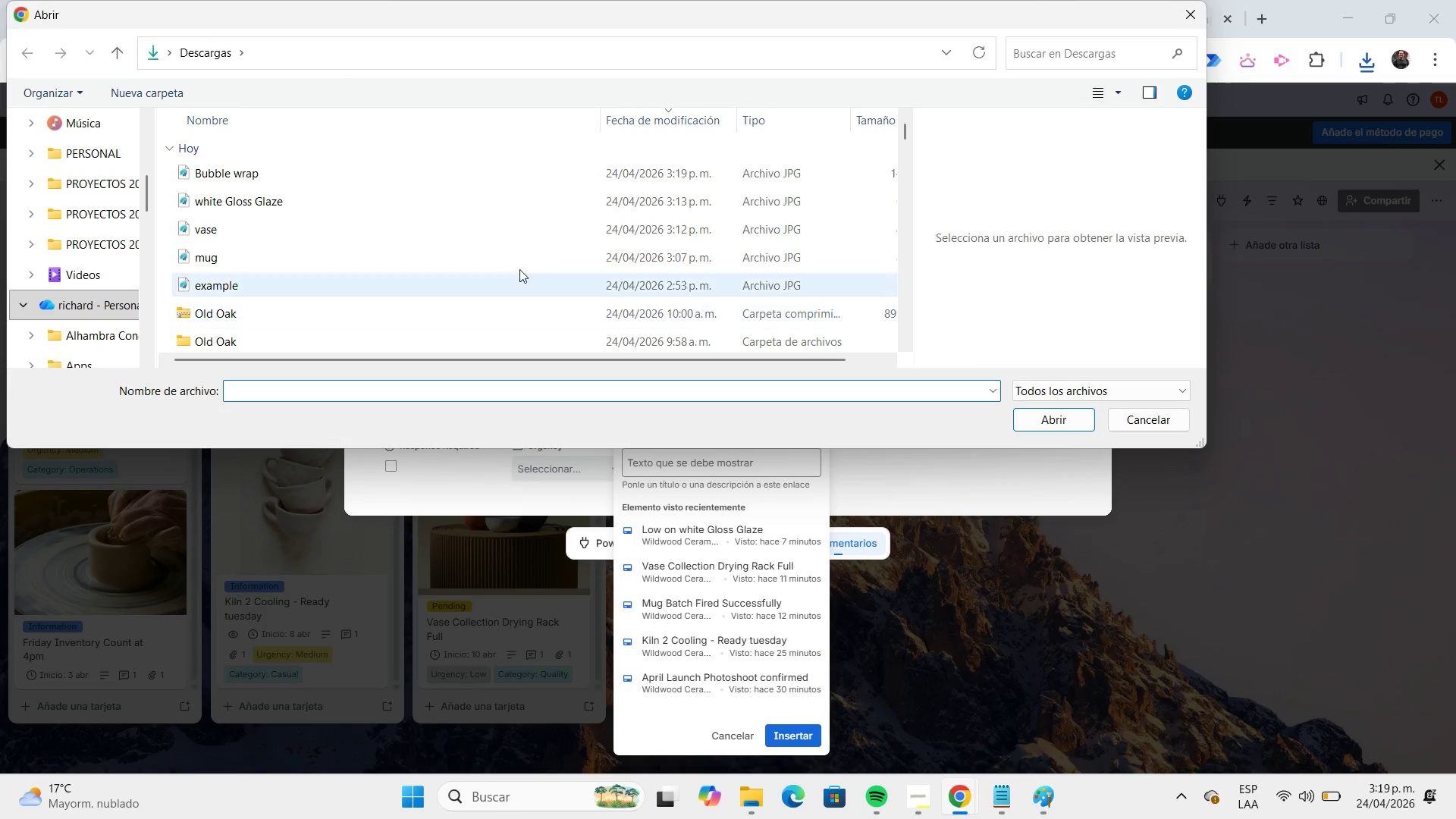 
left_click([457, 178])
 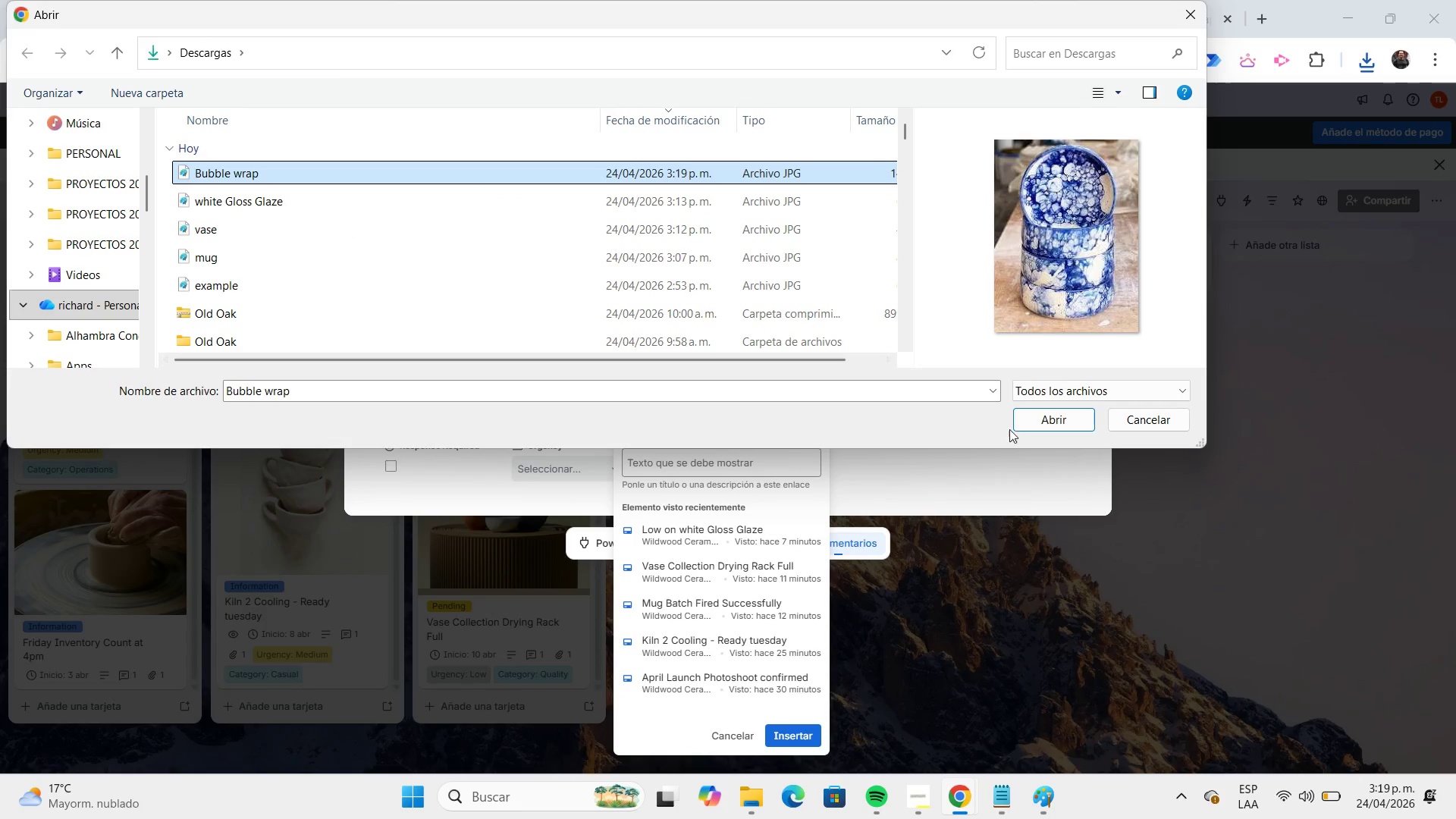 
left_click([1059, 417])
 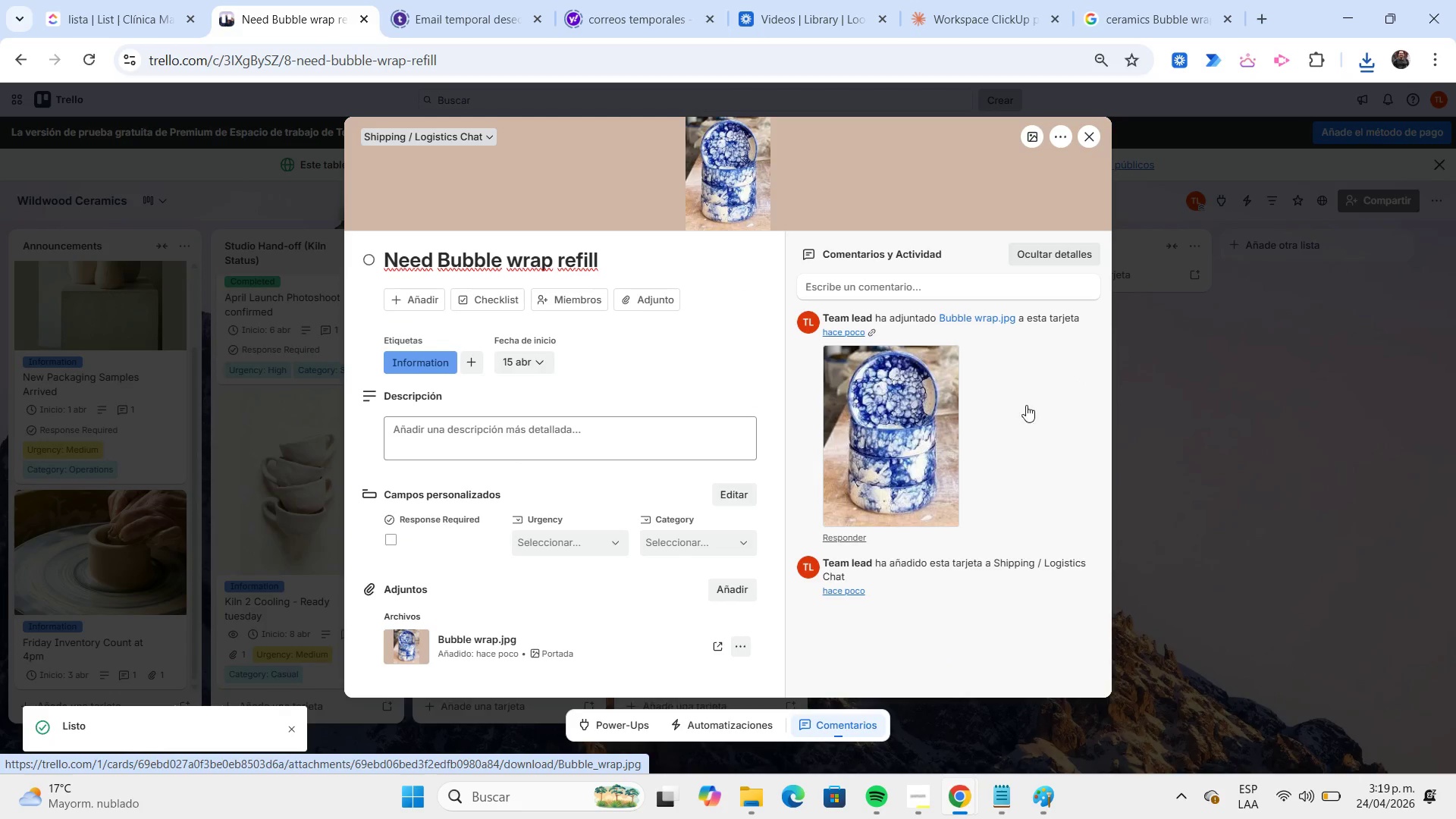 
wait(5.02)
 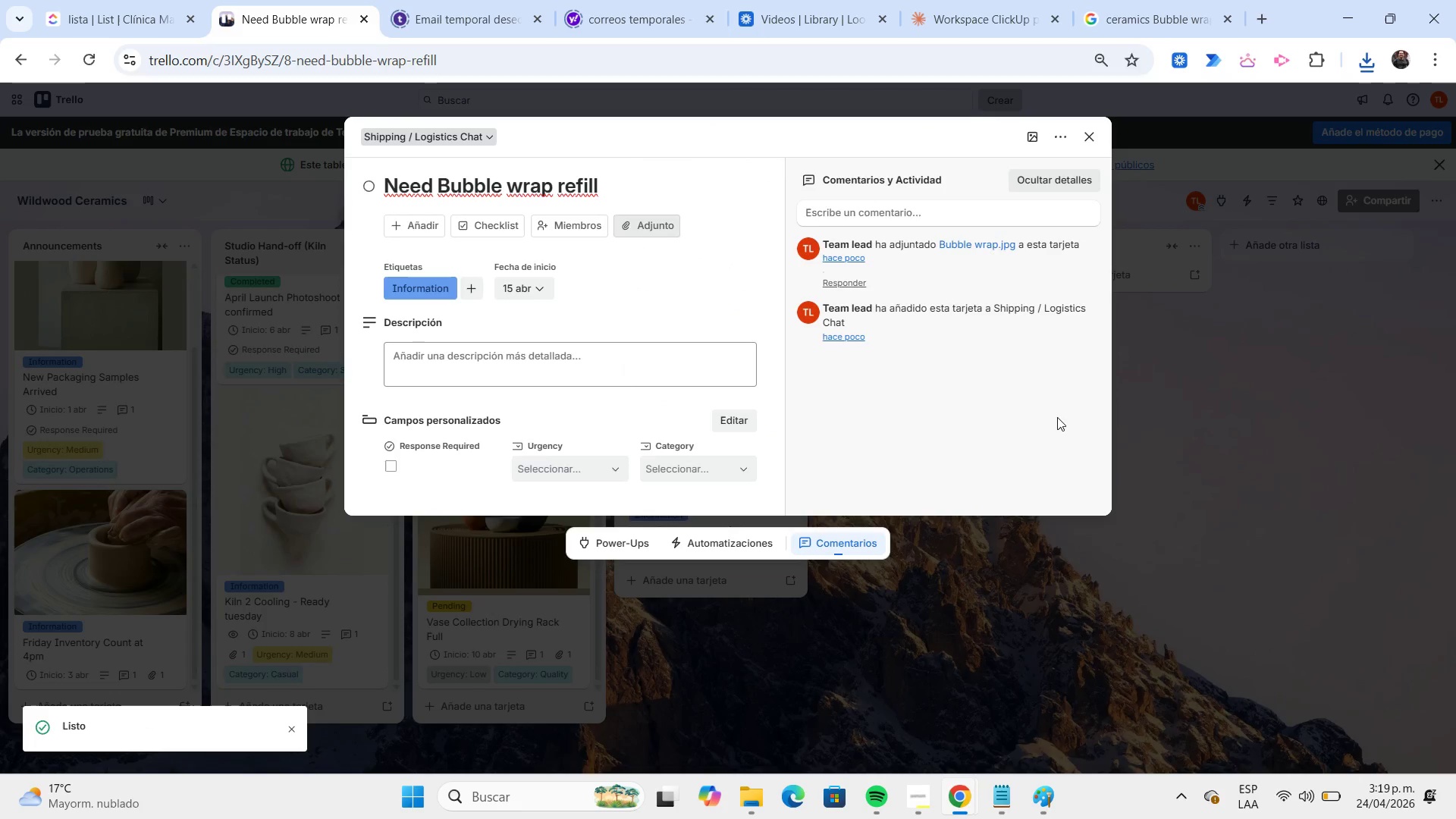 
left_click([476, 433])
 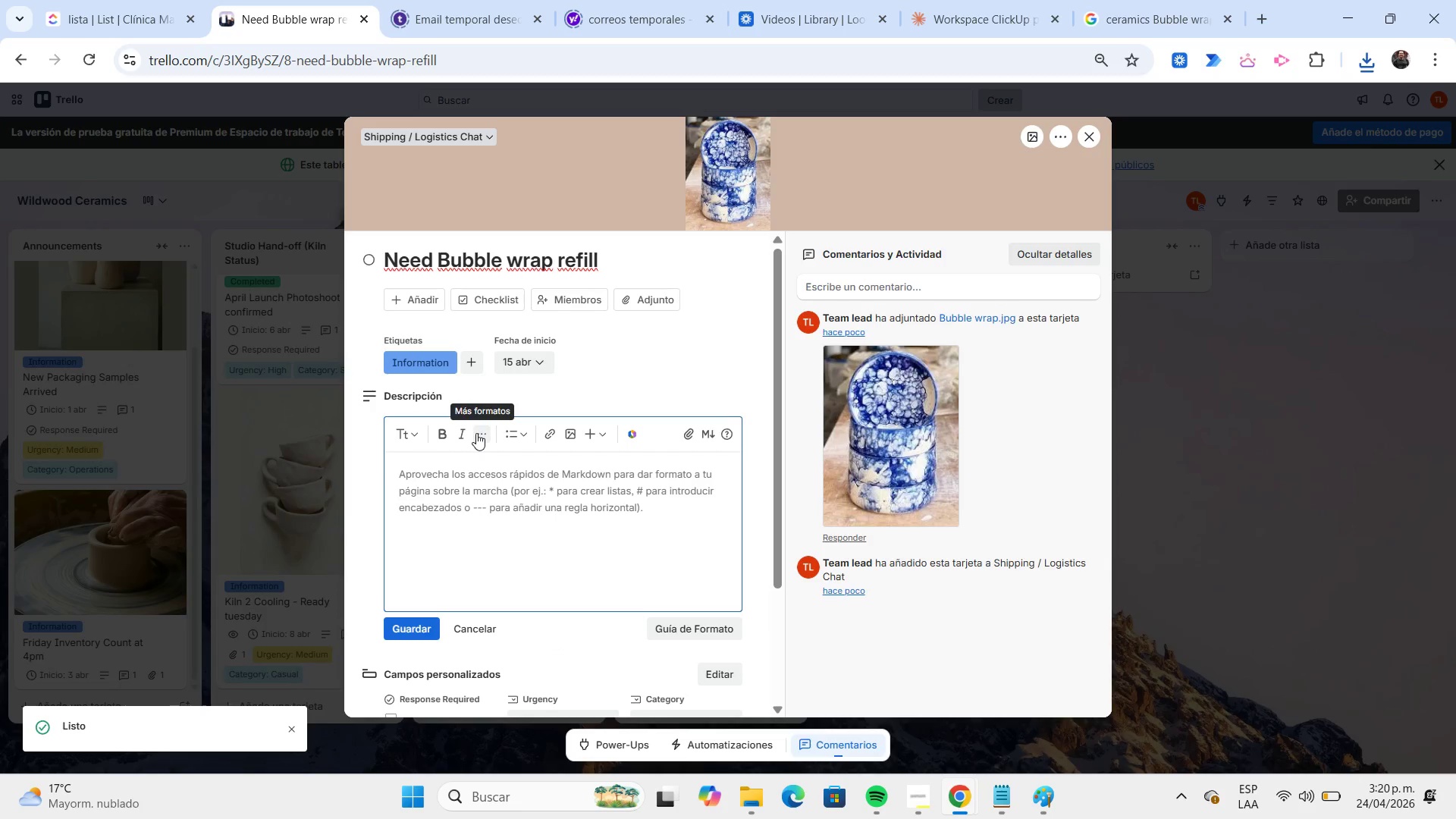 
type(Shipping station has only one roll remaining.)
 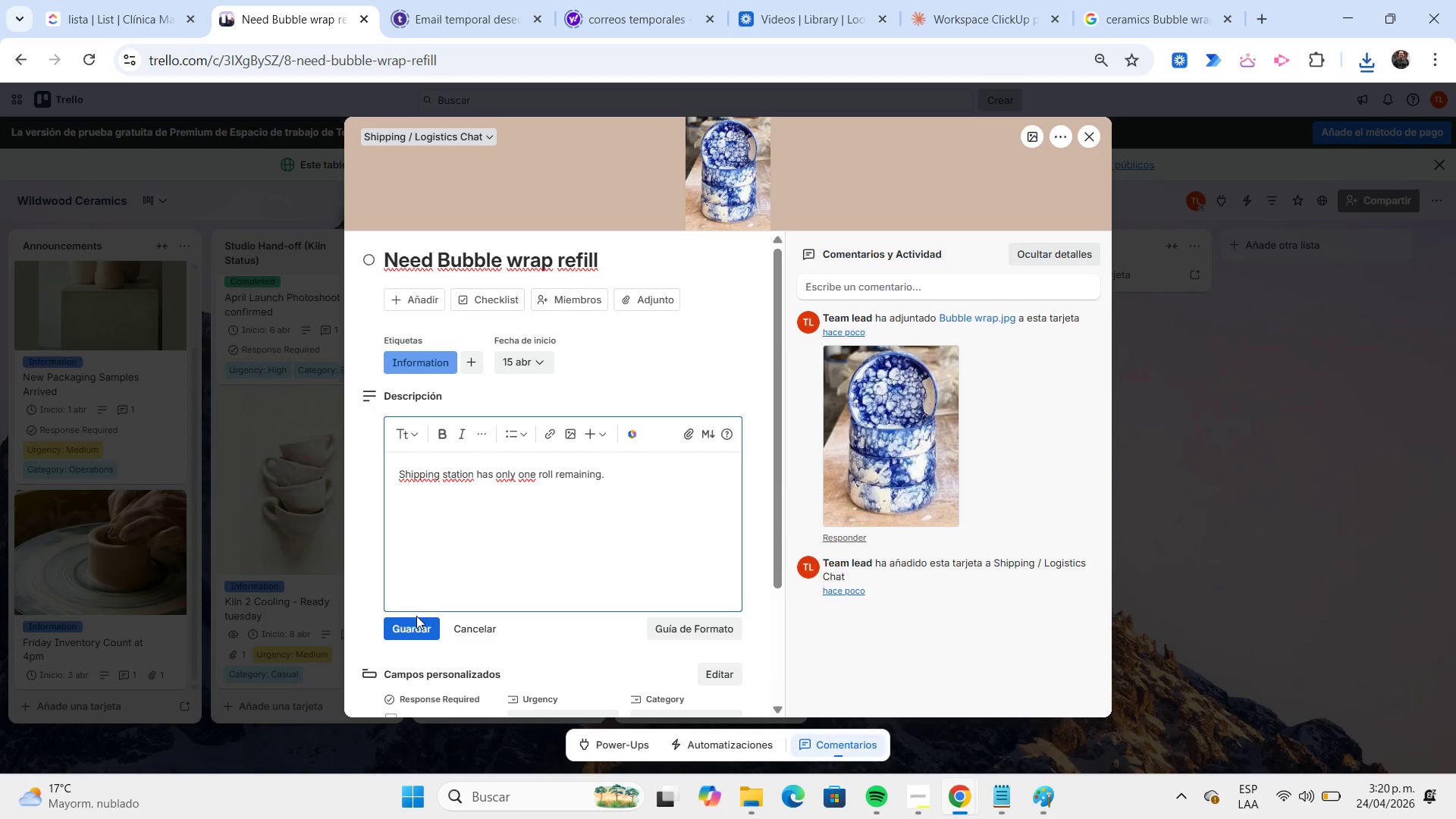 
left_click([419, 623])
 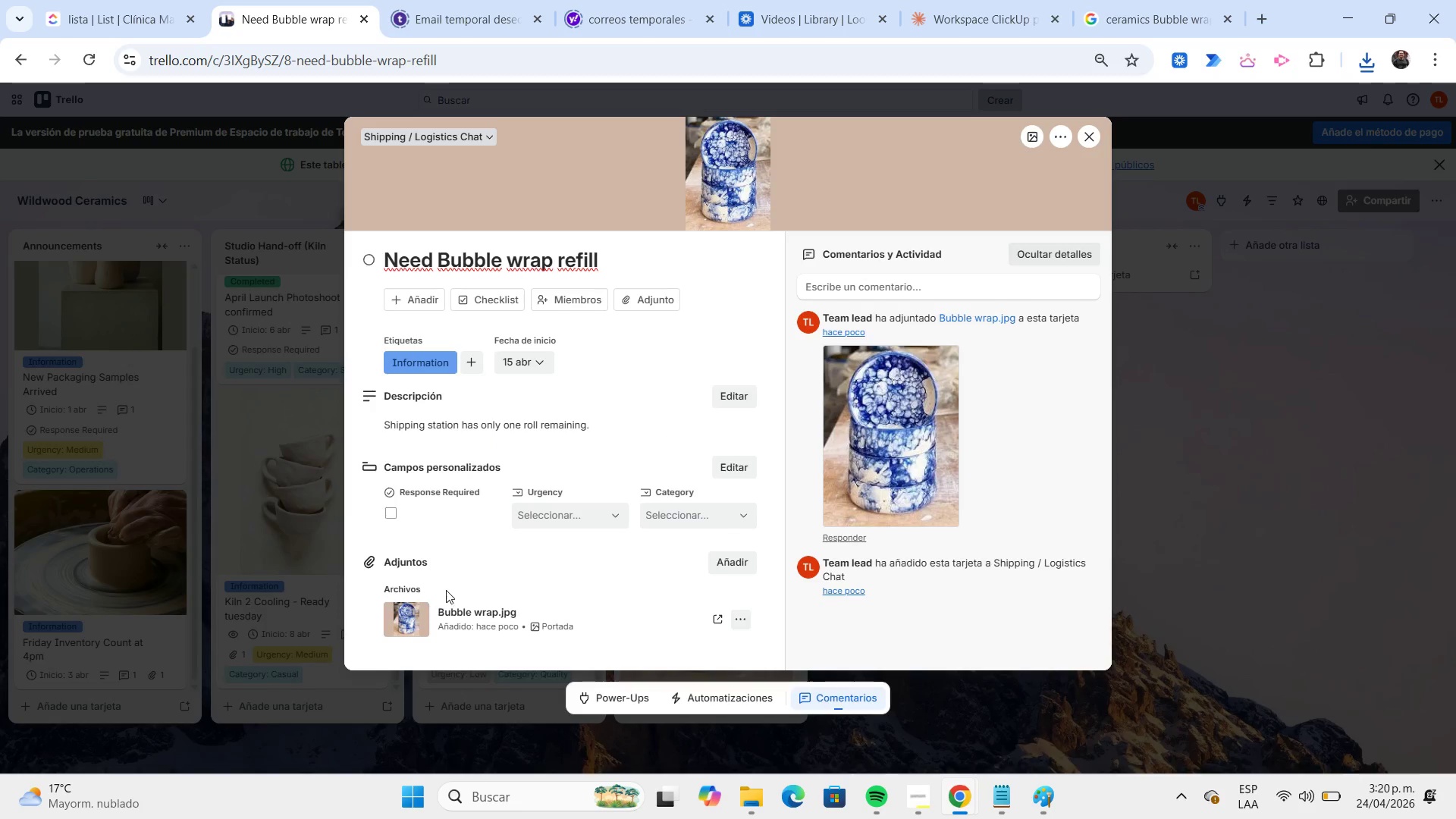 
left_click([573, 522])
 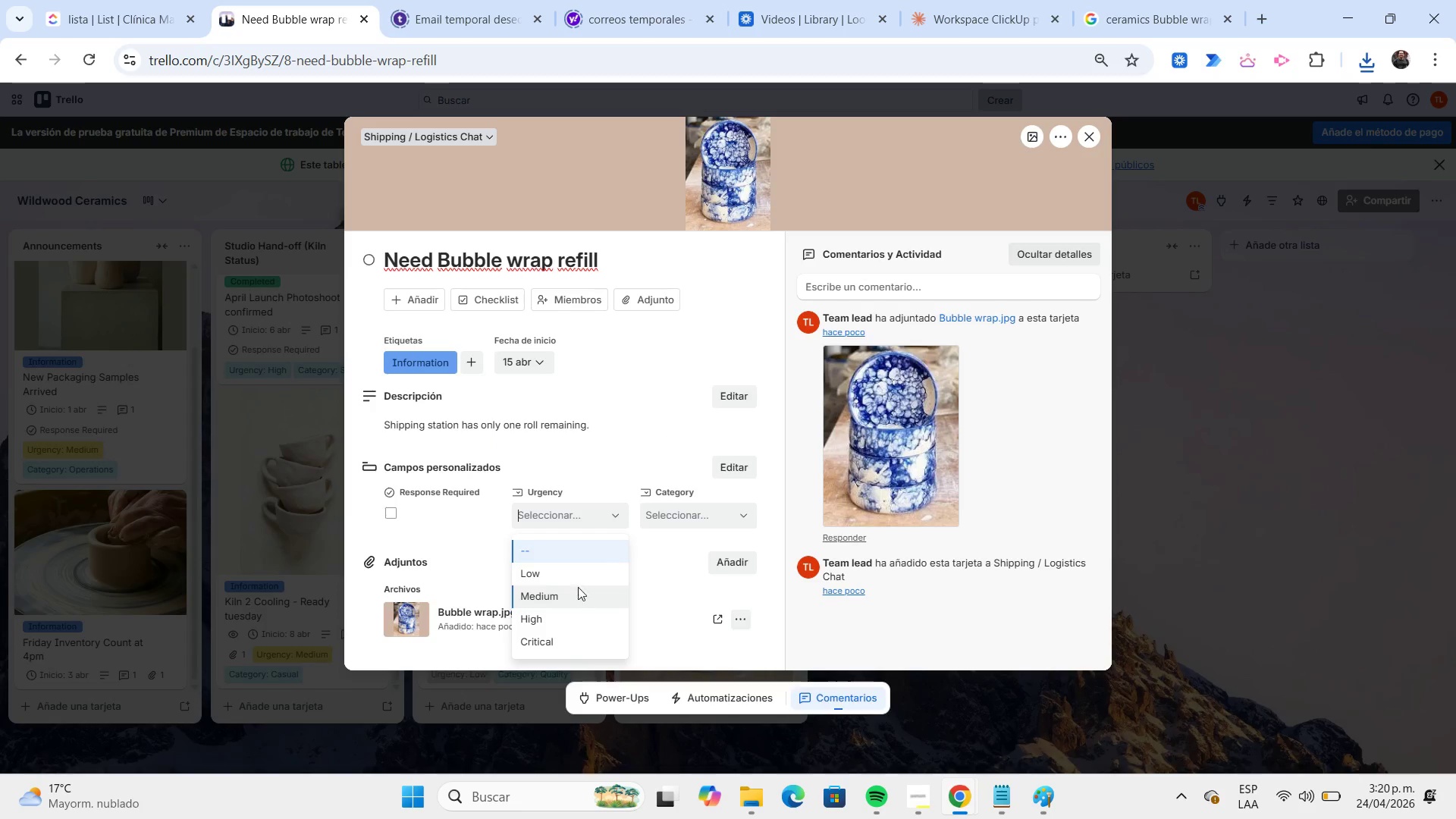 
left_click([589, 567])
 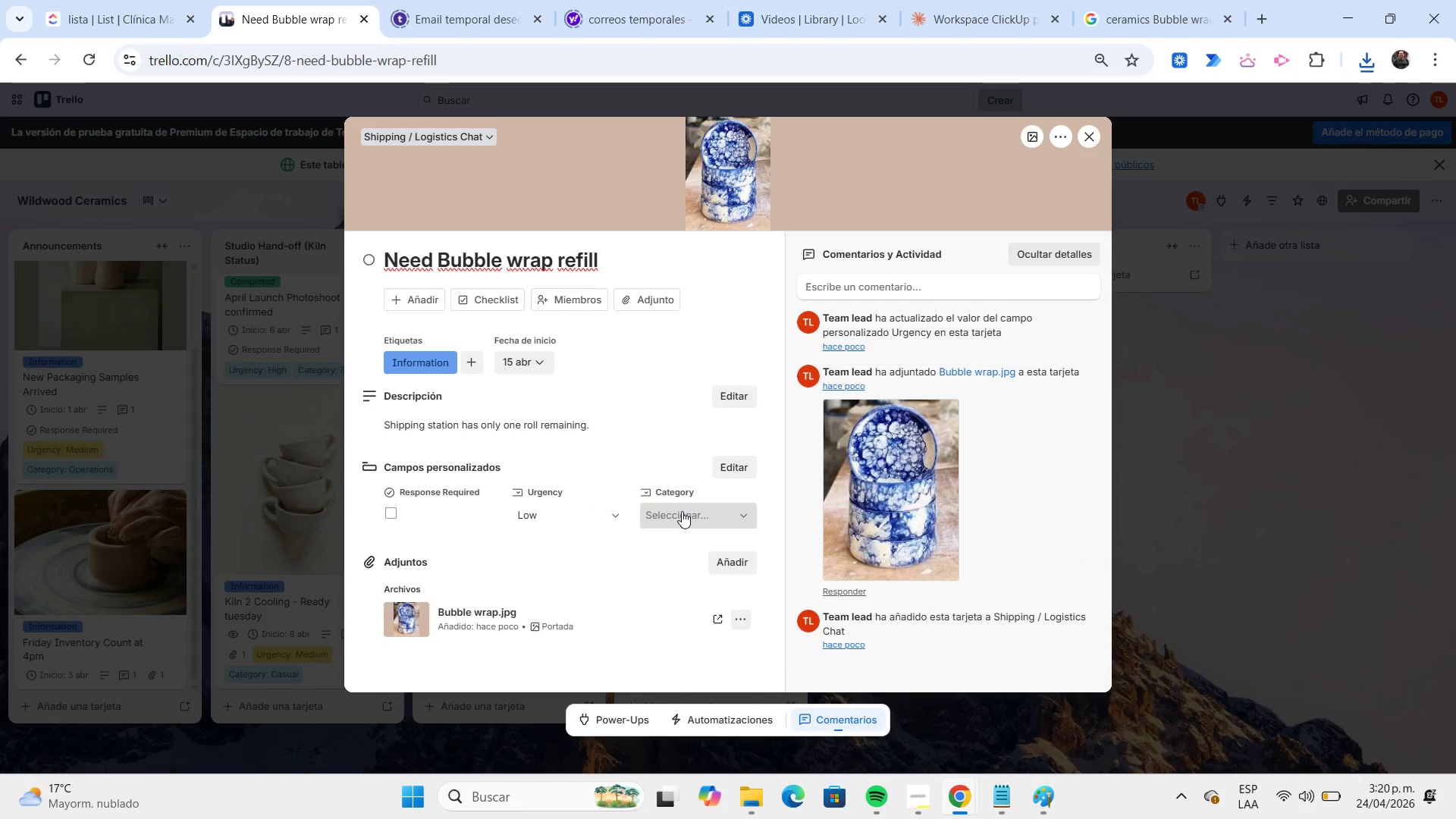 
left_click([682, 511])
 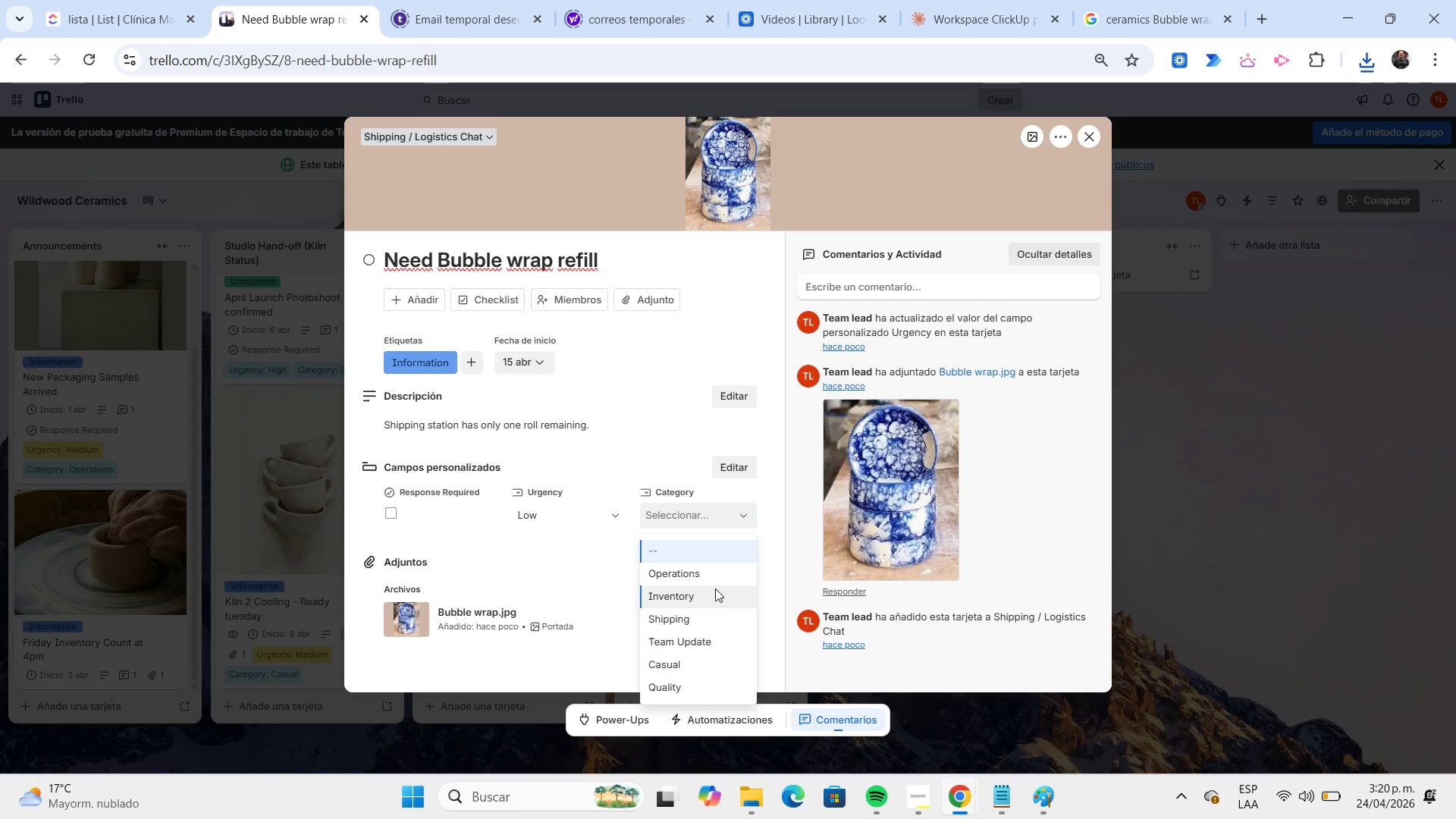 
left_click([715, 588])
 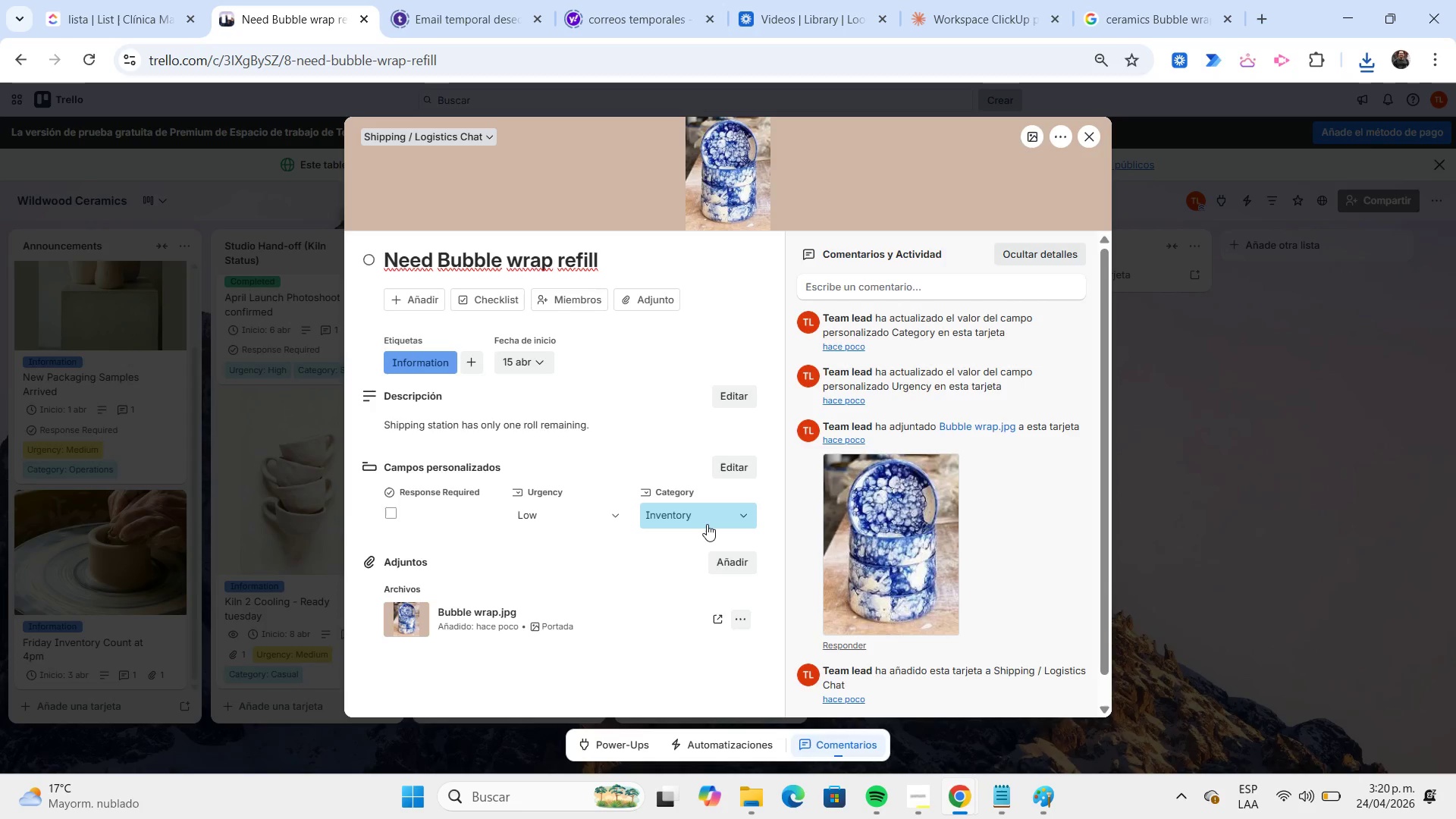 
wait(7.06)
 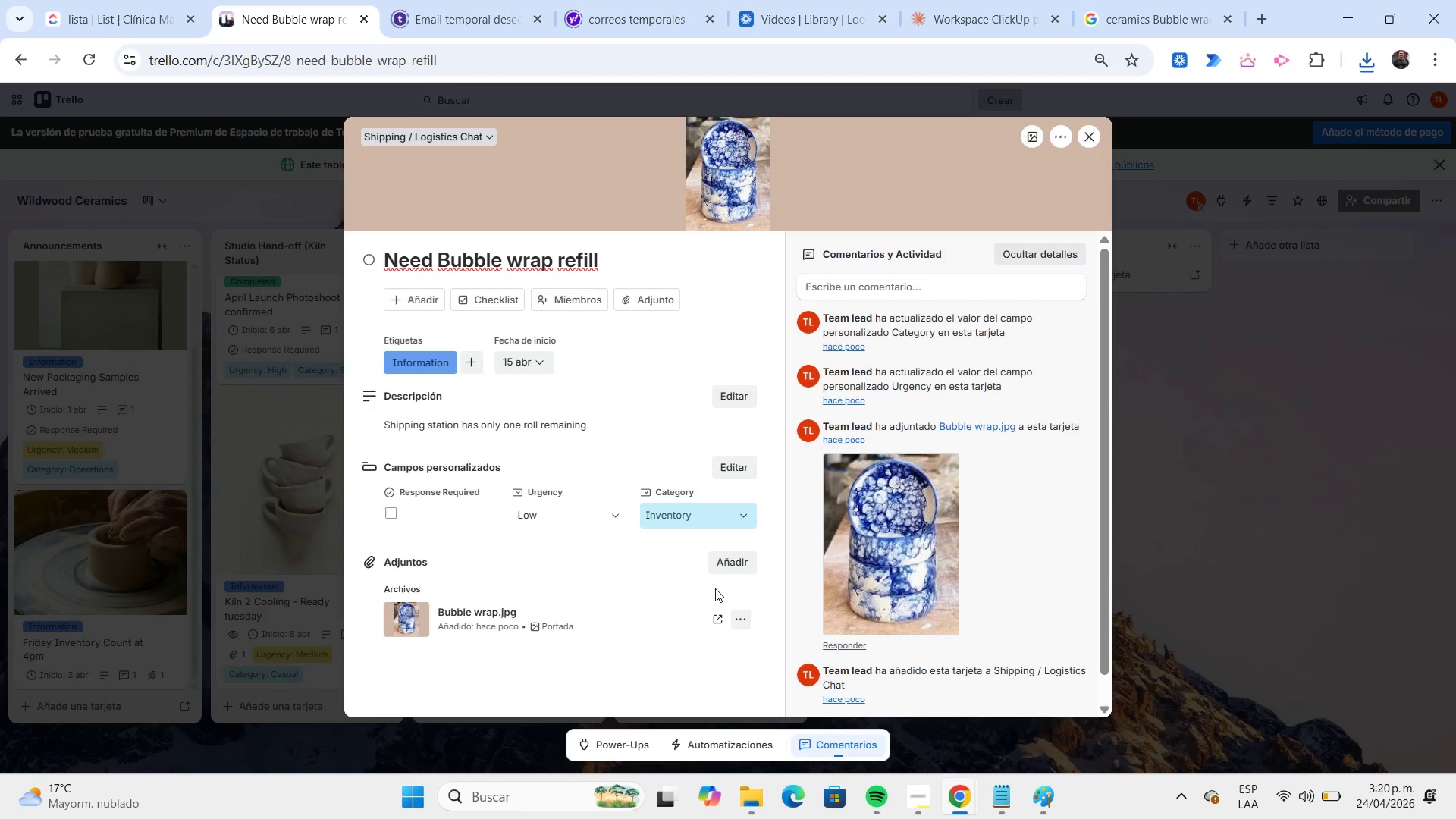 
left_click([588, 518])
 